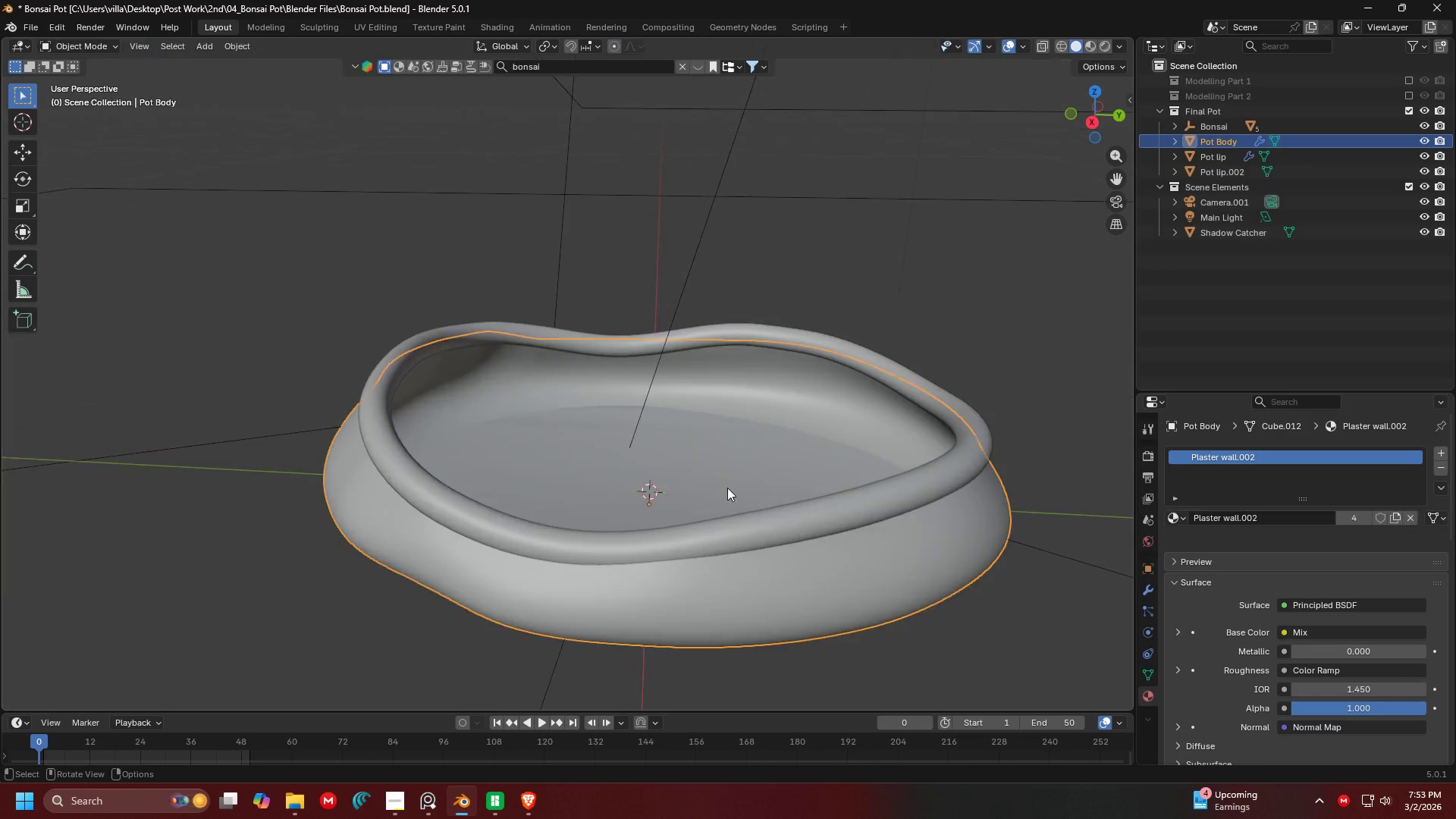 
scroll: coordinate [593, 464], scroll_direction: none, amount: 0.0
 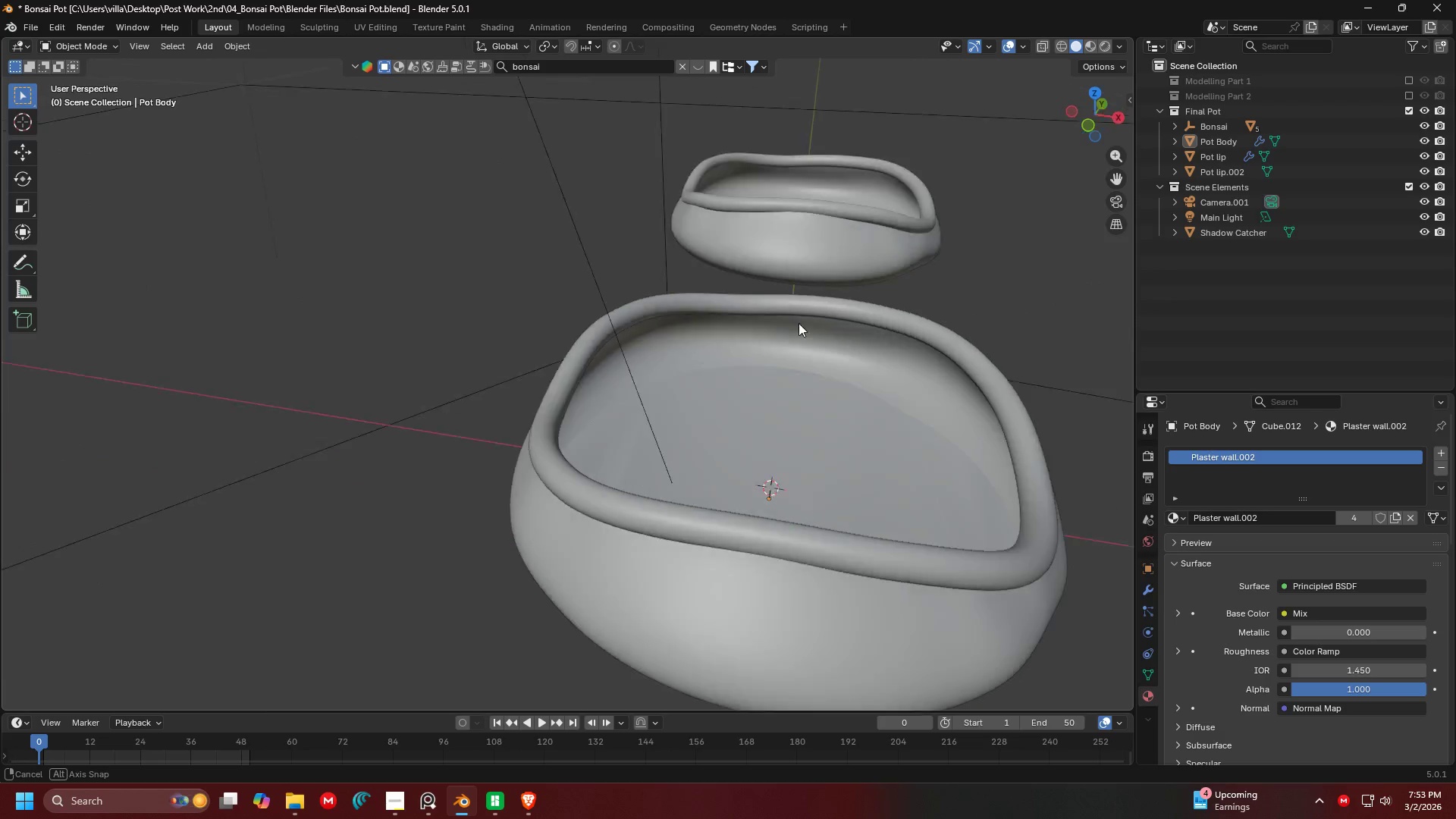 
key(Shift+ShiftLeft)
 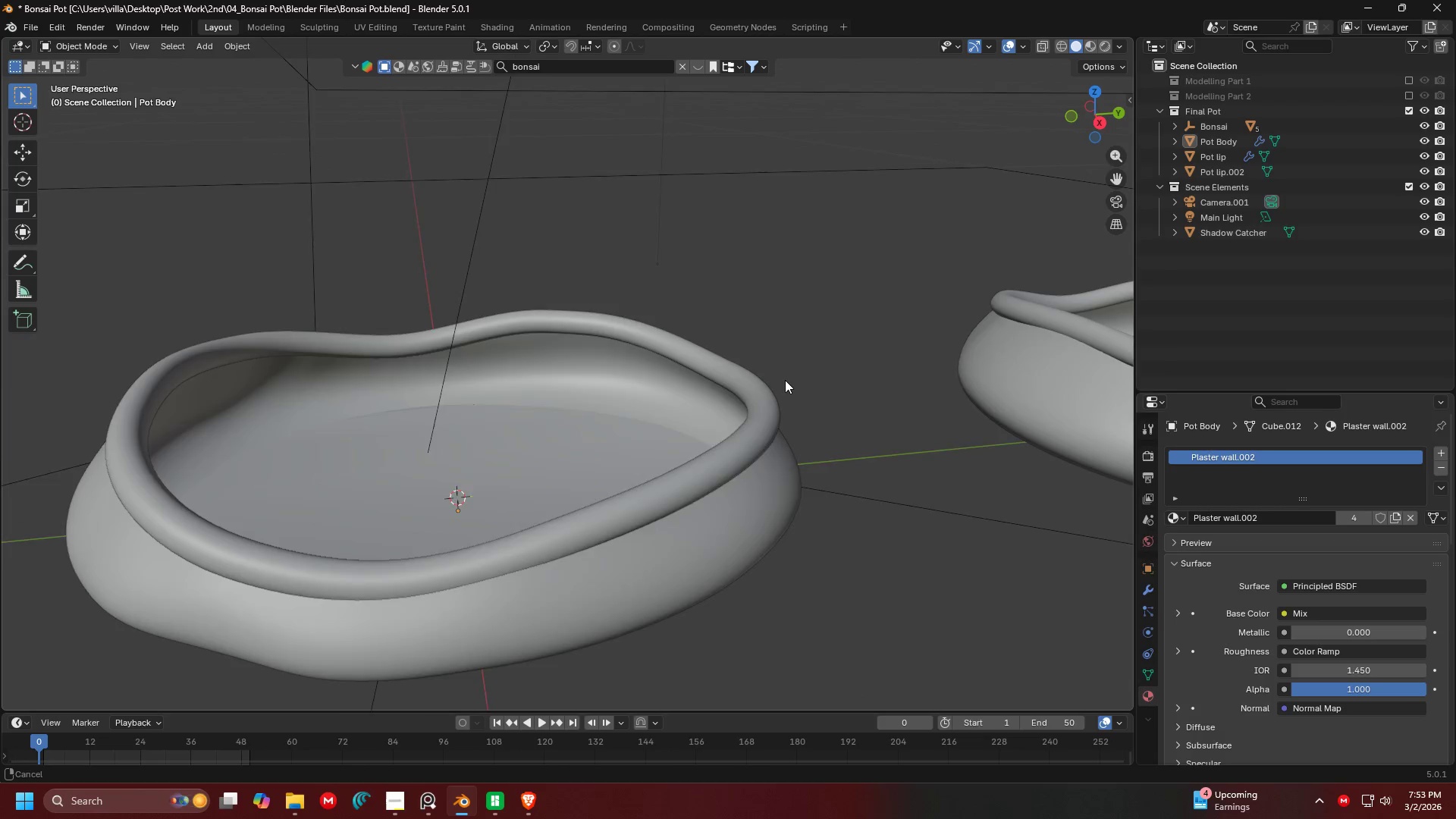 
scroll: coordinate [730, 368], scroll_direction: down, amount: 1.0
 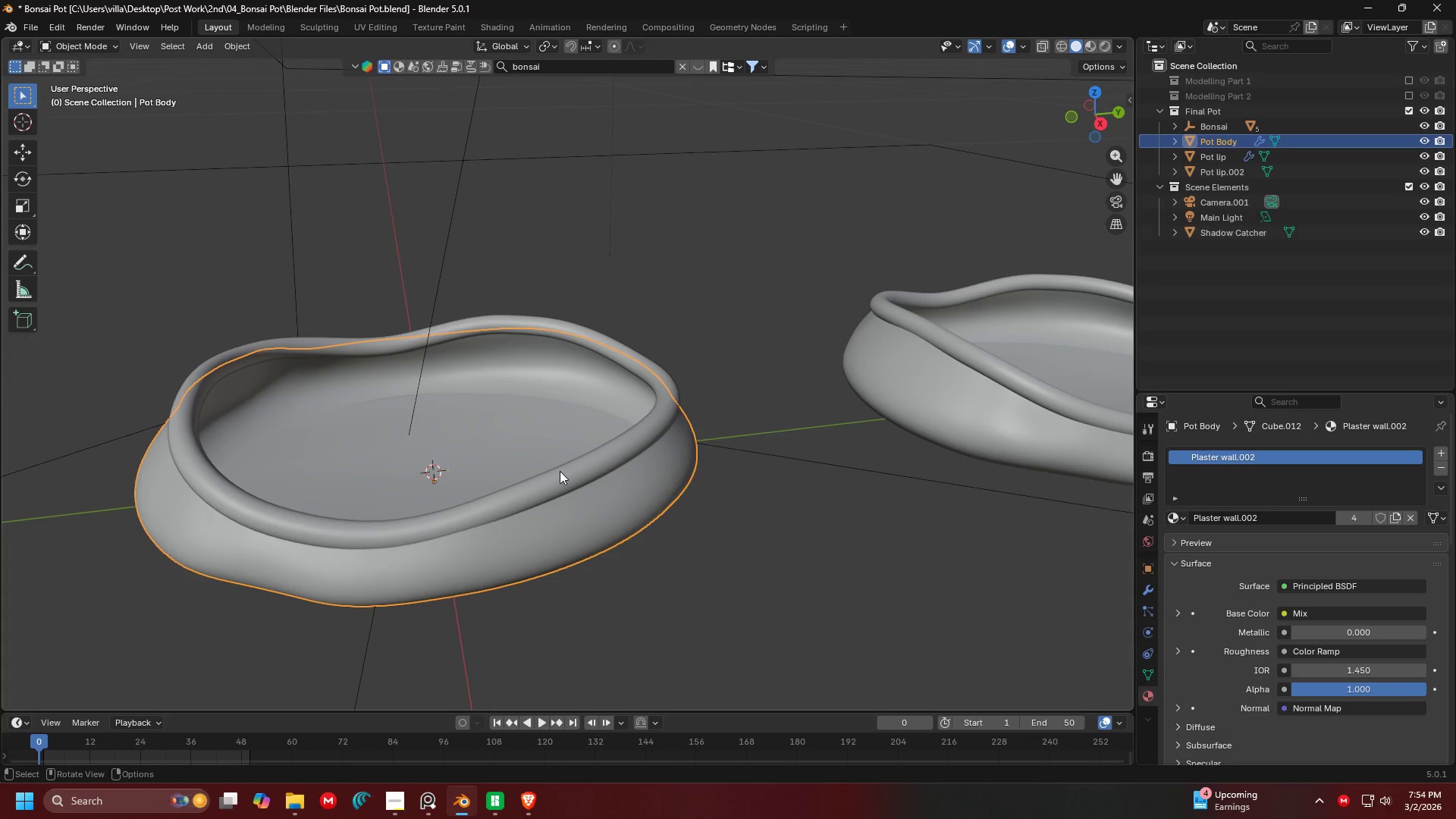 
wait(5.41)
 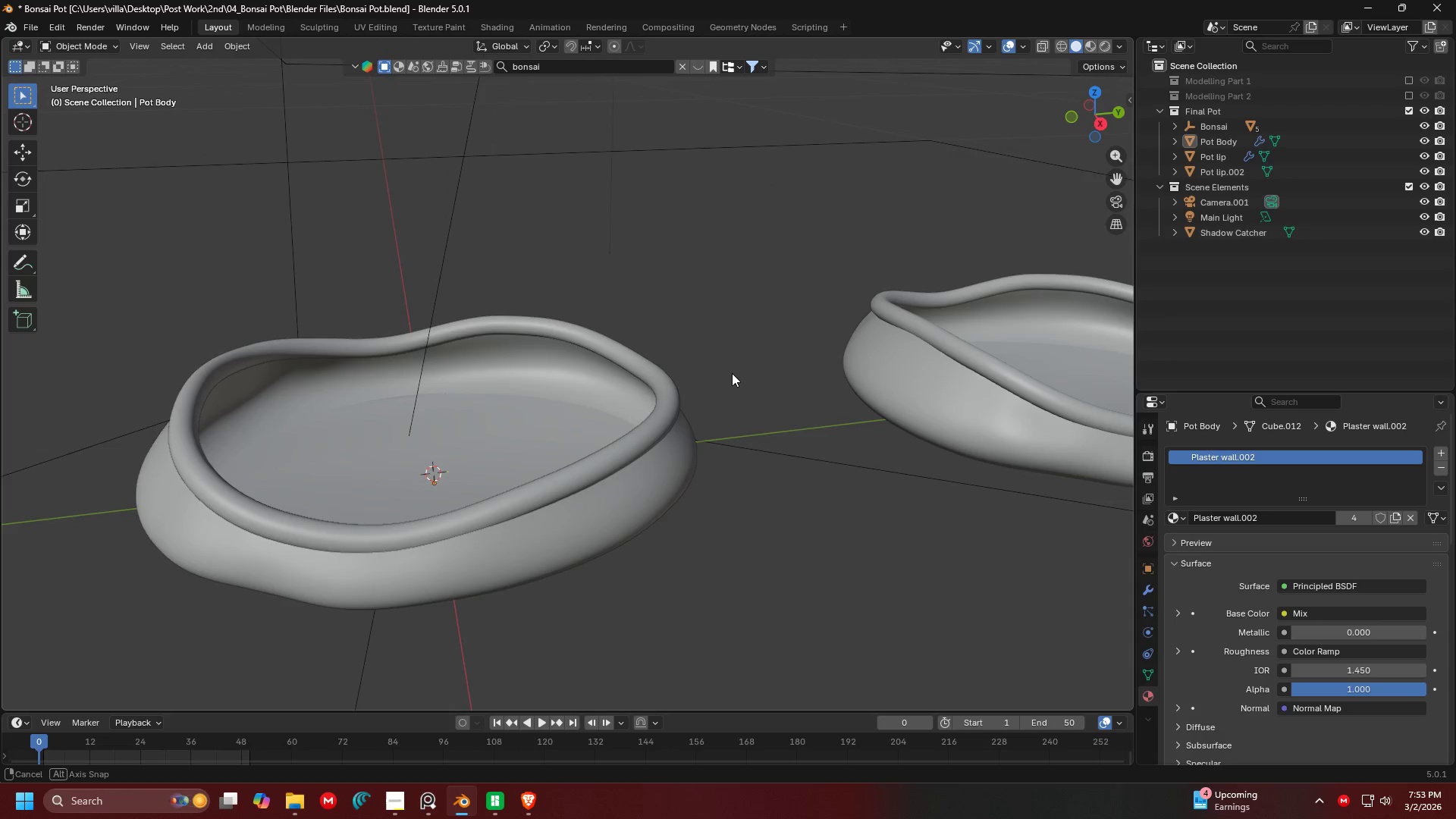 
hold_key(key=ShiftLeft, duration=0.41)
 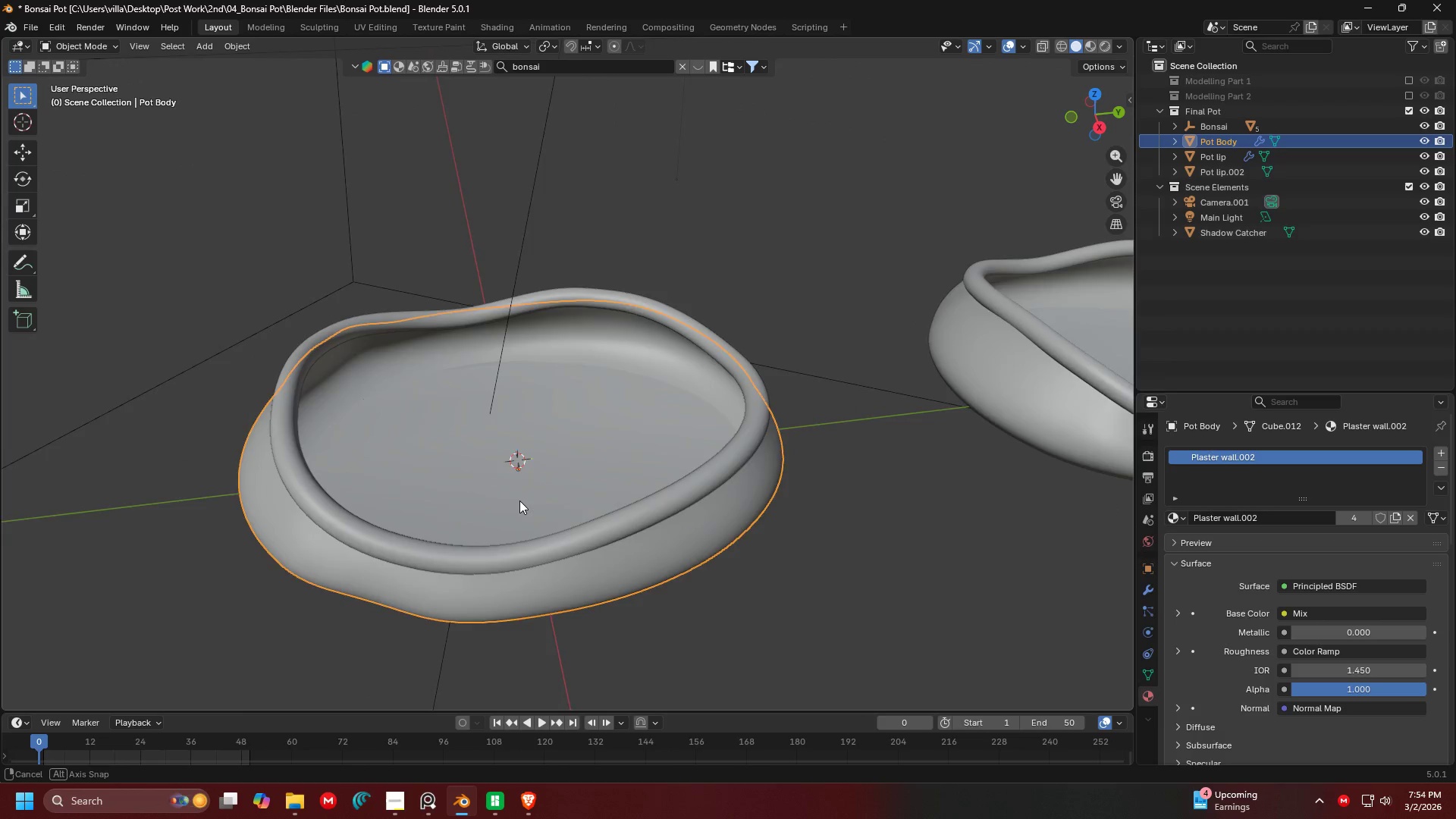 
key(Shift+ShiftLeft)
 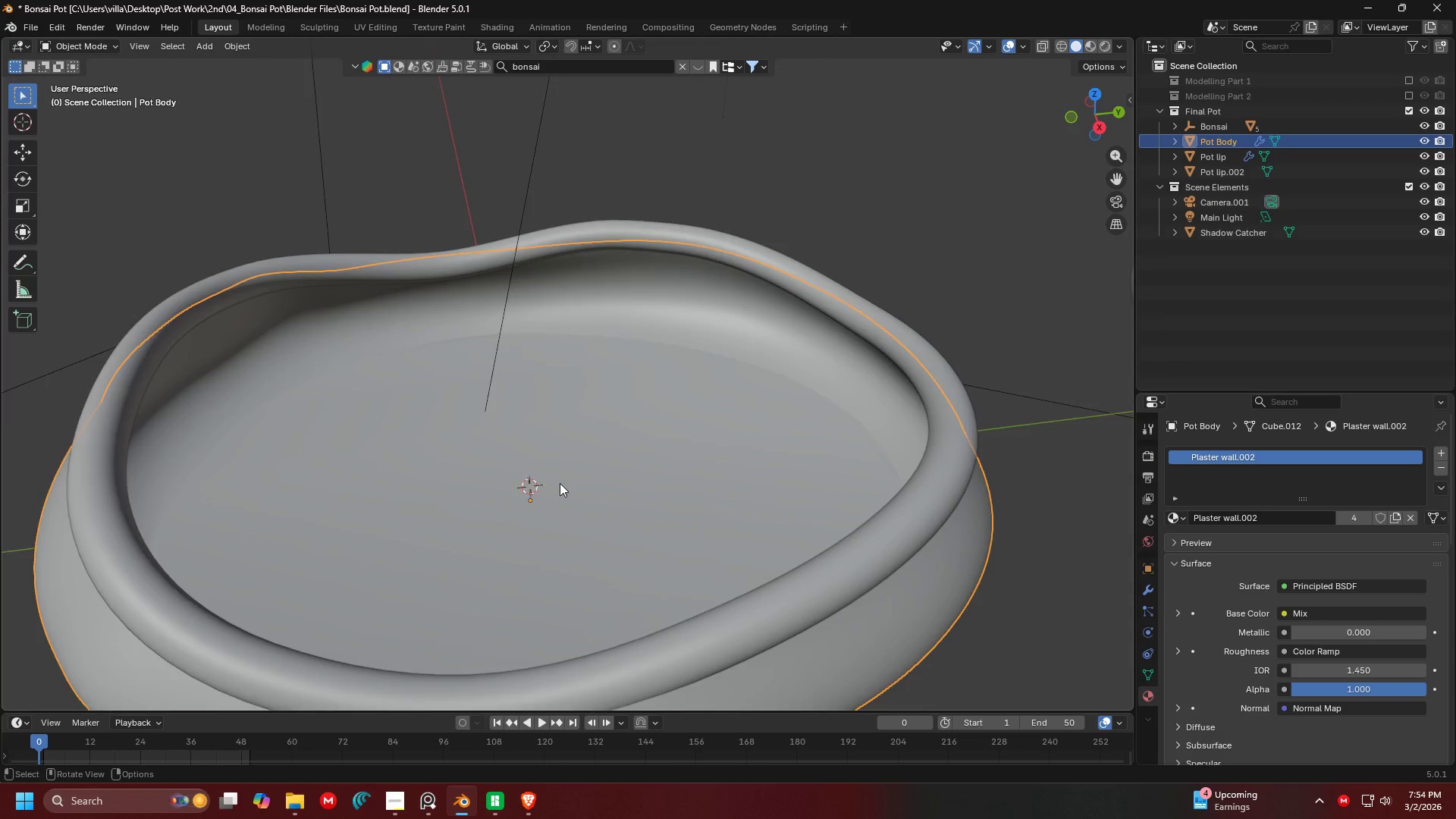 
scroll: coordinate [519, 500], scroll_direction: up, amount: 2.0
 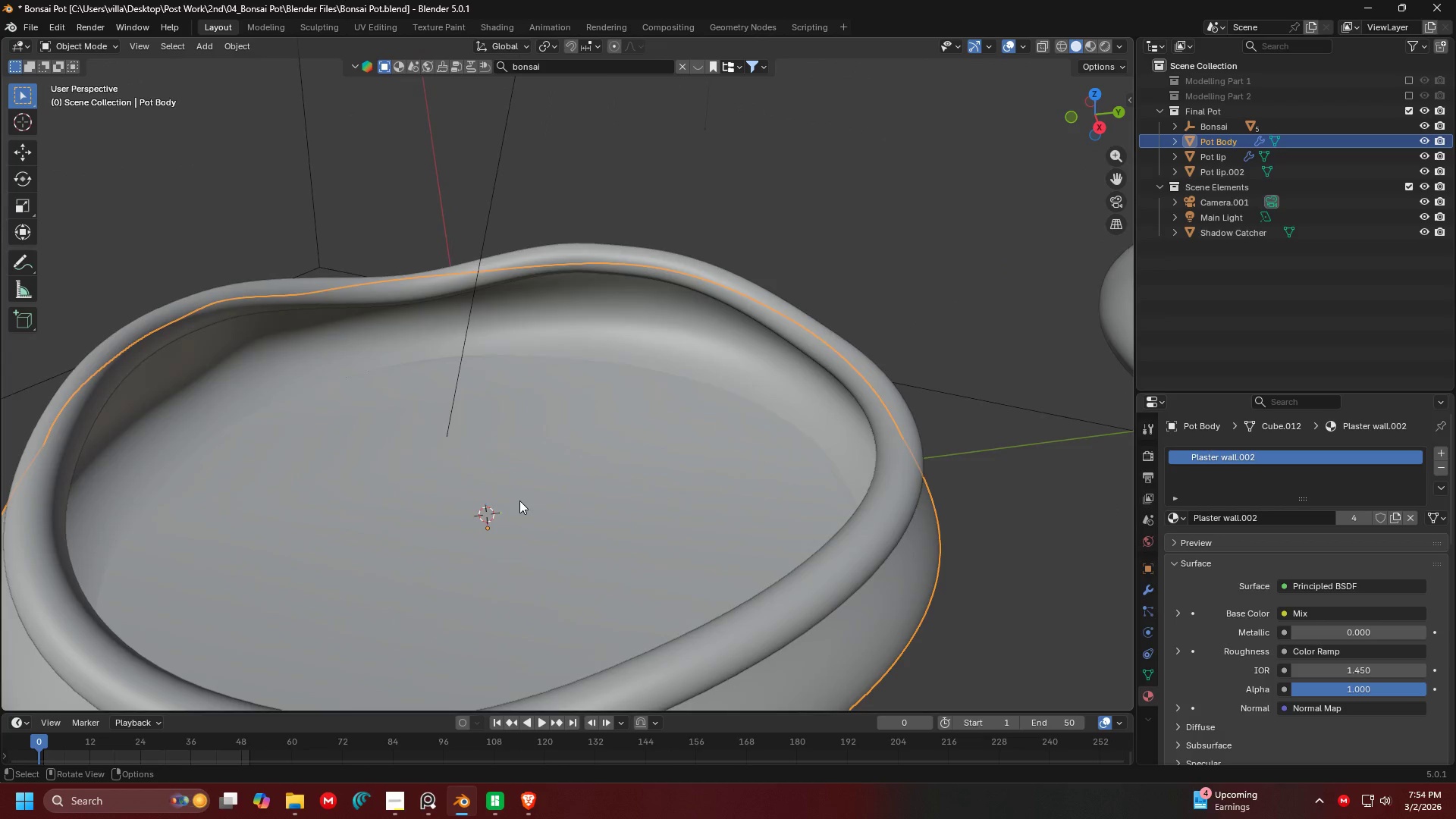 
scroll: coordinate [560, 483], scroll_direction: down, amount: 1.0
 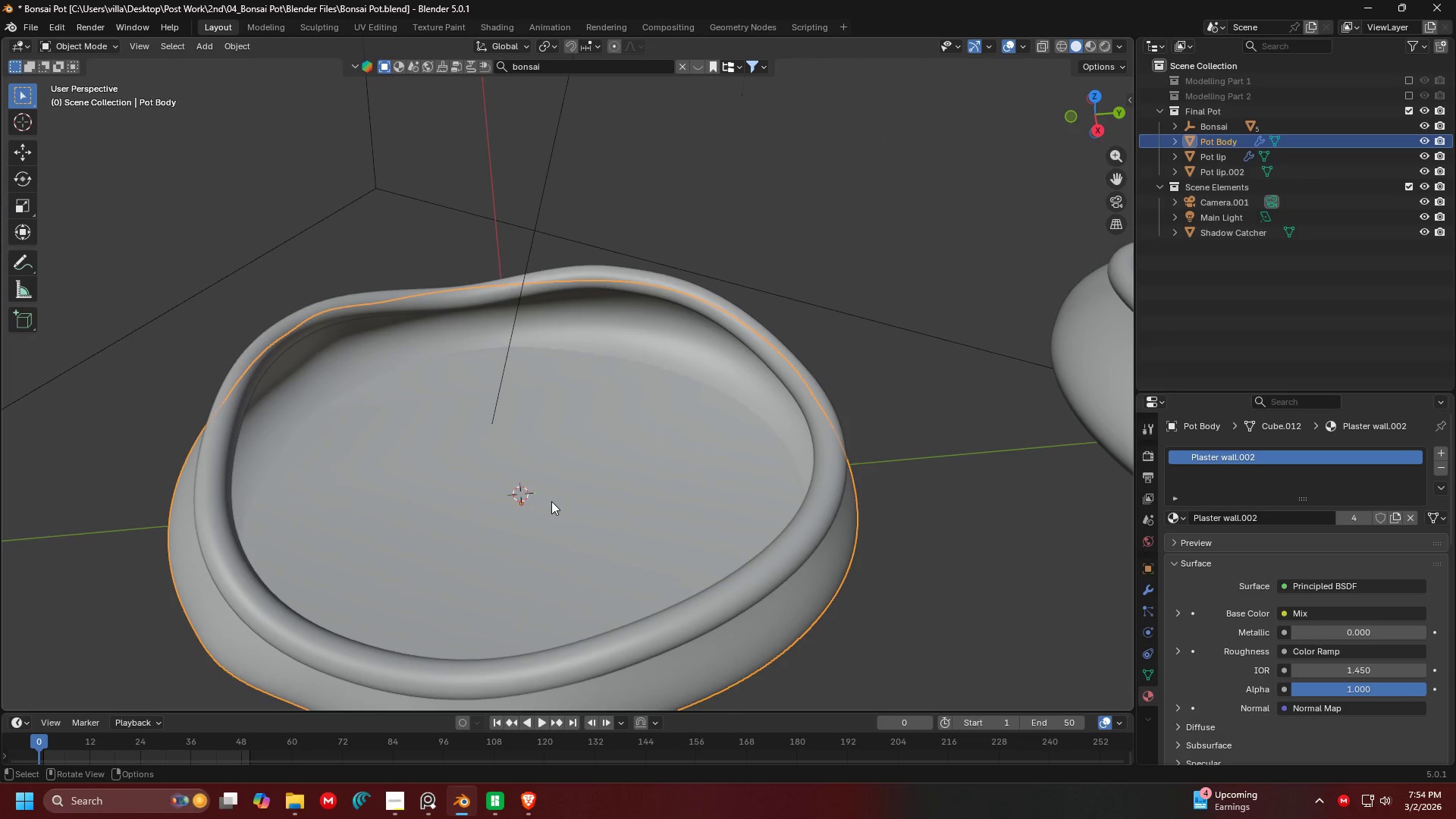 
key(7)
 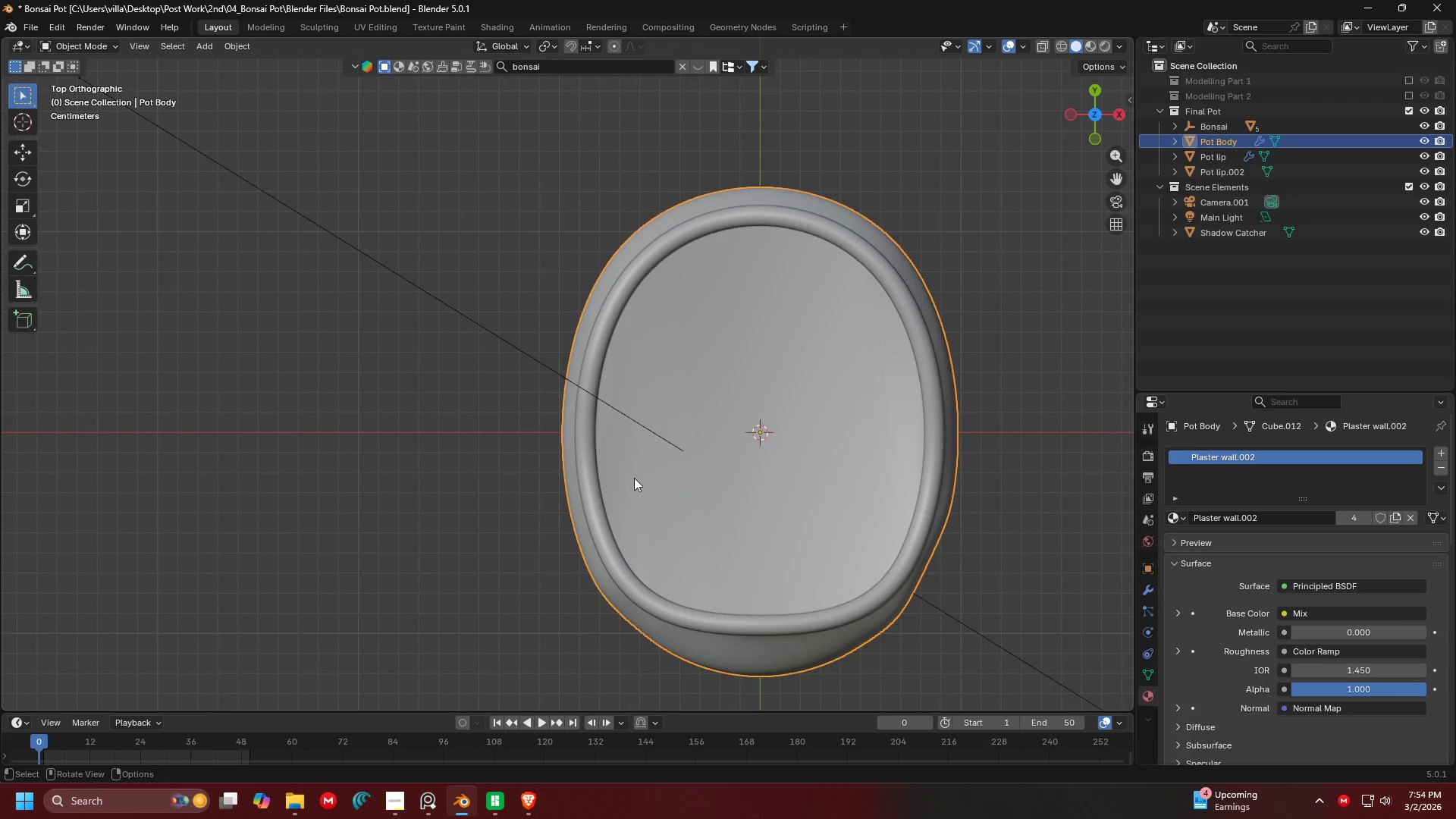 
key(Shift+ShiftLeft)
 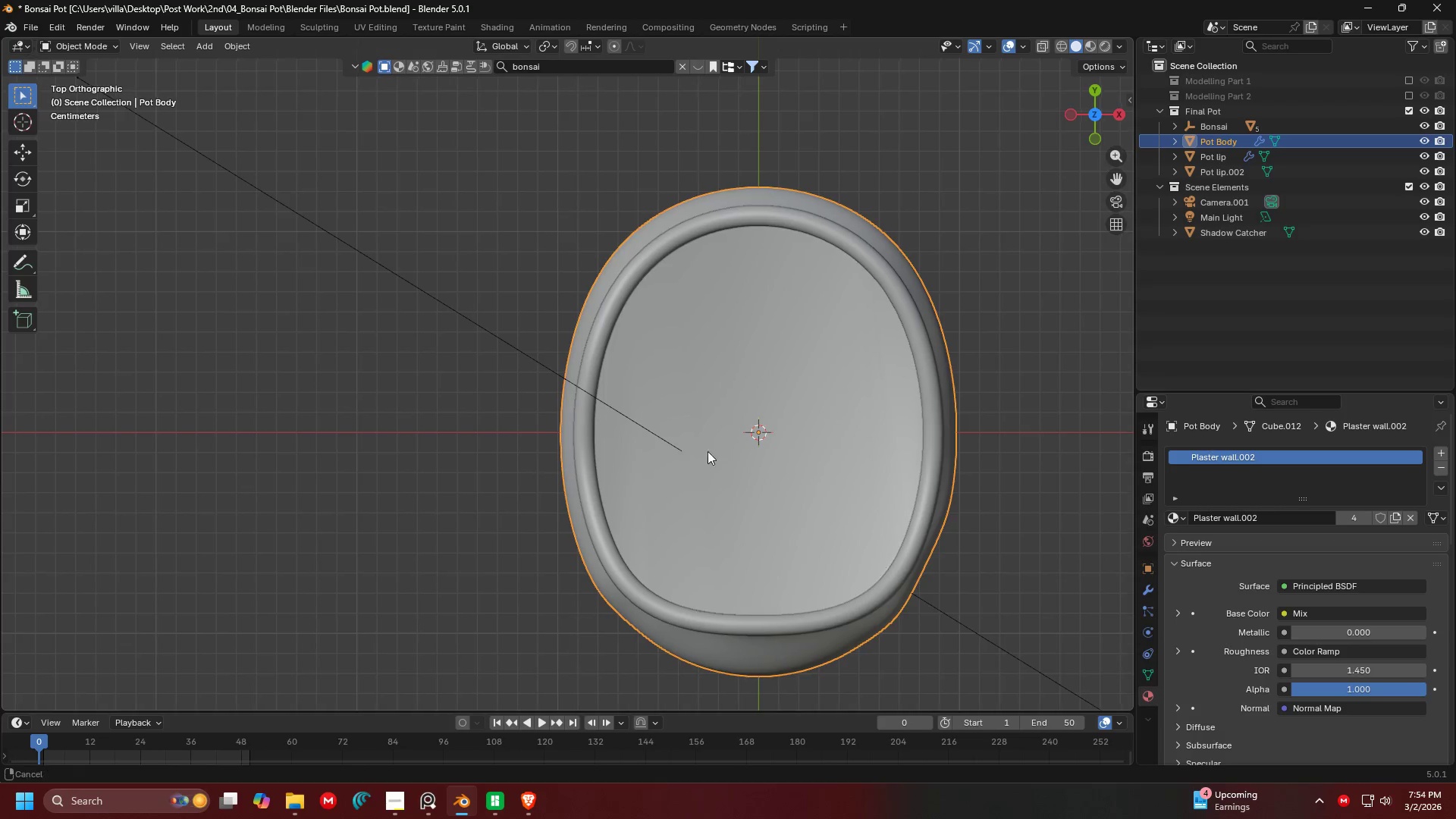 
key(Shift+ShiftLeft)
 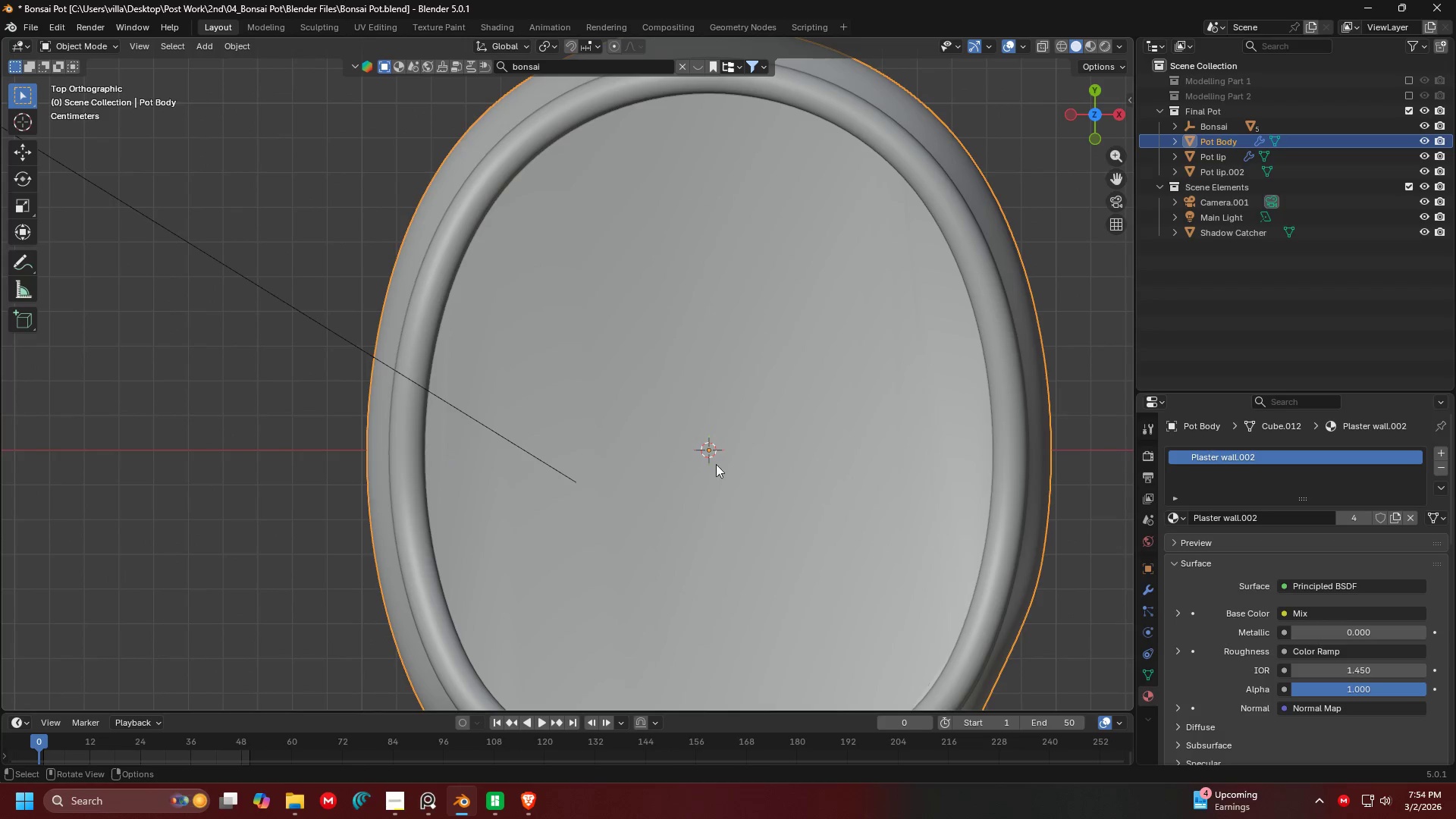 
scroll: coordinate [587, 433], scroll_direction: up, amount: 2.0
 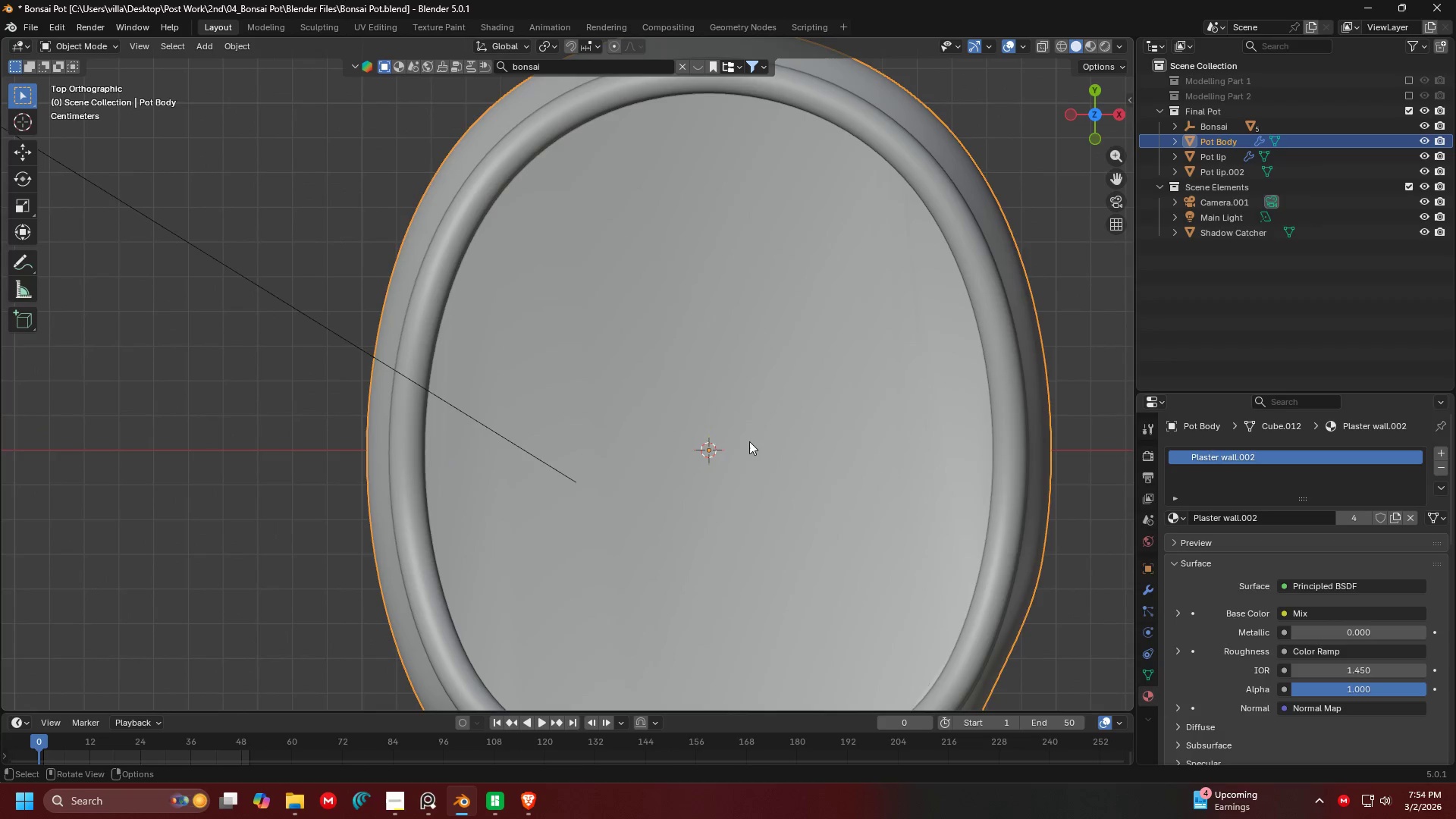 
hold_key(key=ShiftLeft, duration=0.38)
scroll: coordinate [603, 382], scroll_direction: down, amount: 5.0
 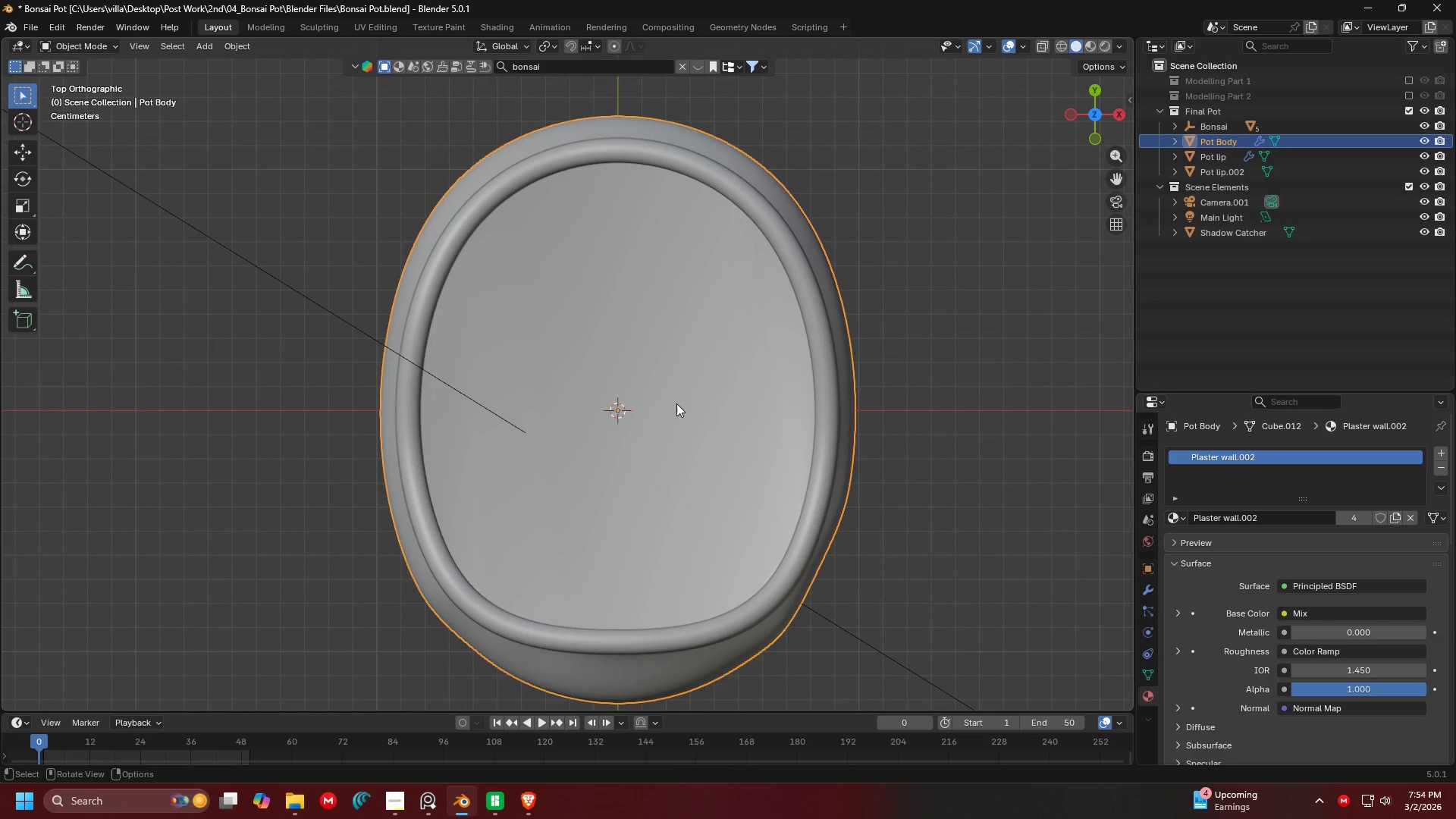 
key(Shift+A)
 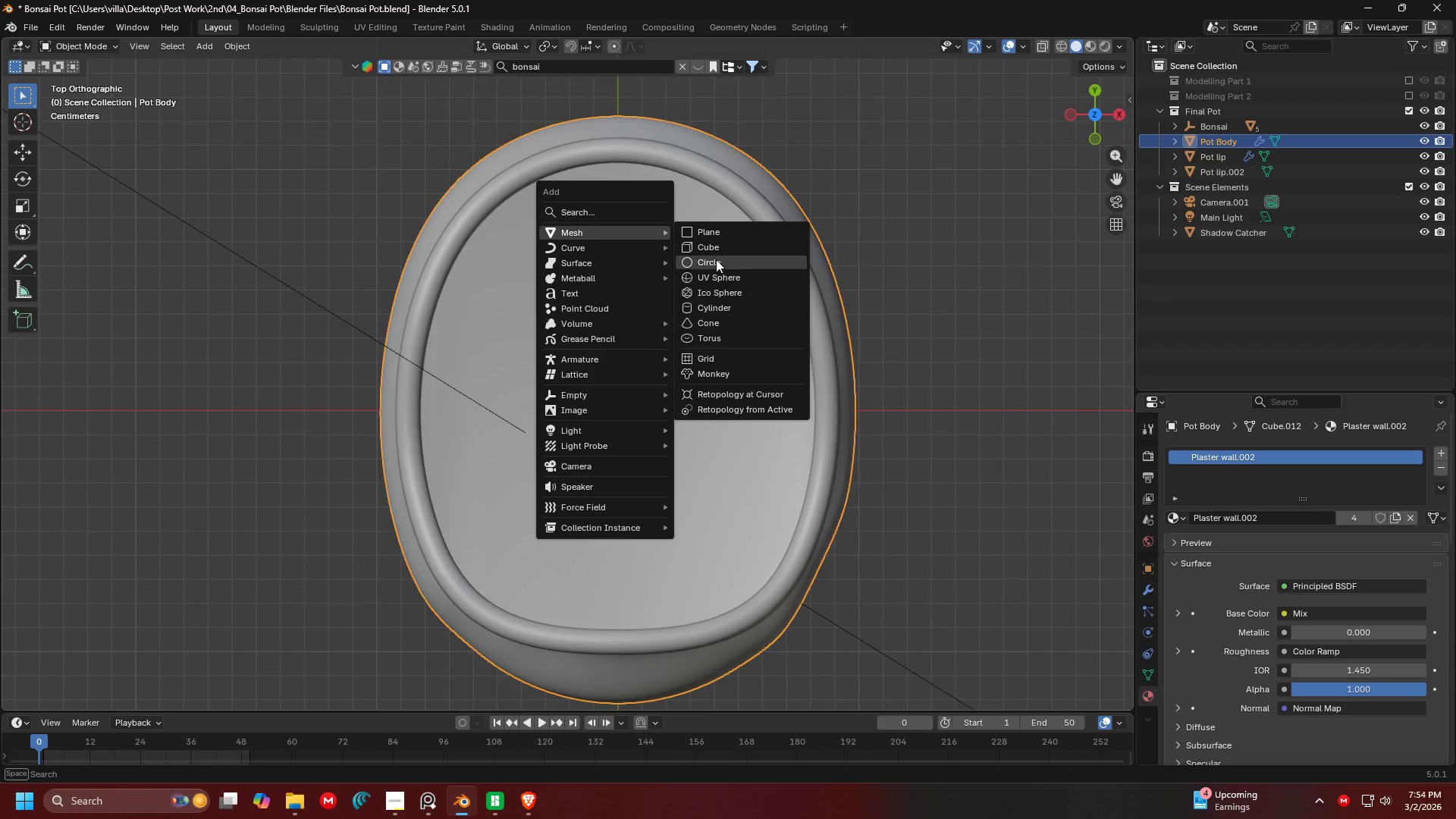 
left_click([716, 259])
 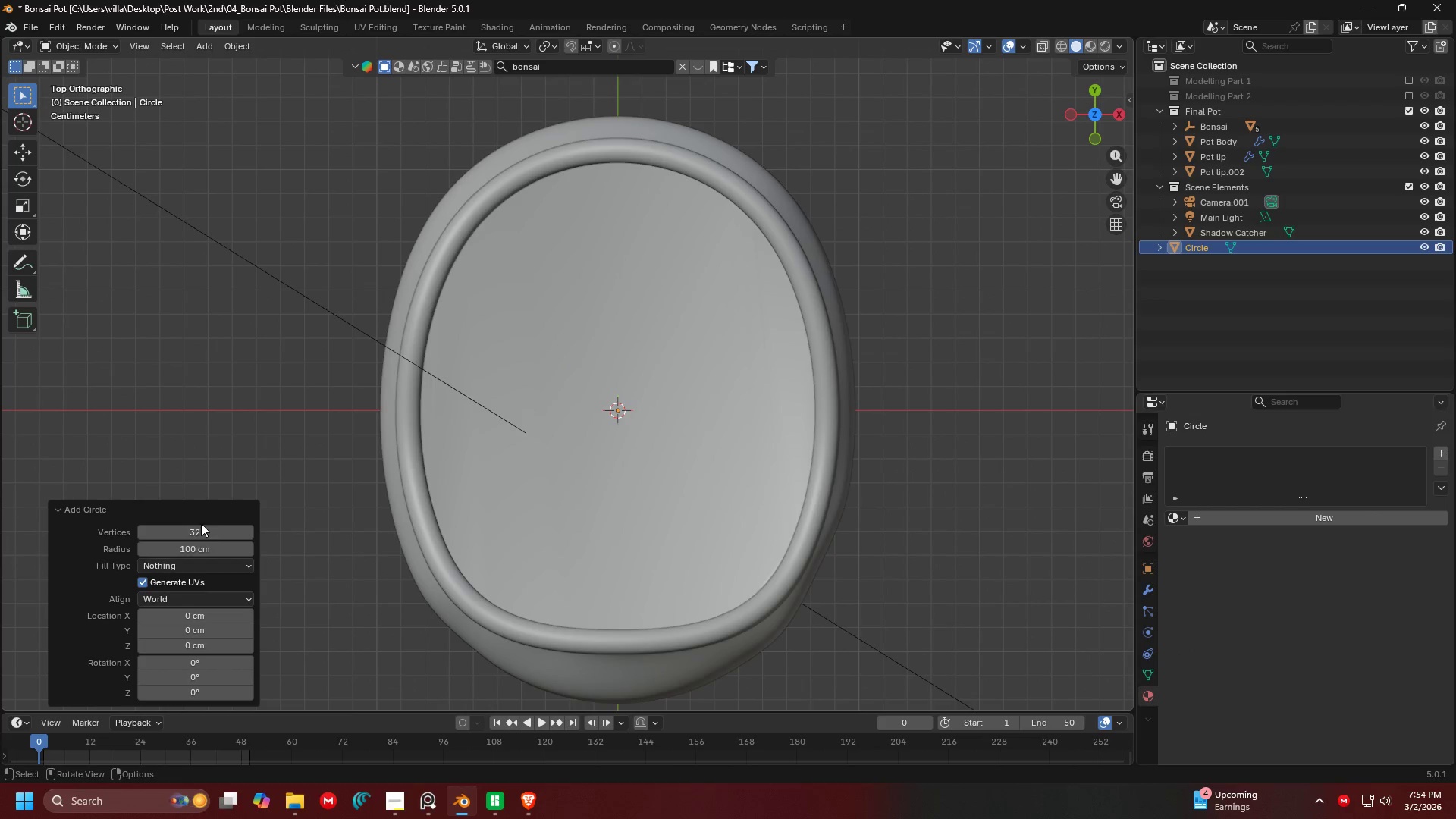 
left_click([201, 532])
 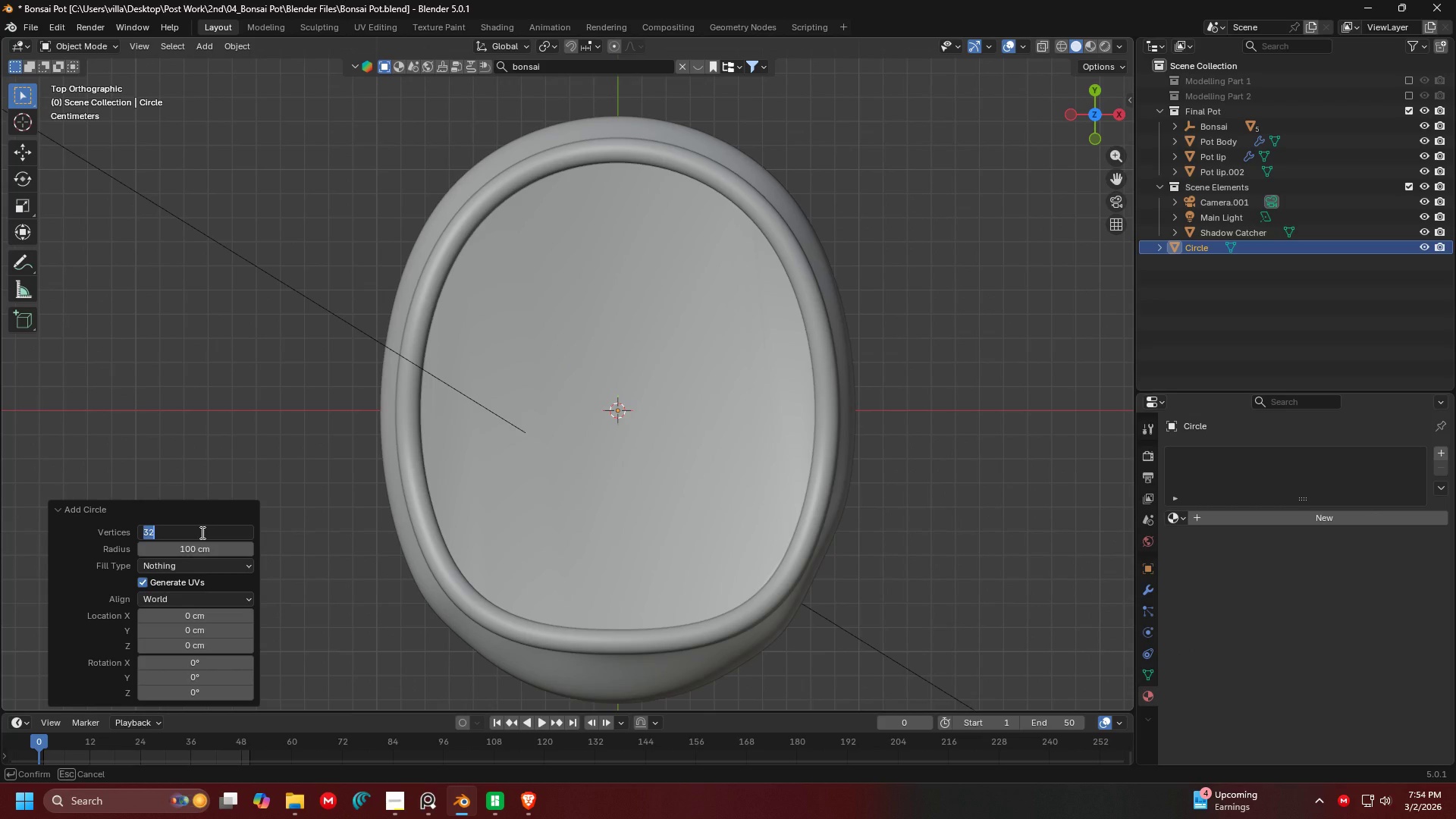 
type(64)
 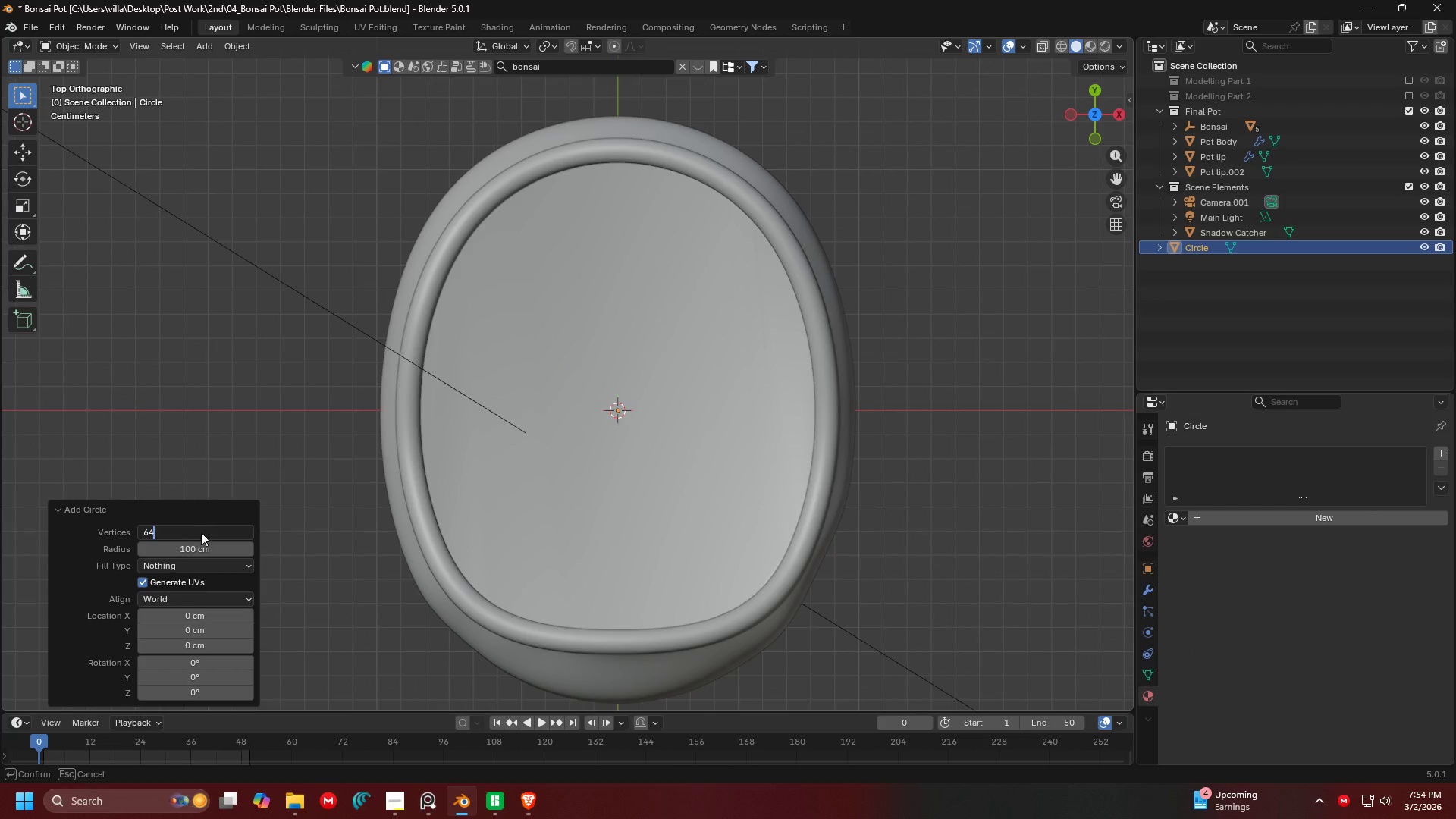 
key(Enter)
 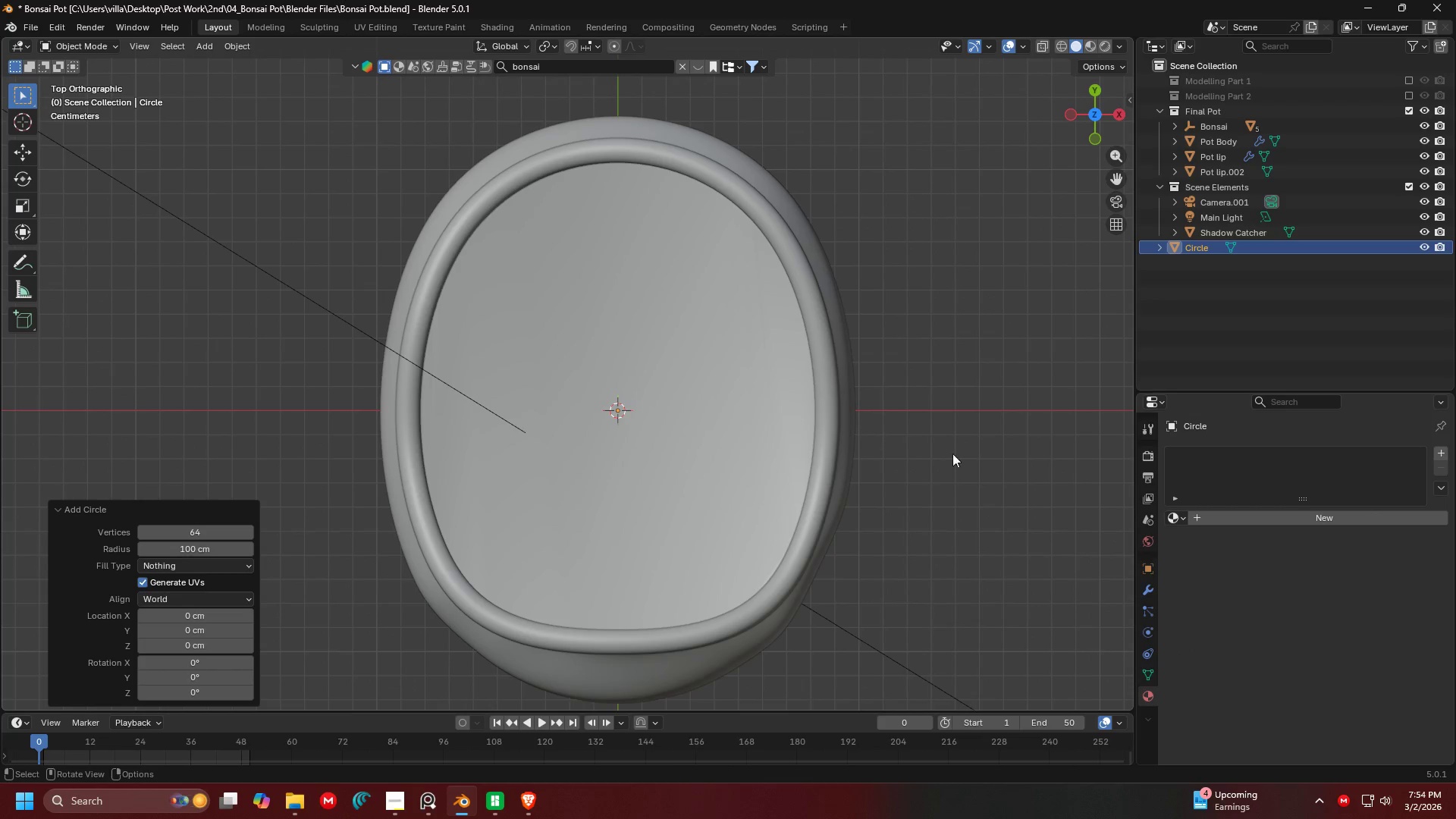 
key(S)
 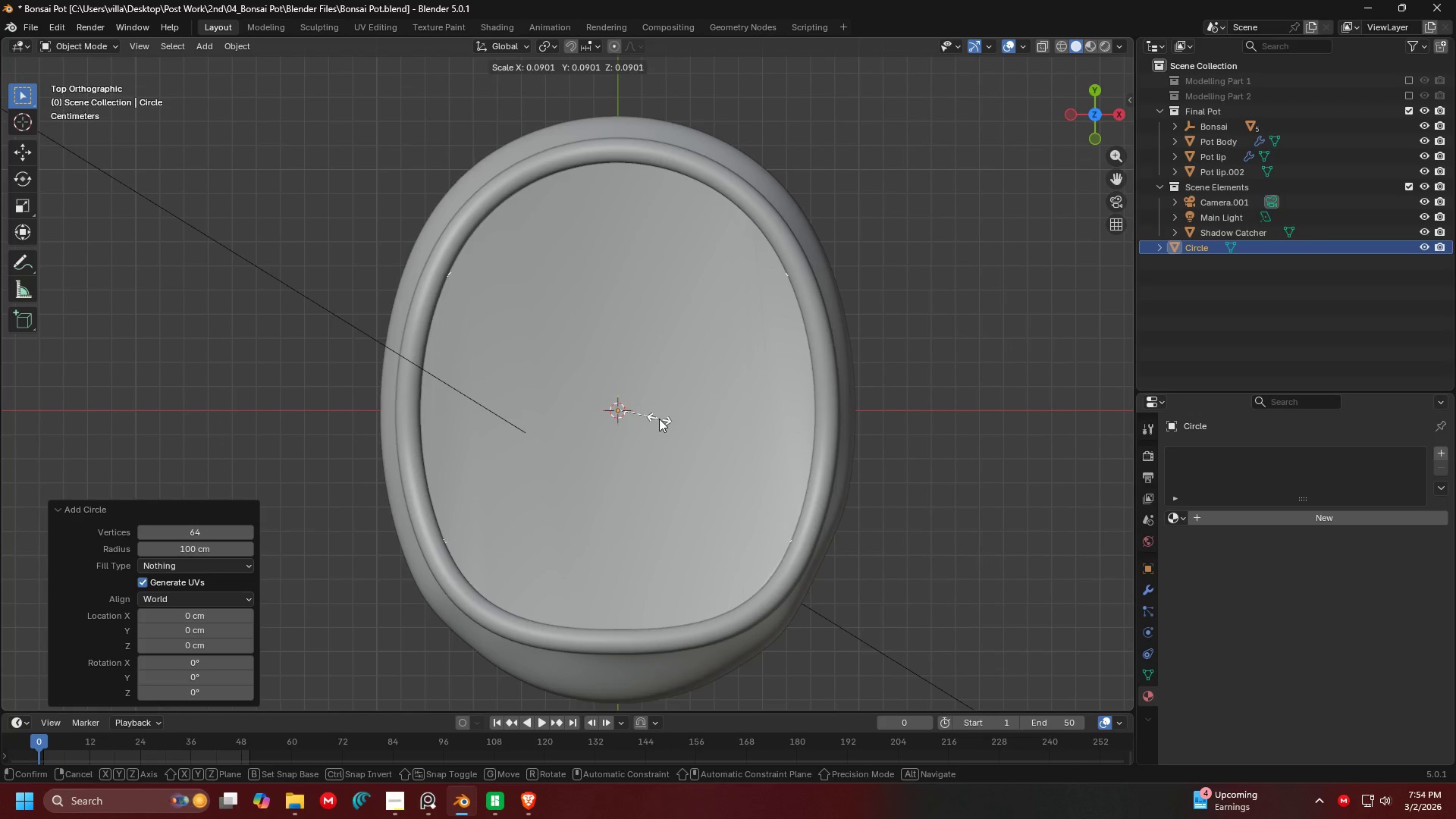 
left_click([664, 421])
 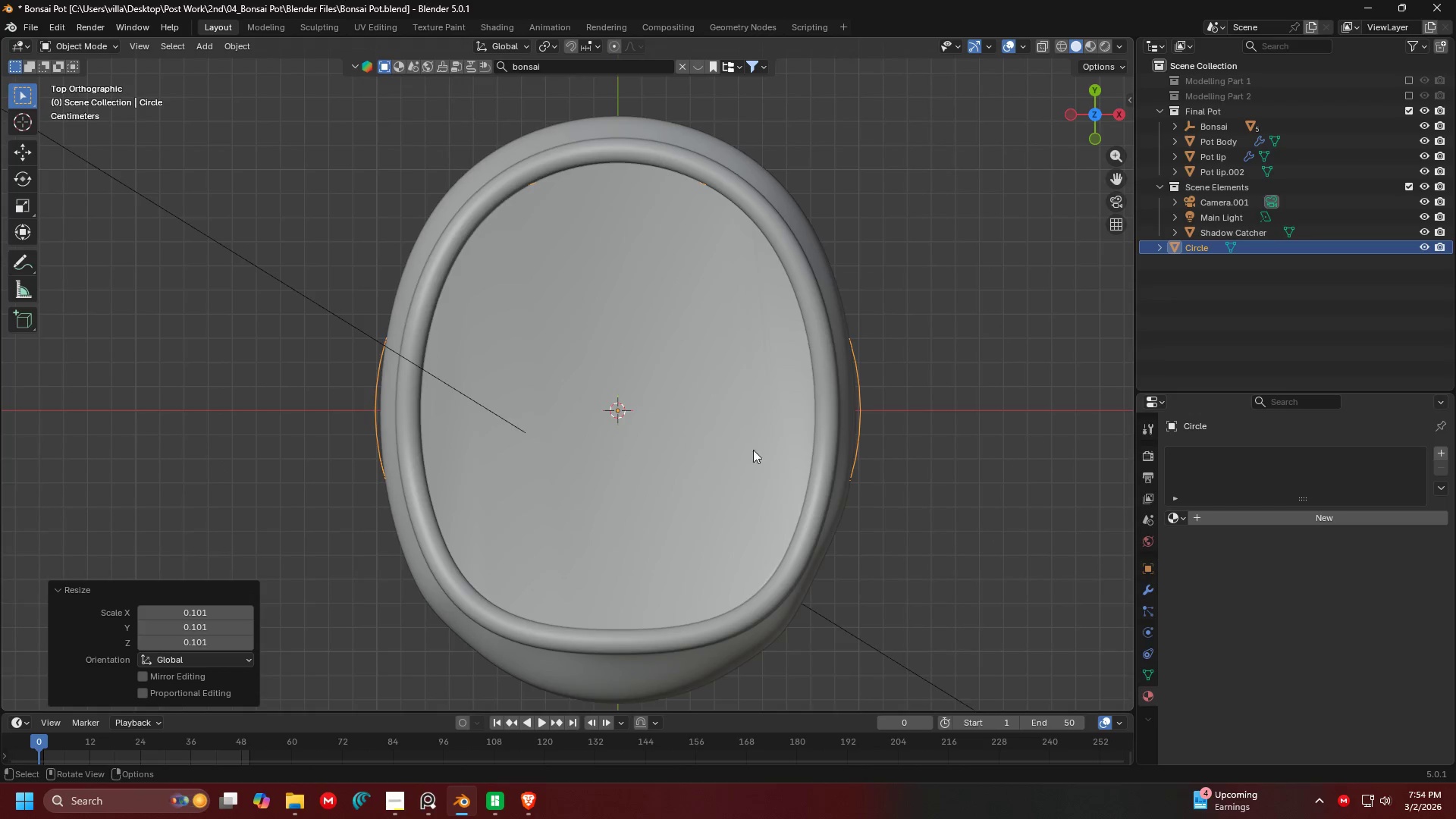 
scroll: coordinate [749, 448], scroll_direction: down, amount: 2.0
 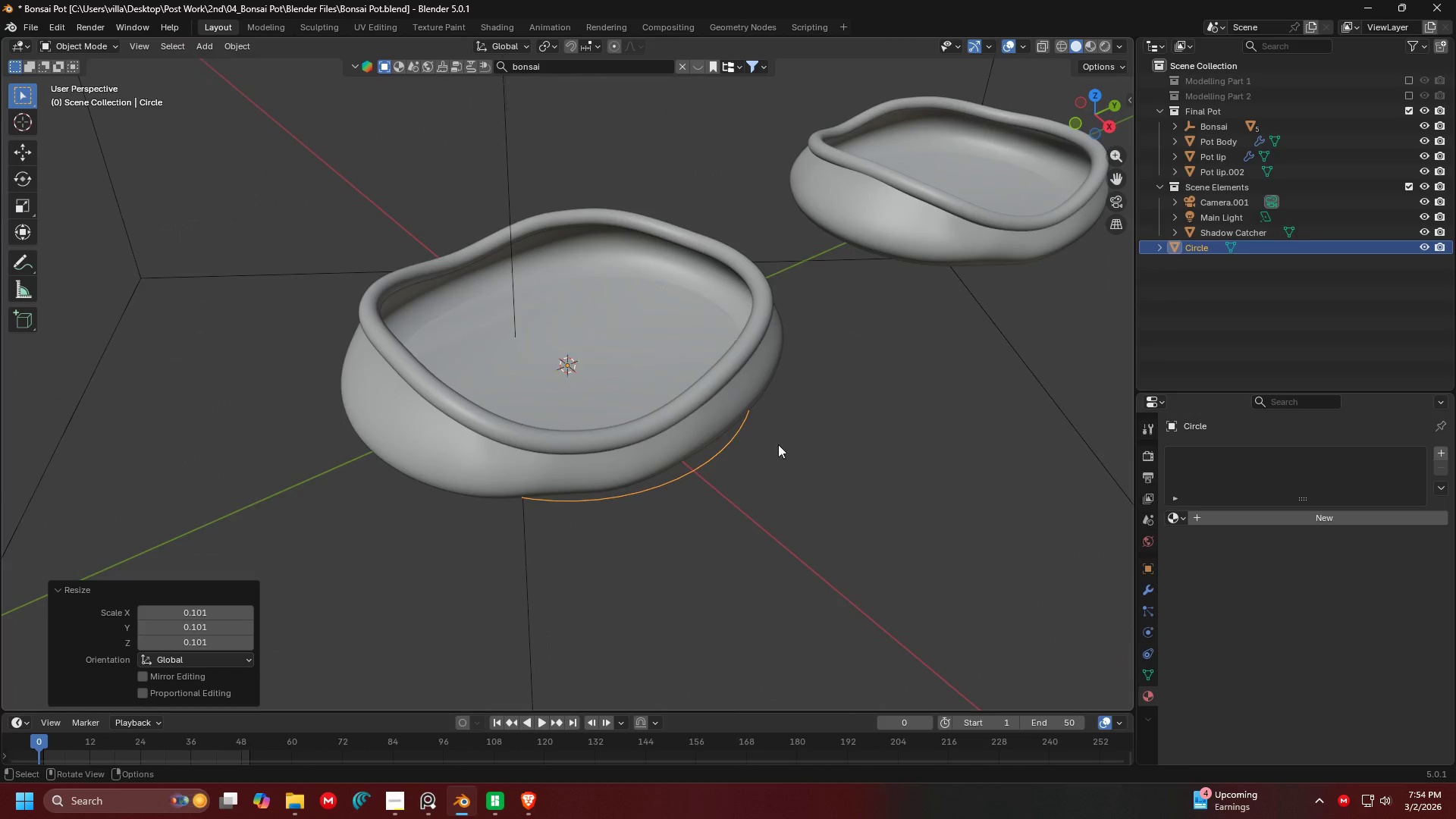 
key(G)
 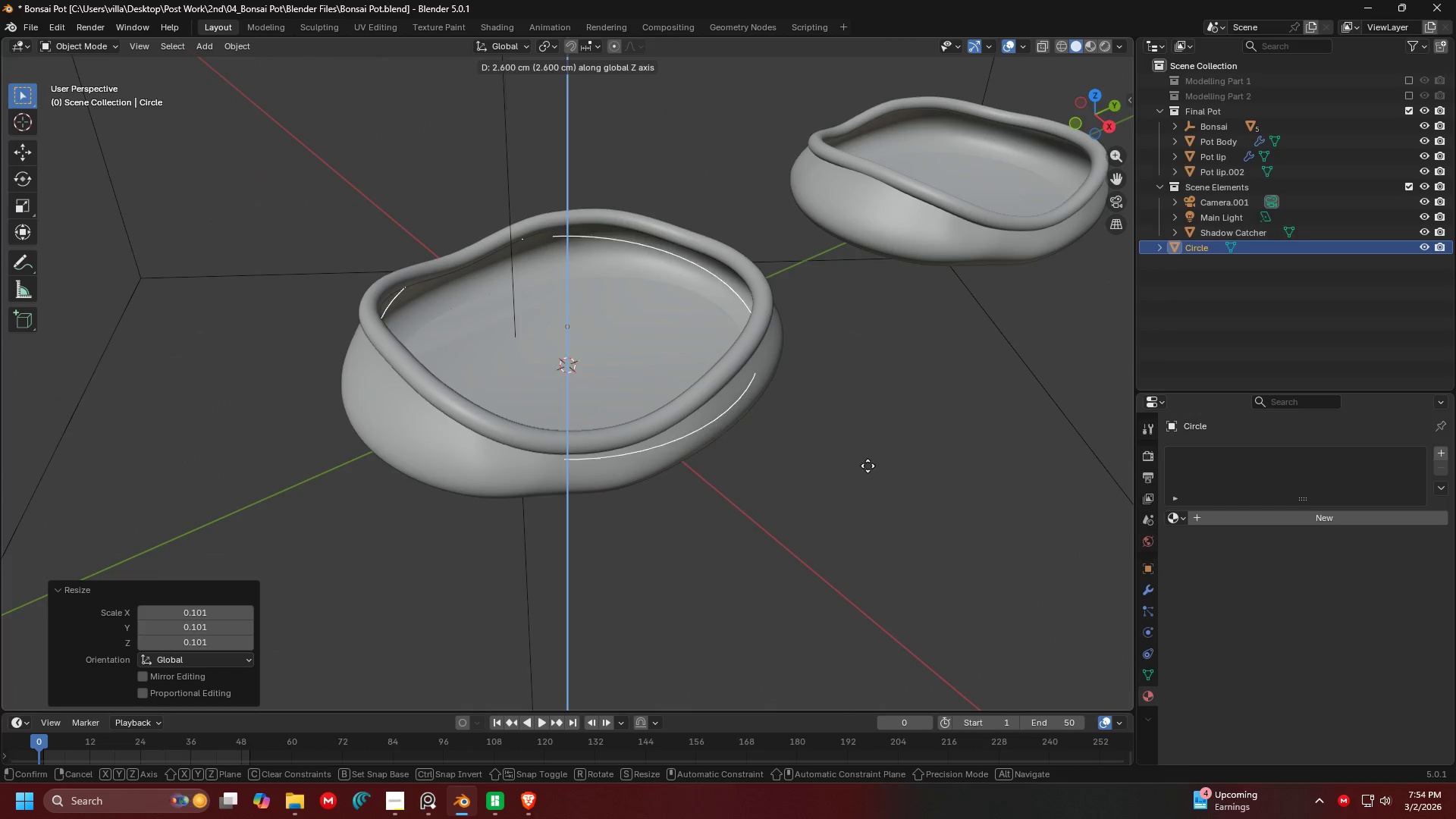 
left_click([869, 463])
 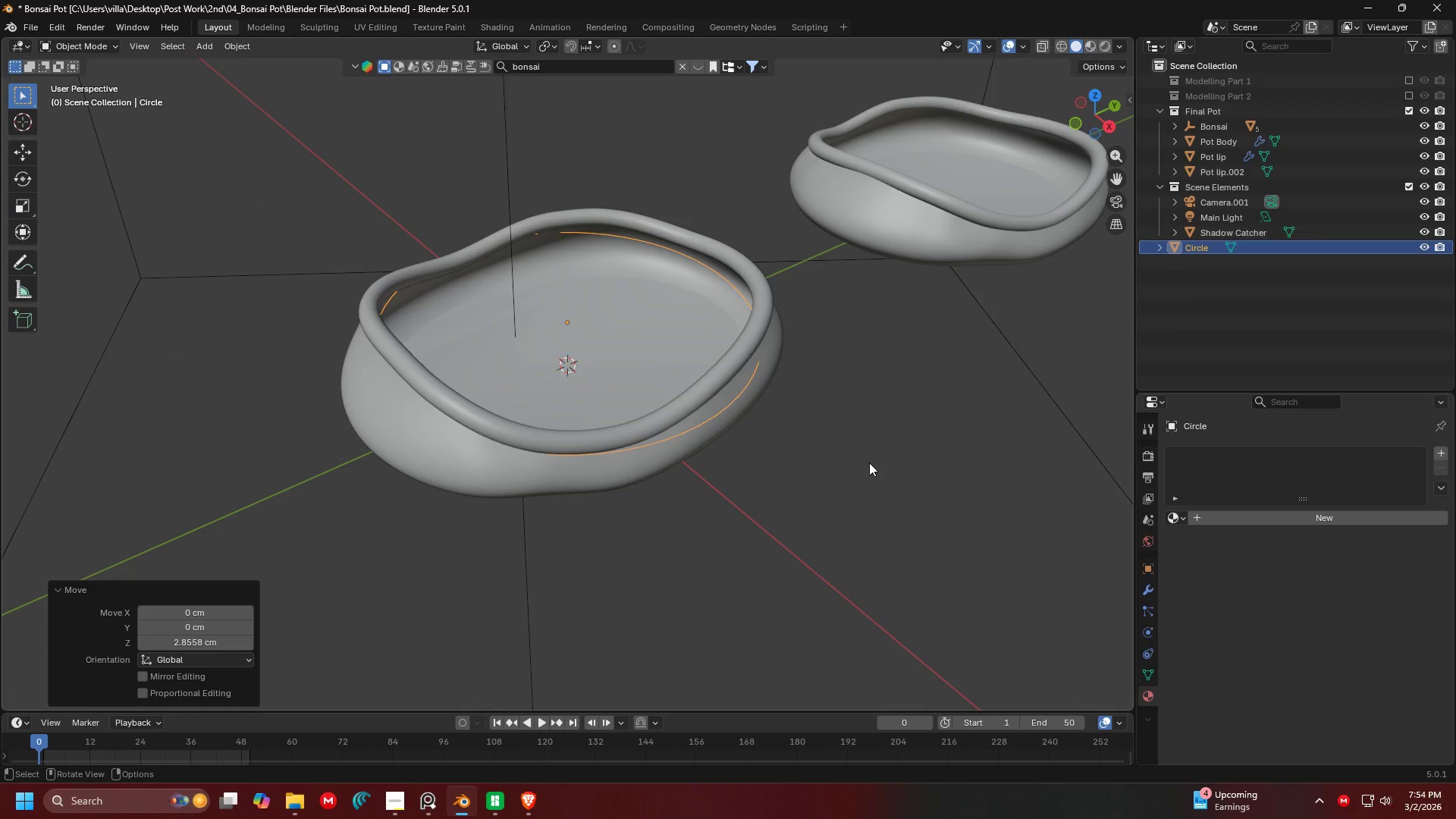 
key(7)
 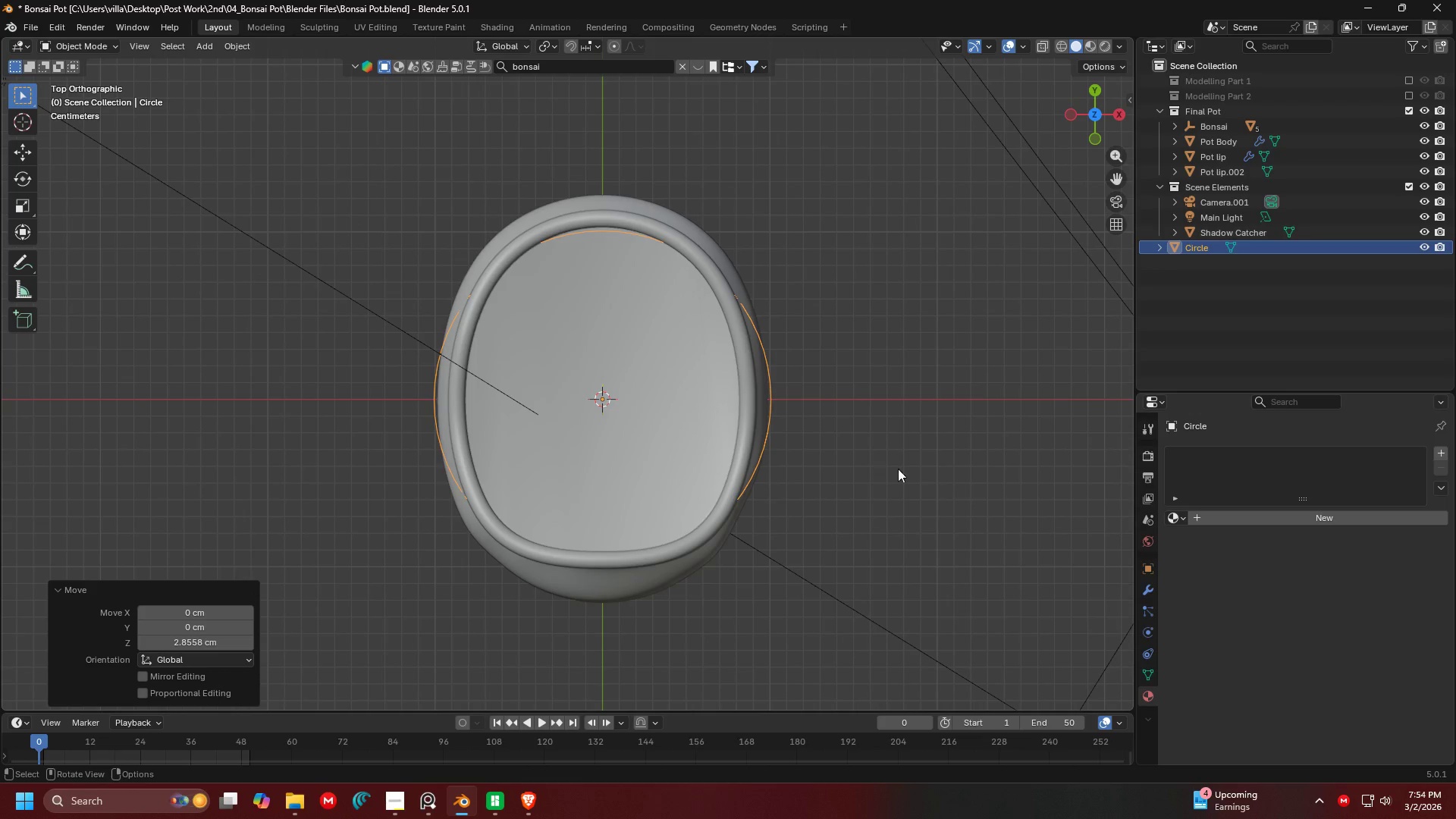 
key(S)
 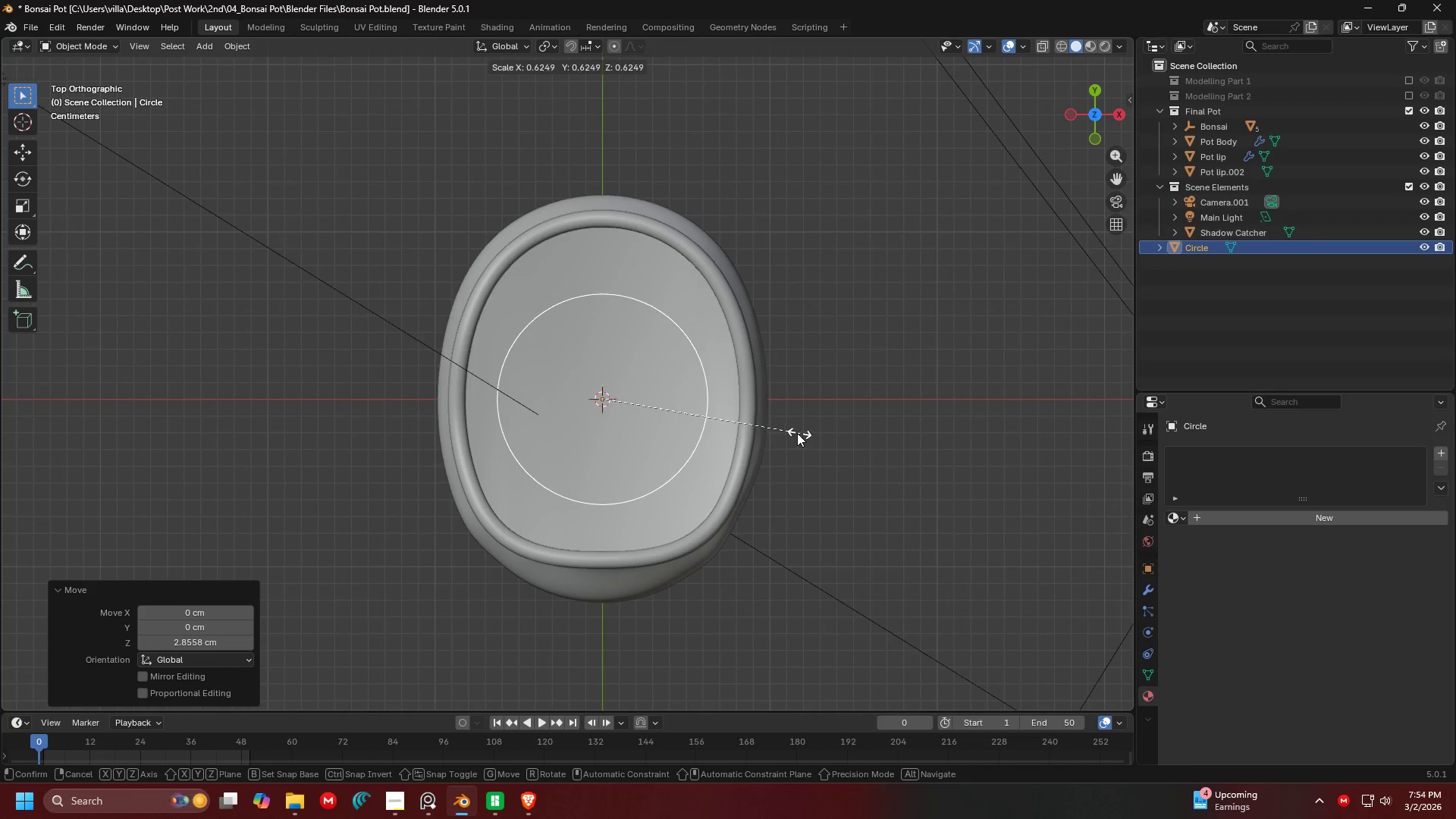 
left_click([773, 427])
 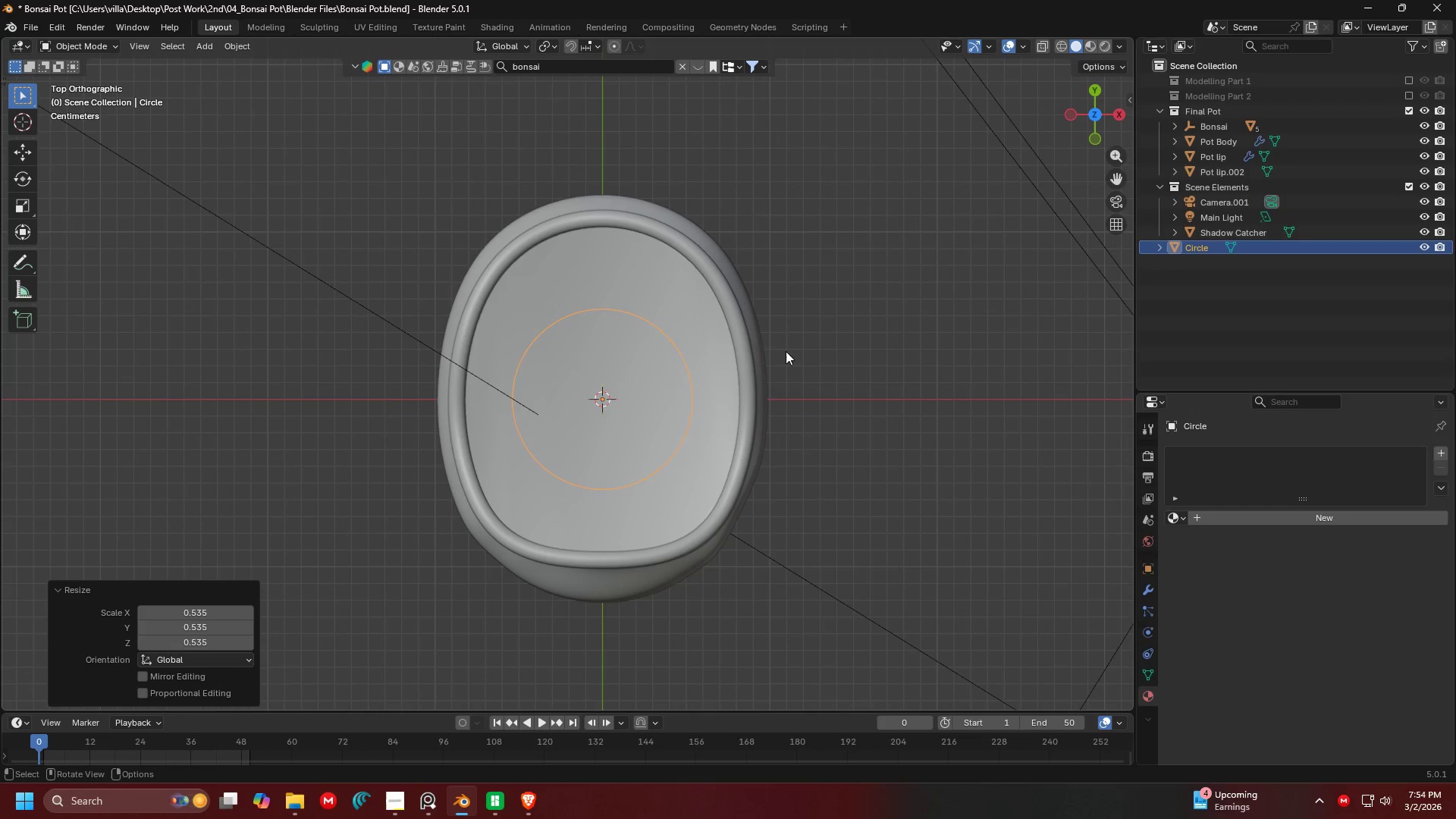 
type(szy)
 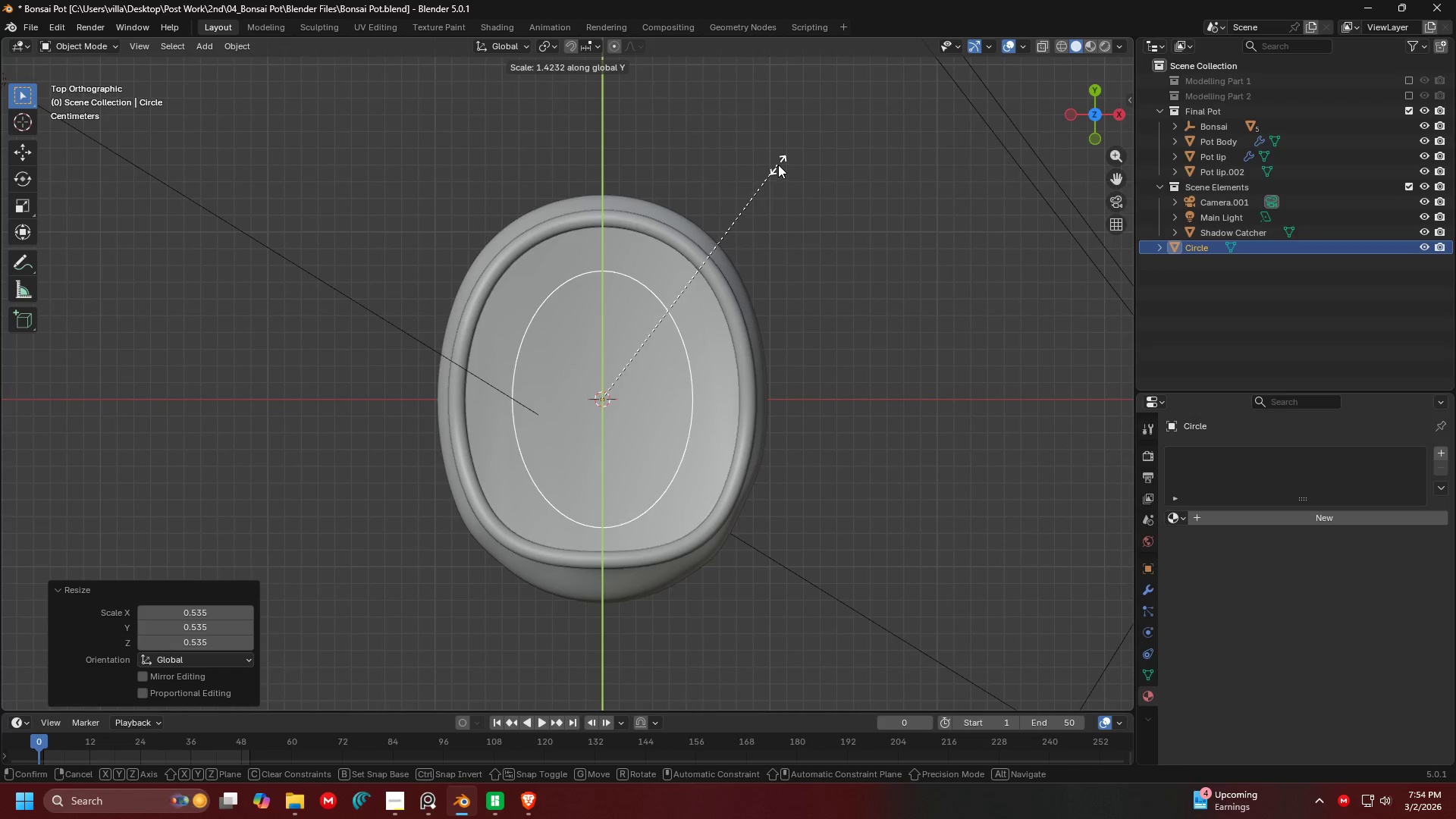 
left_click([778, 164])
 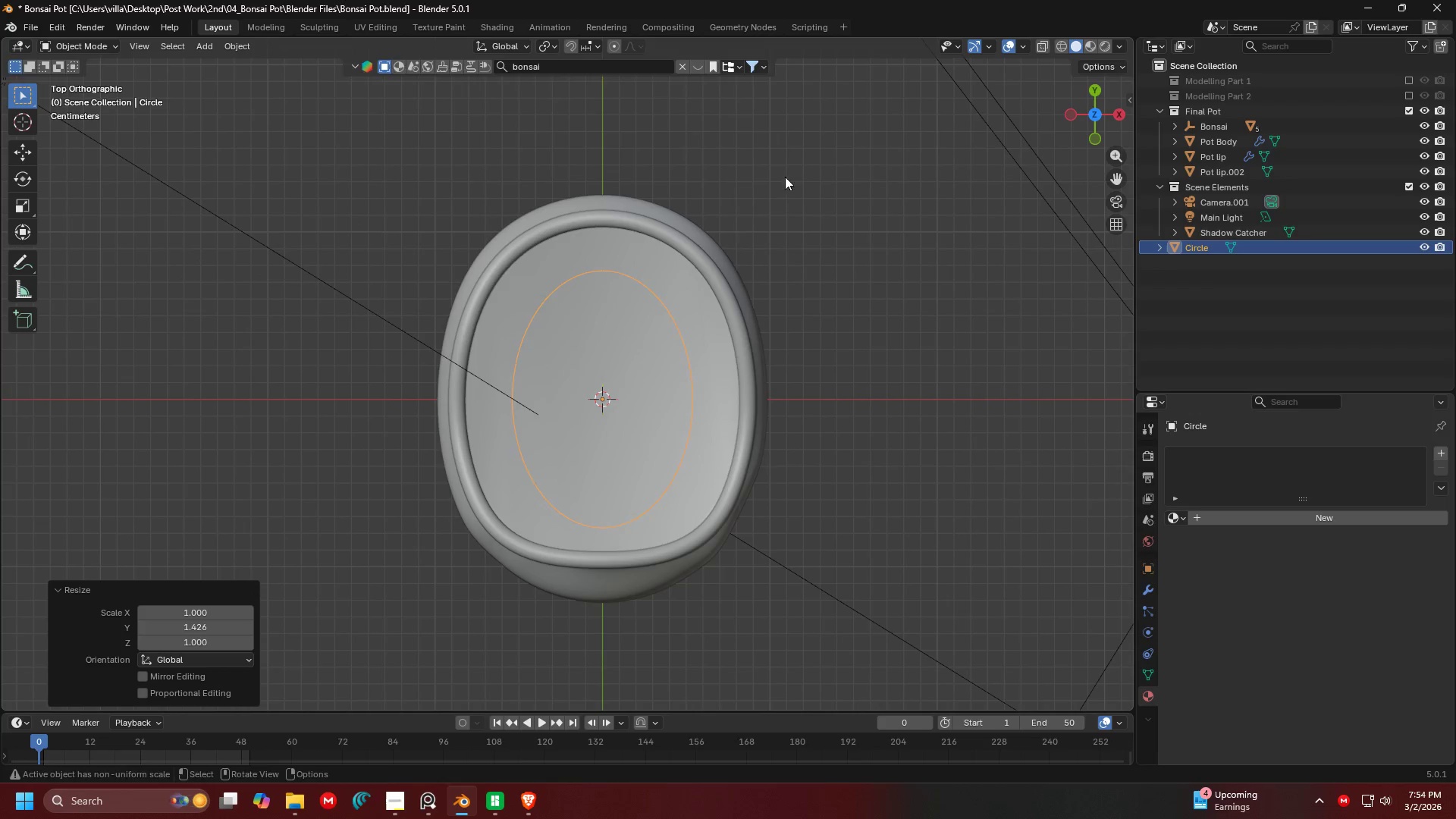 
type(sx)
 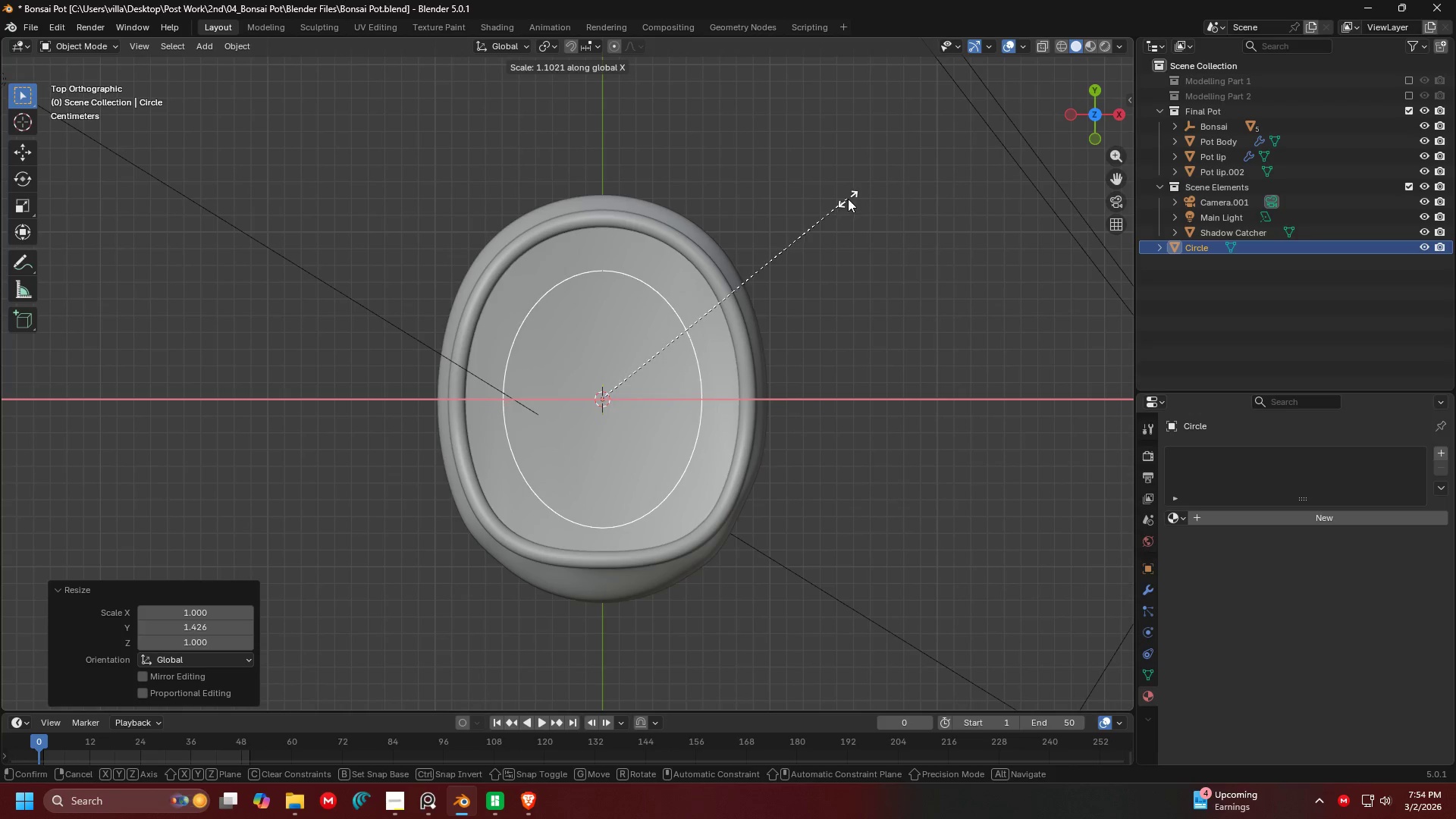 
left_click([858, 202])
 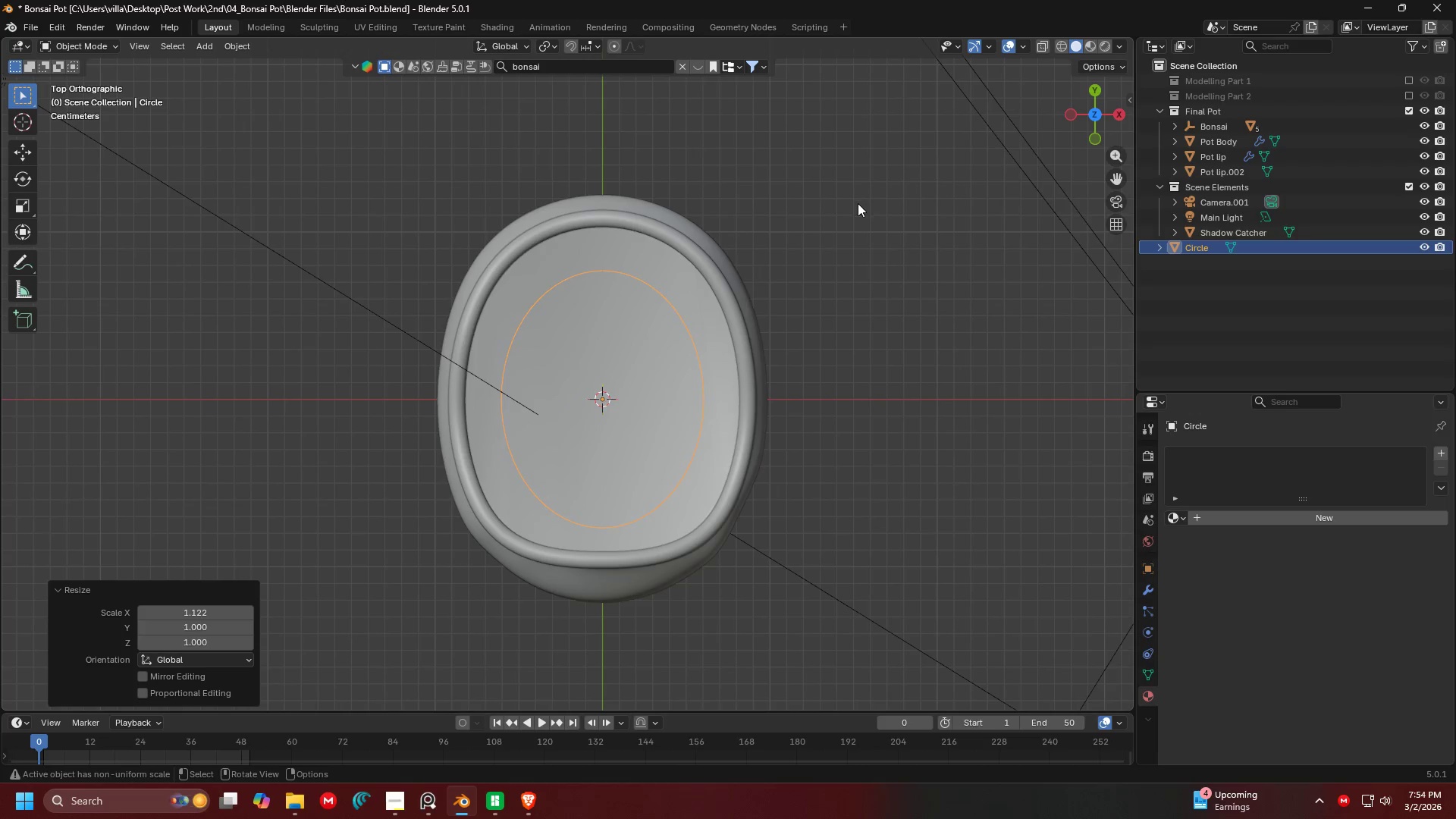 
scroll: coordinate [836, 223], scroll_direction: down, amount: 4.0
 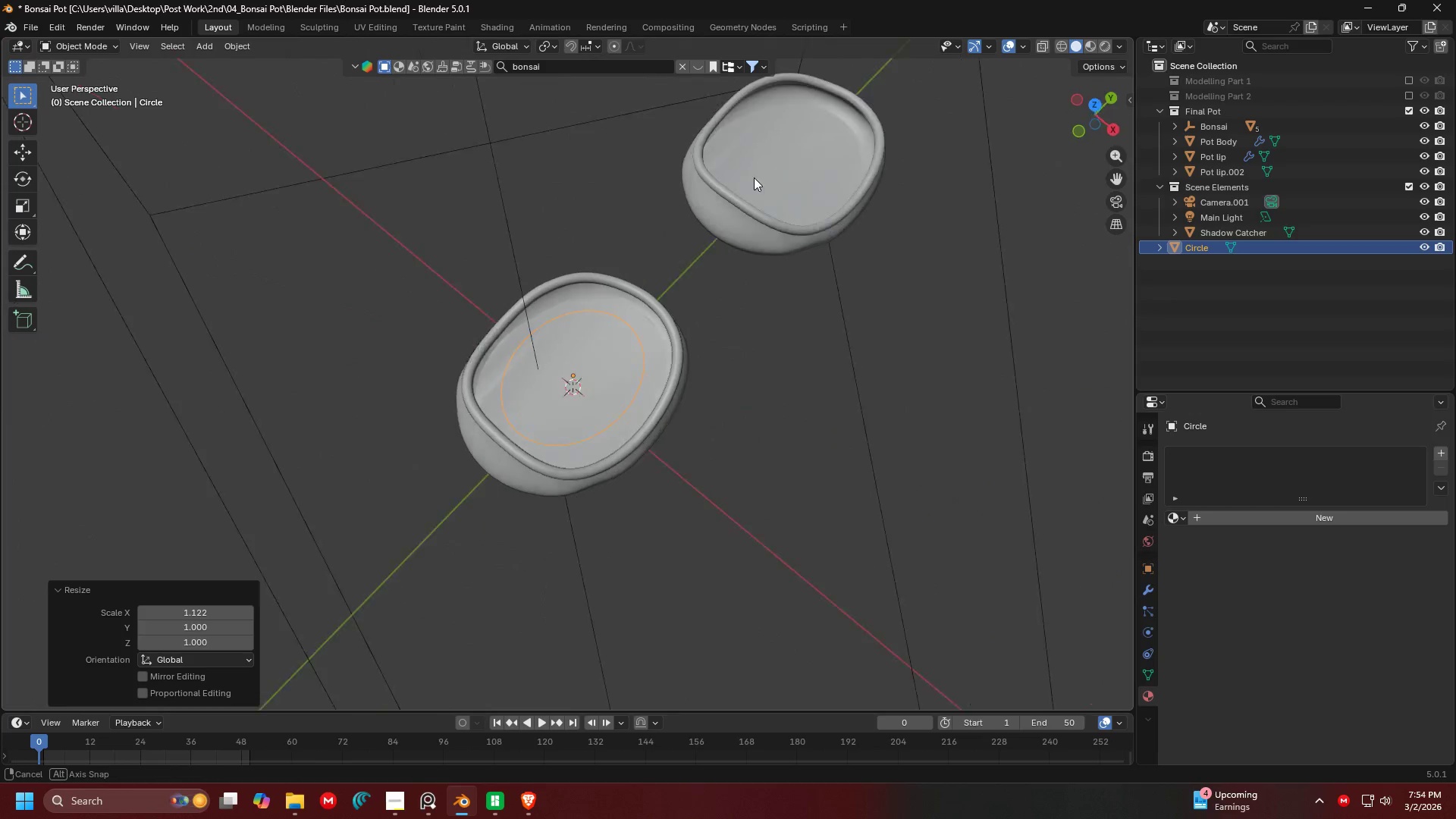 
scroll: coordinate [713, 154], scroll_direction: up, amount: 5.0
 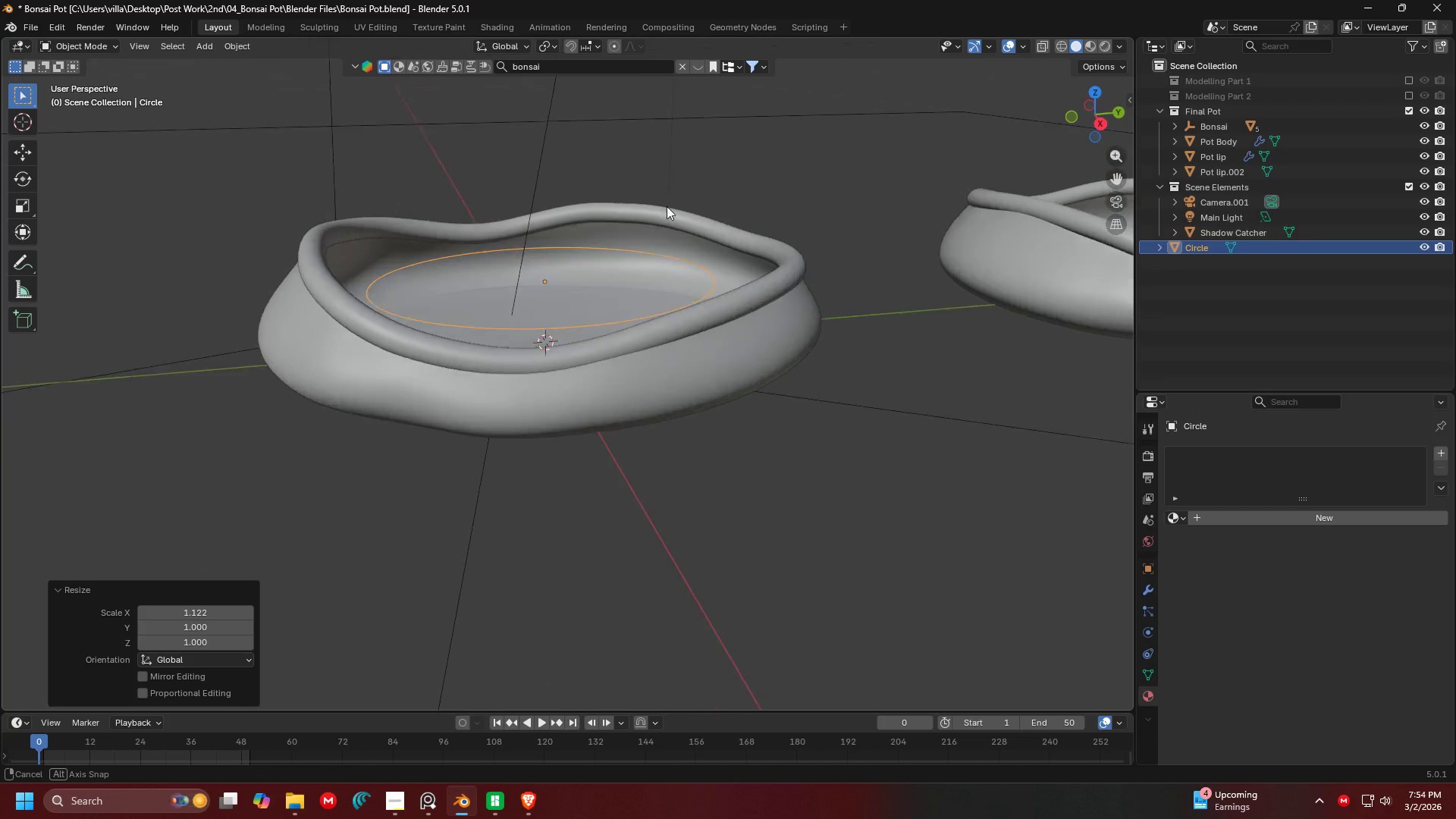 
key(Shift+ShiftLeft)
 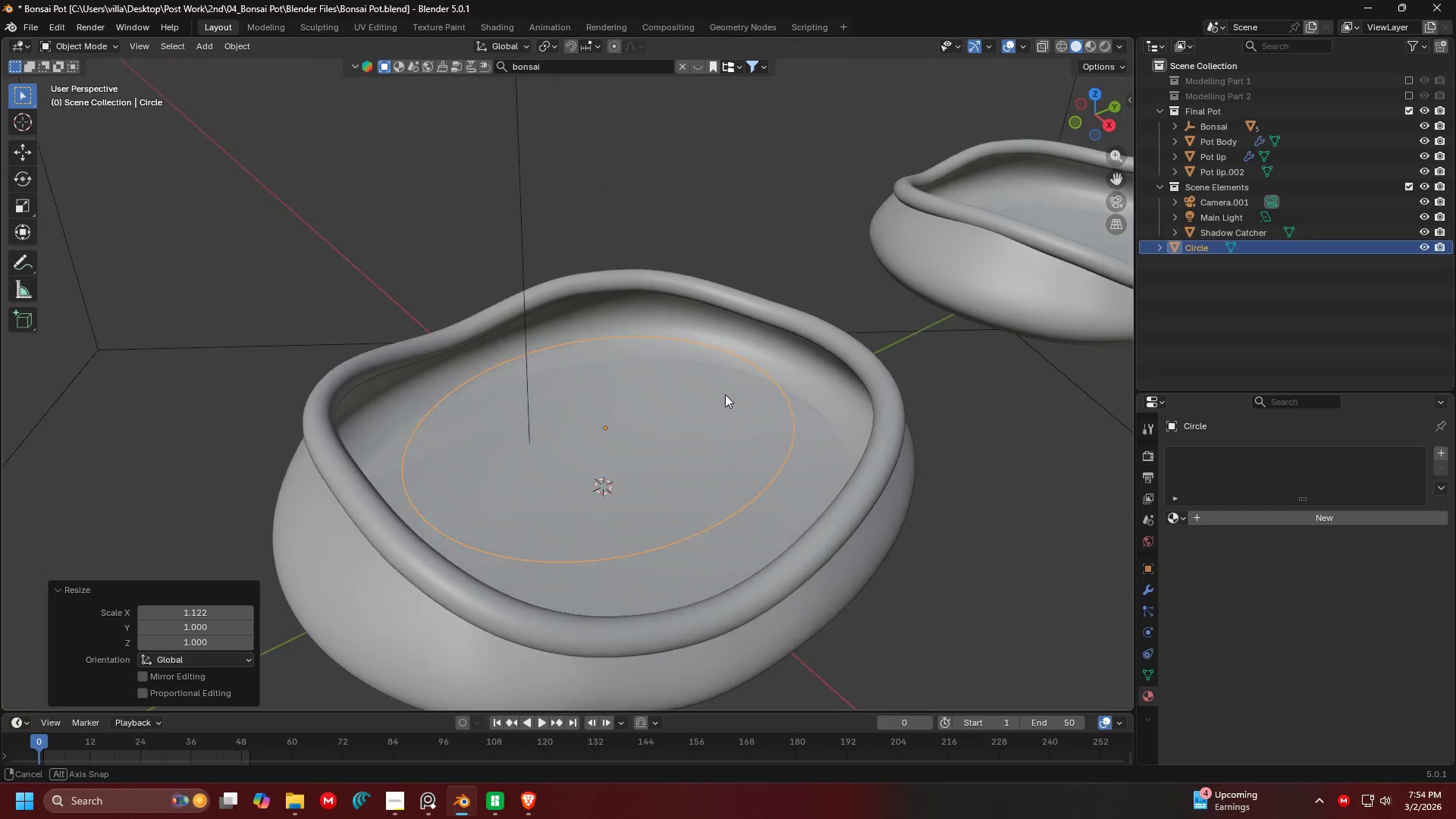 
scroll: coordinate [667, 201], scroll_direction: up, amount: 1.0
 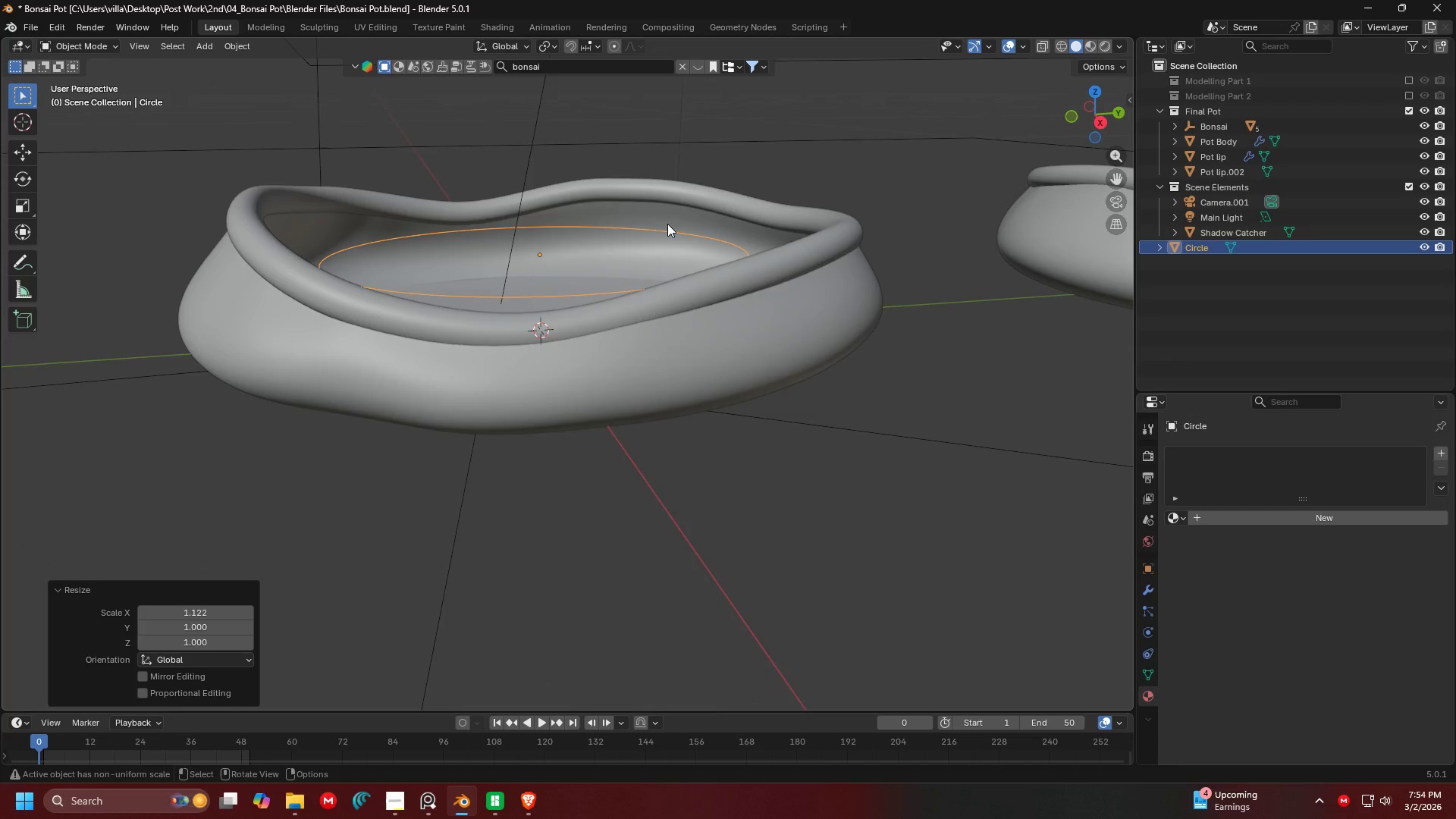 
key(7)
 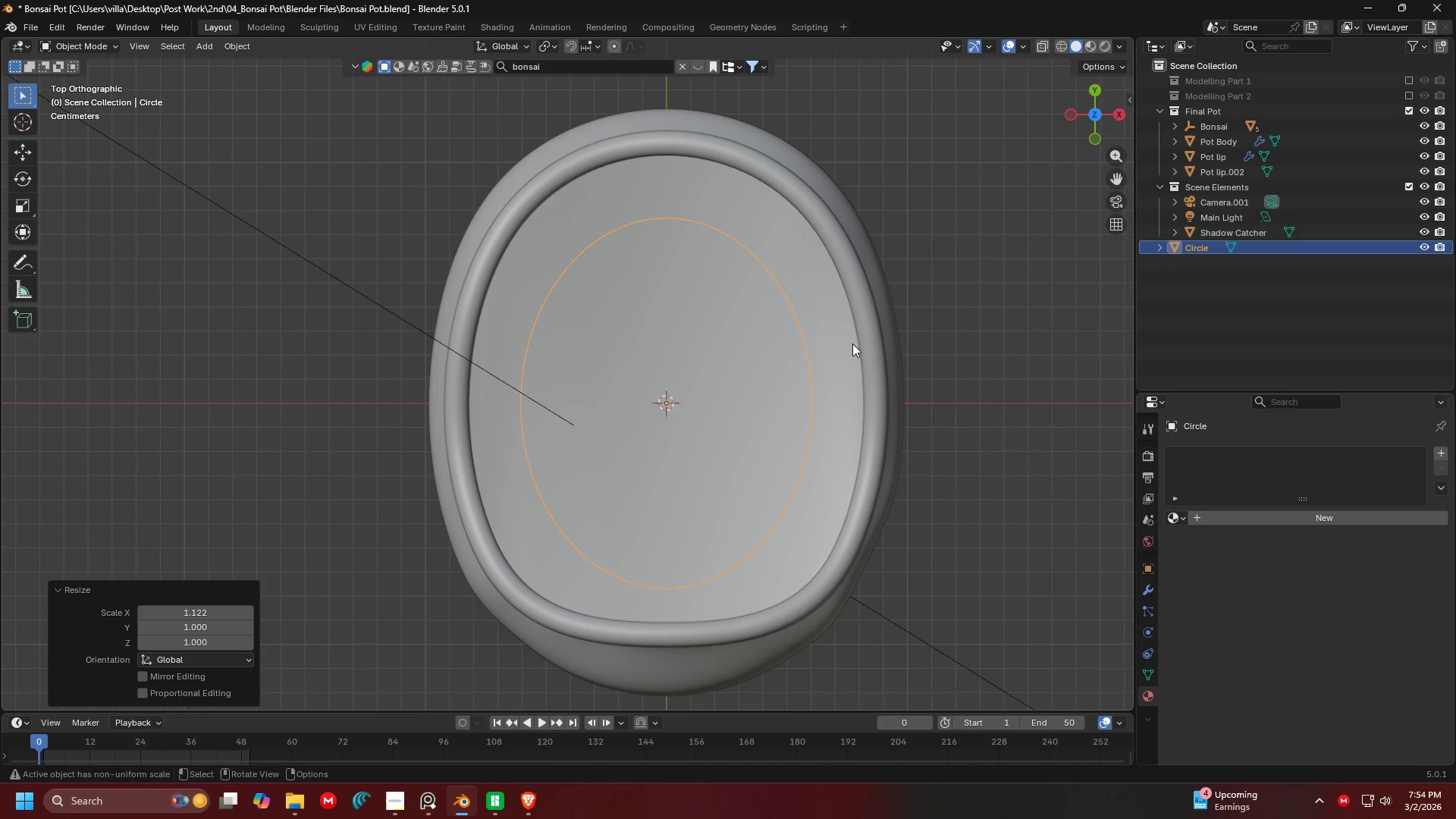 
type(sx)
 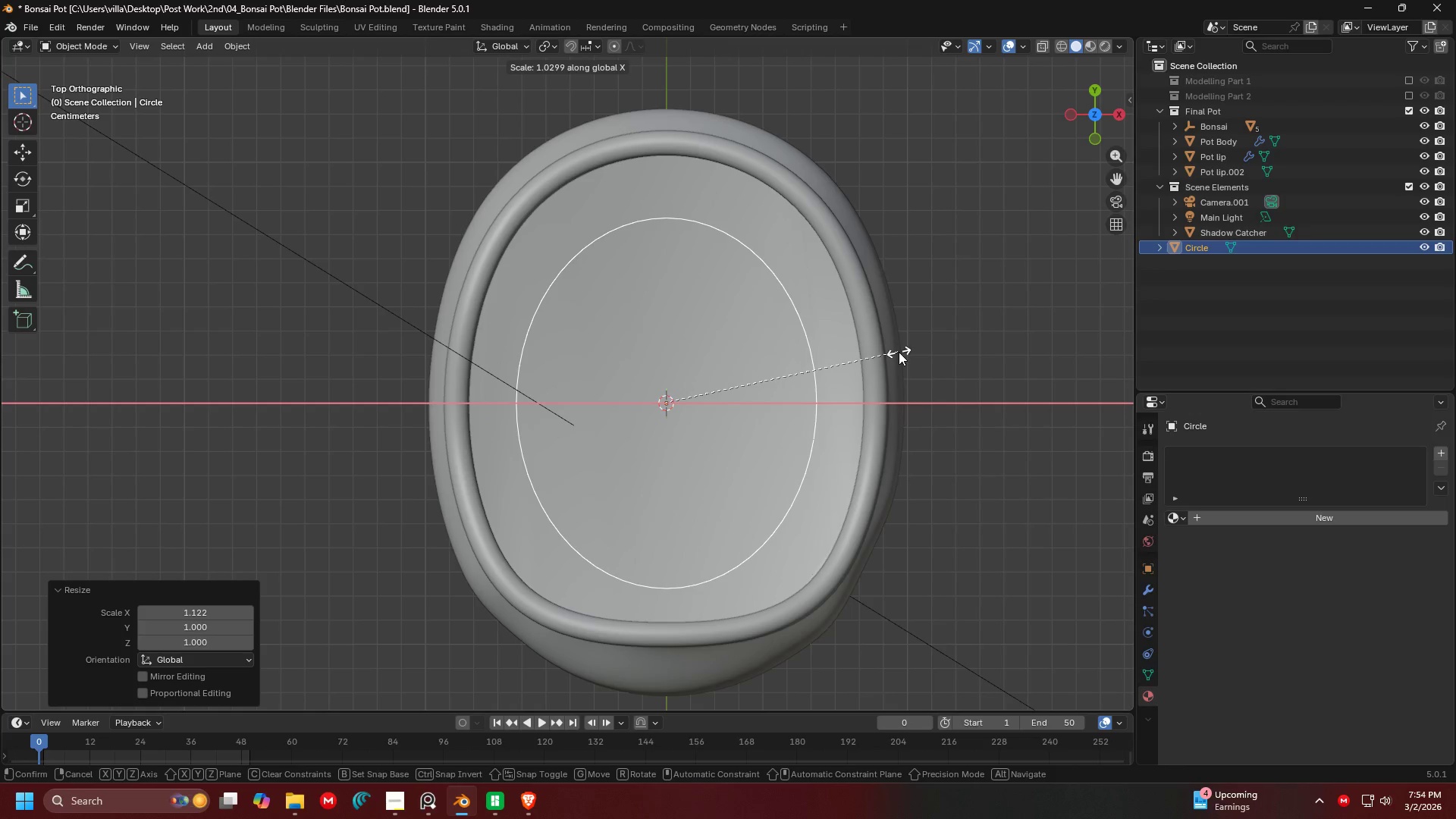 
left_click([899, 352])
 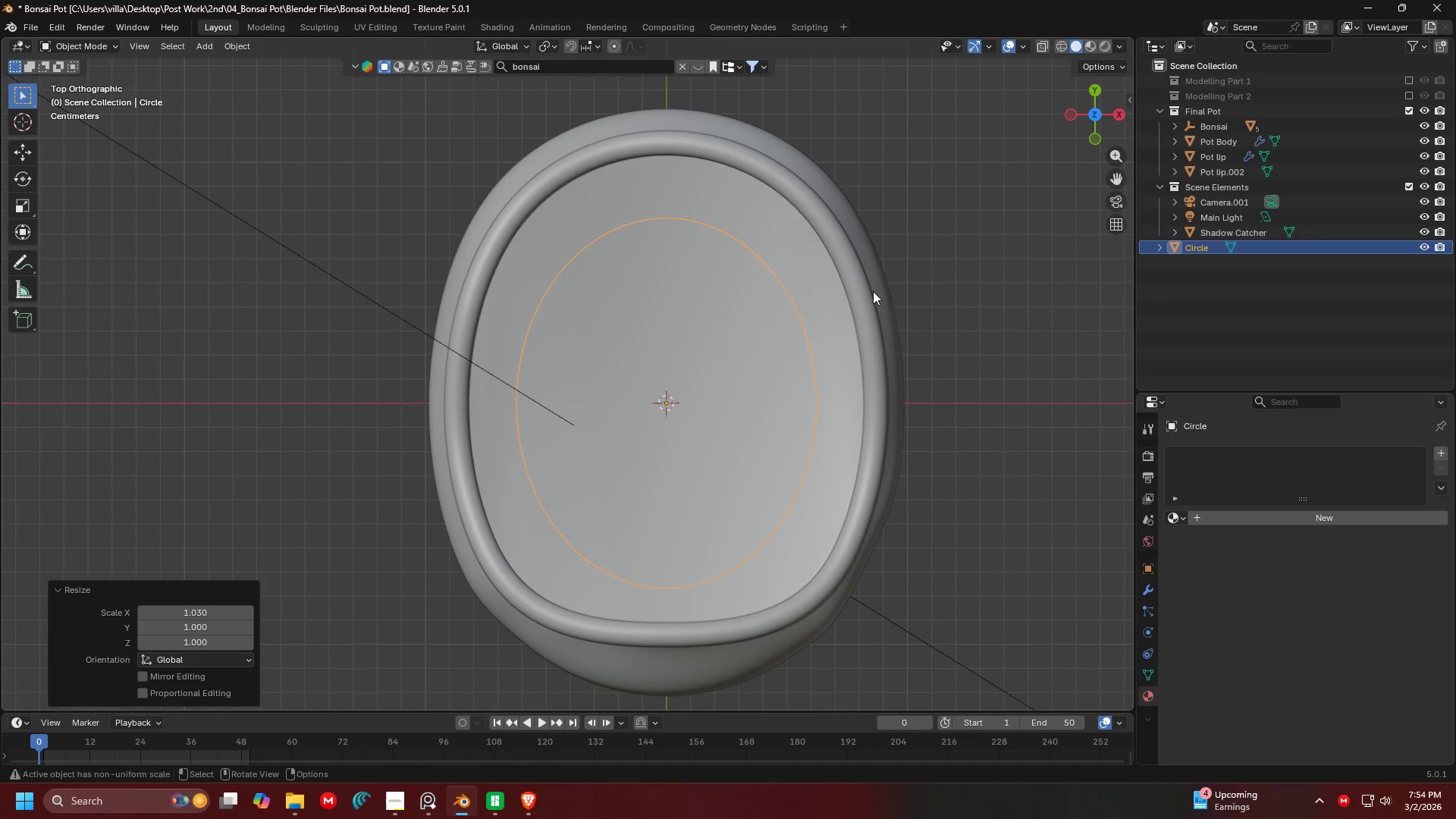 
type(sy)
 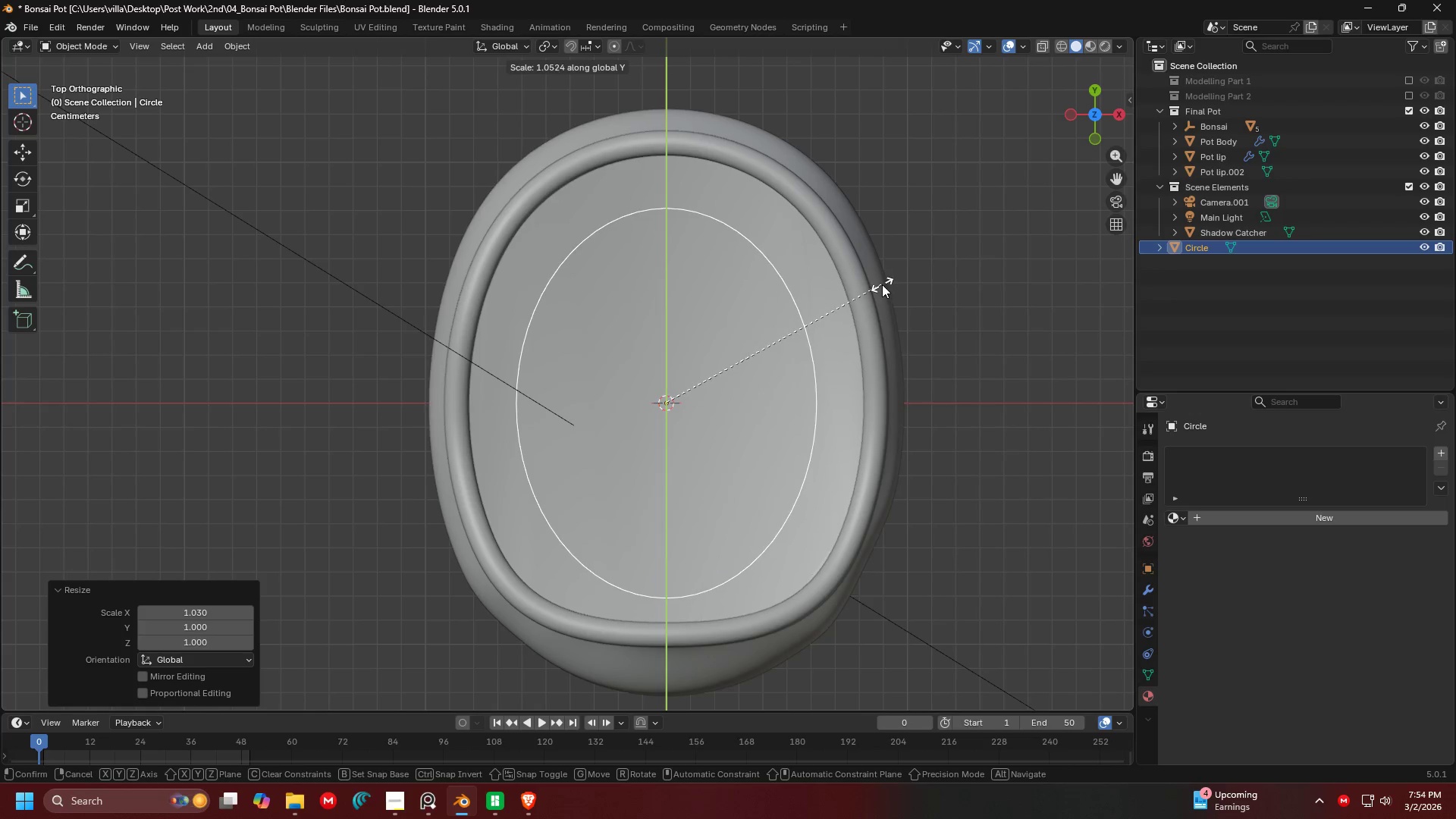 
left_click([882, 284])
 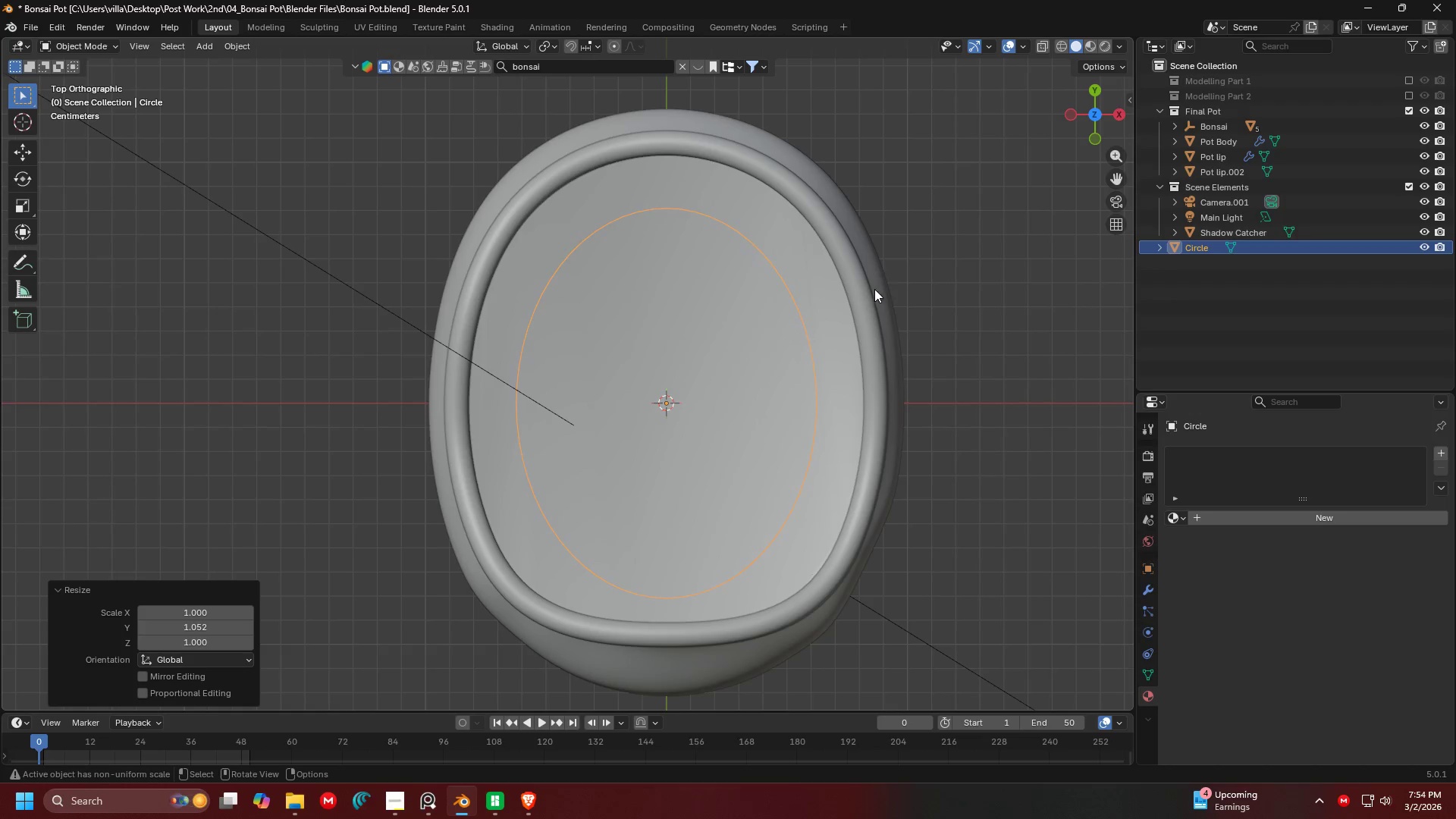 
scroll: coordinate [820, 303], scroll_direction: down, amount: 2.0
 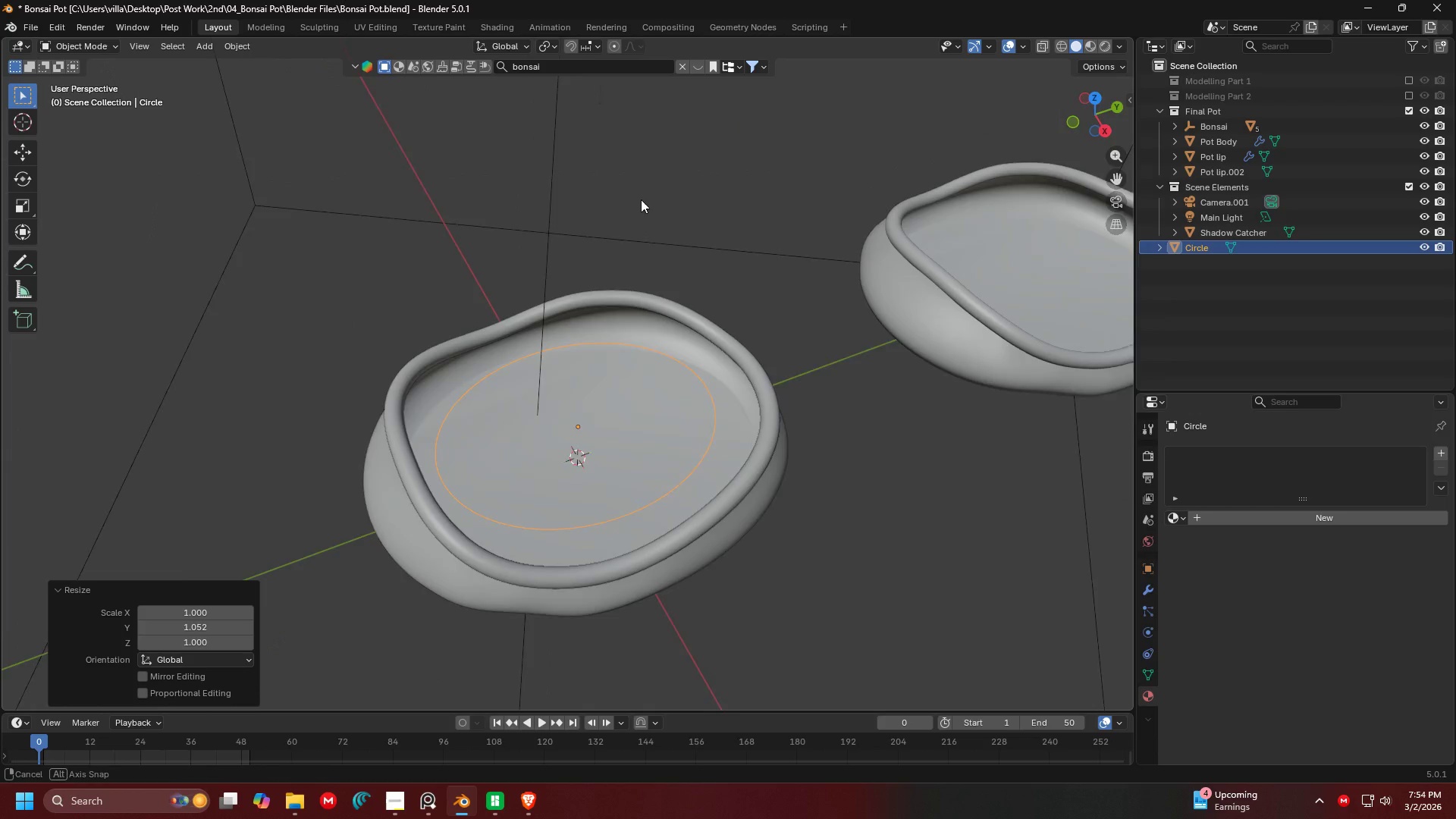 
scroll: coordinate [635, 193], scroll_direction: up, amount: 1.0
 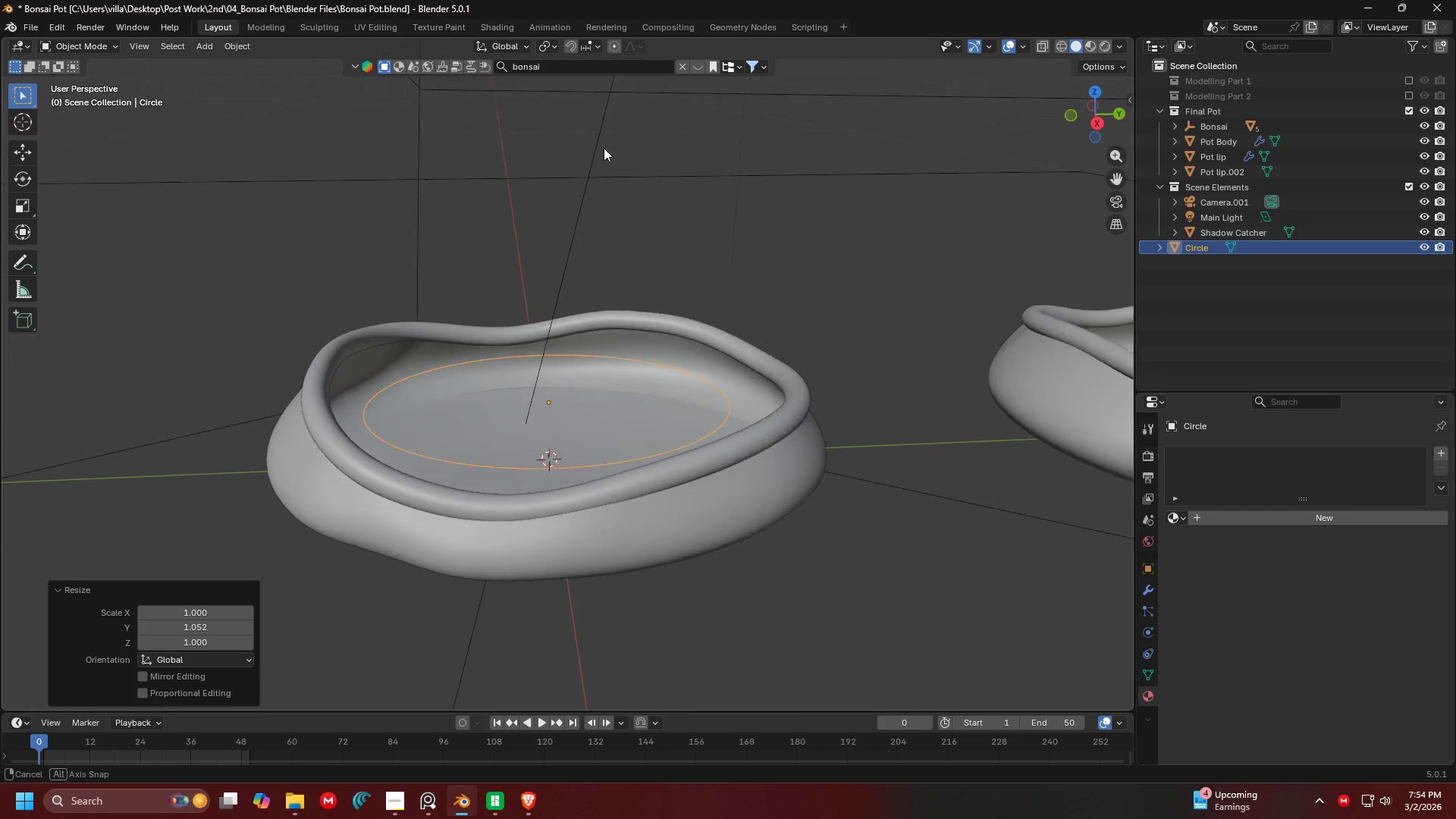 
key(Tab)
 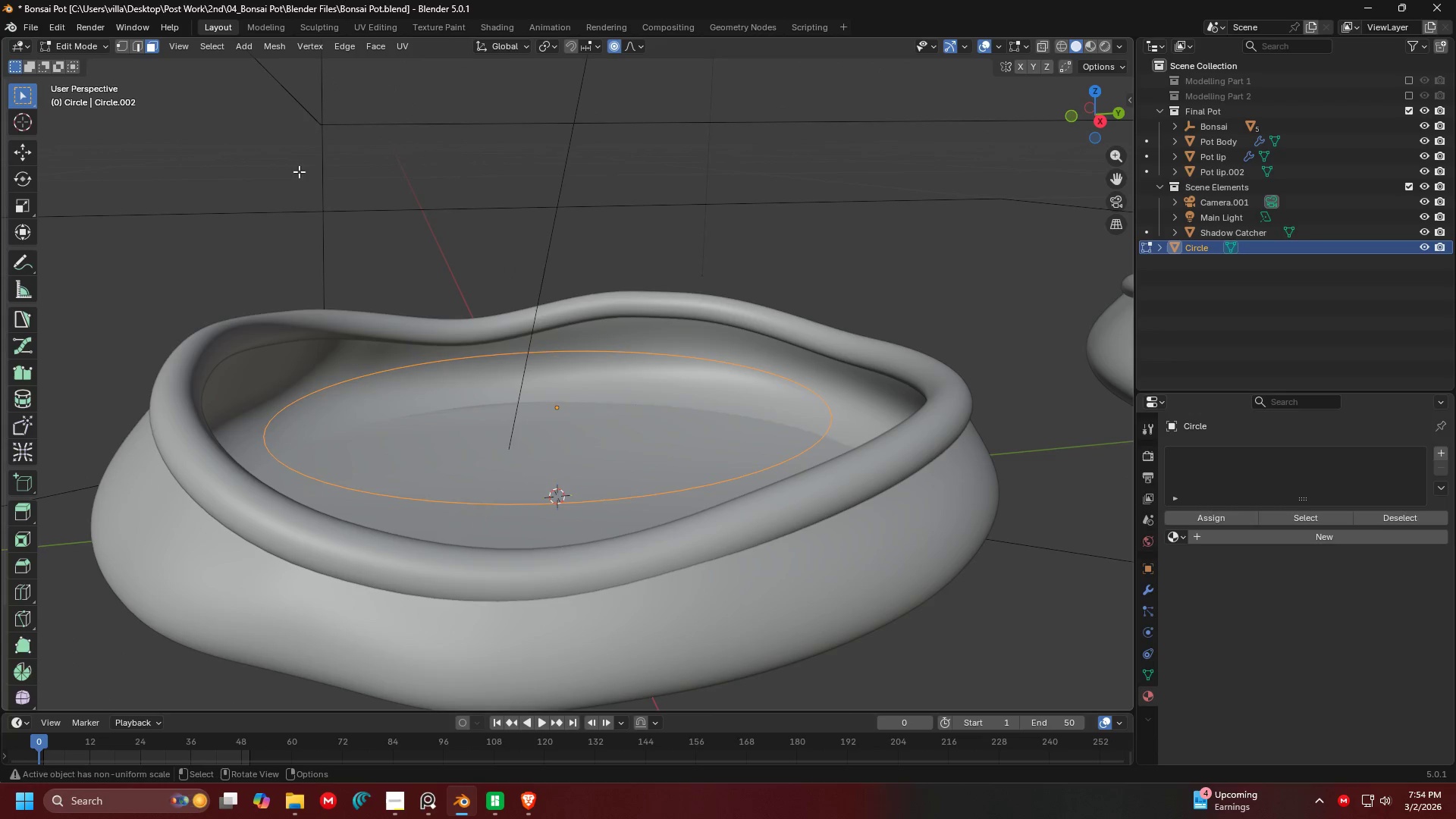 
scroll: coordinate [602, 132], scroll_direction: up, amount: 2.0
 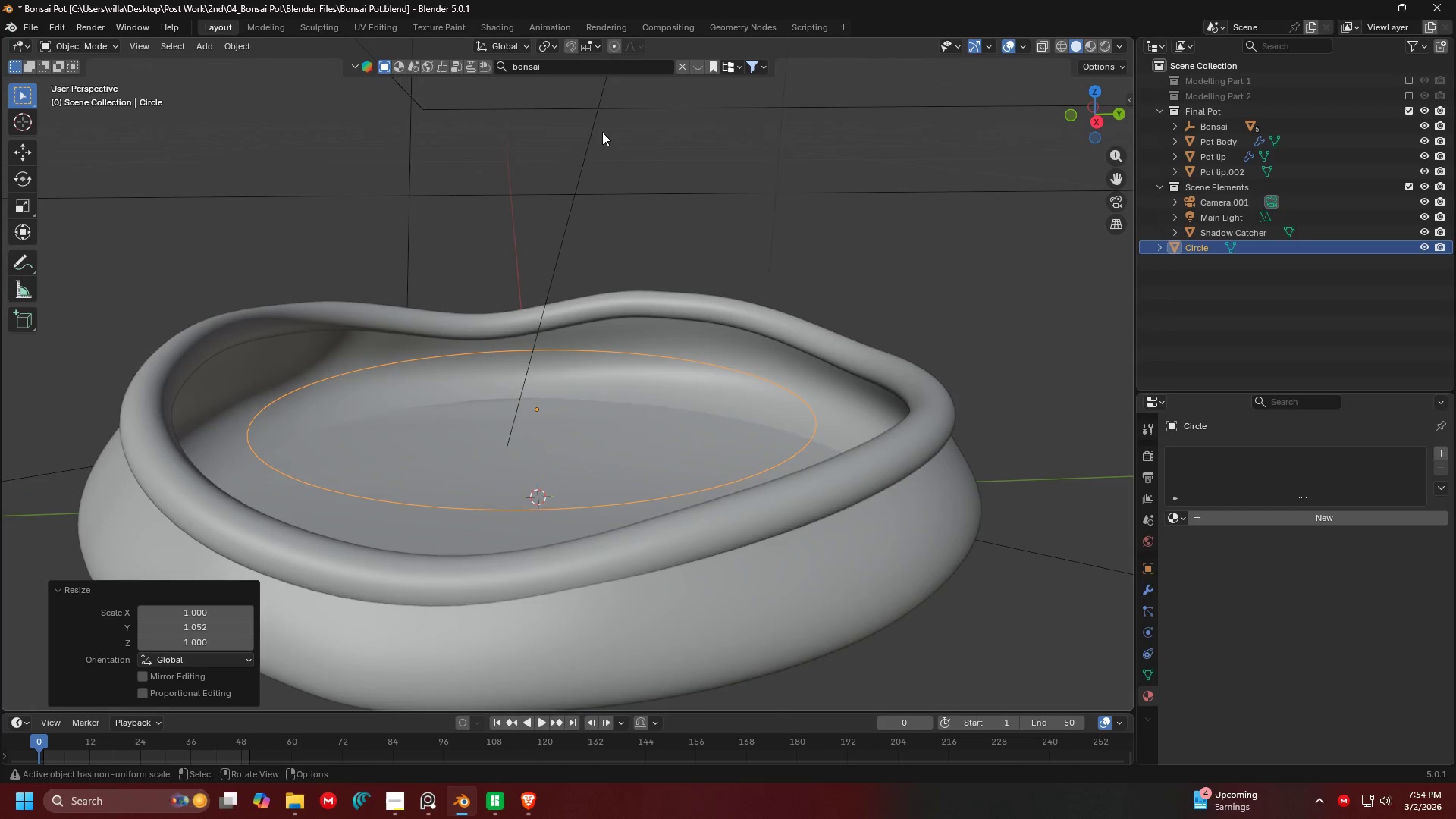 
left_click([122, 41])
 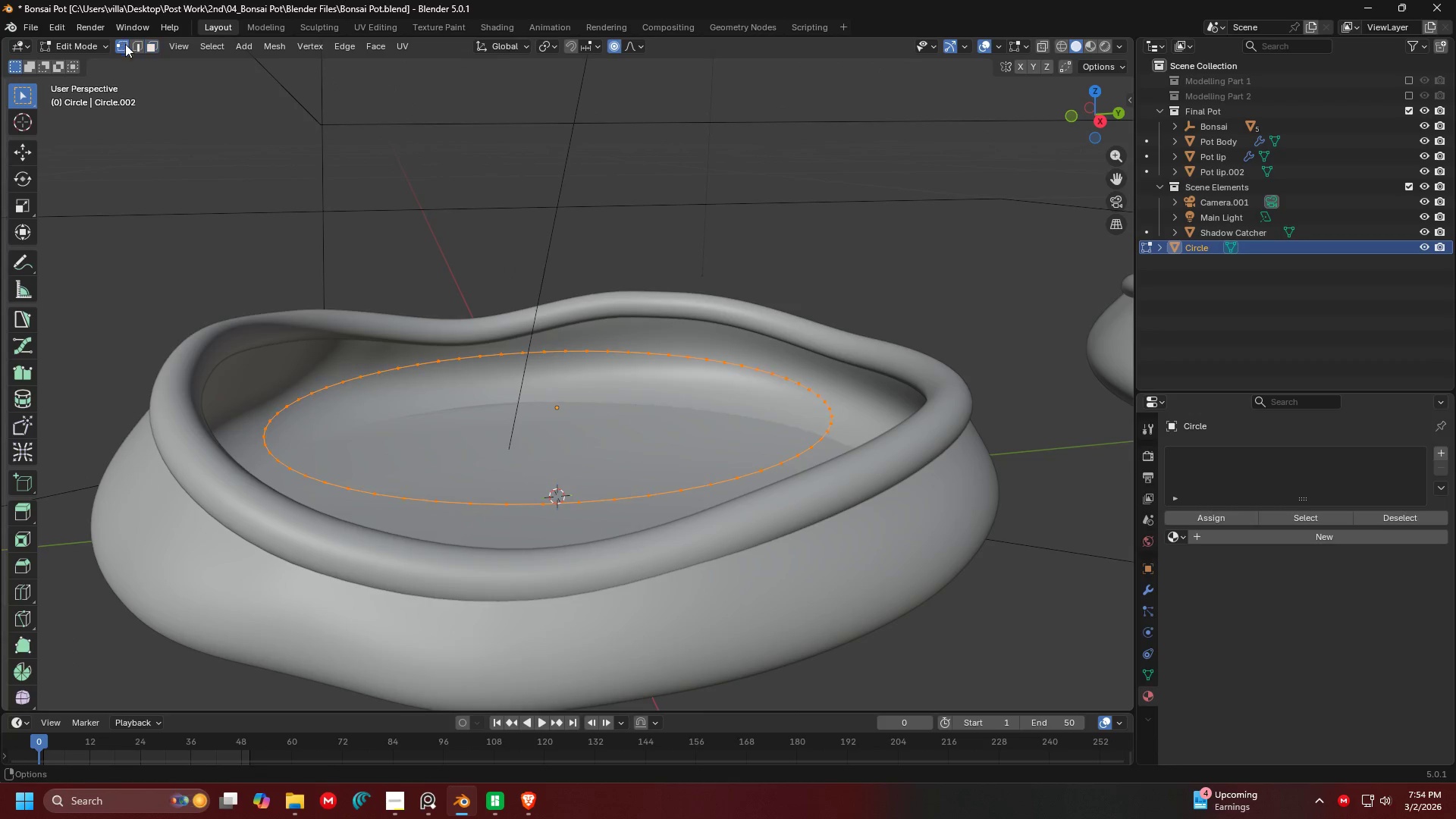 
type(af)
 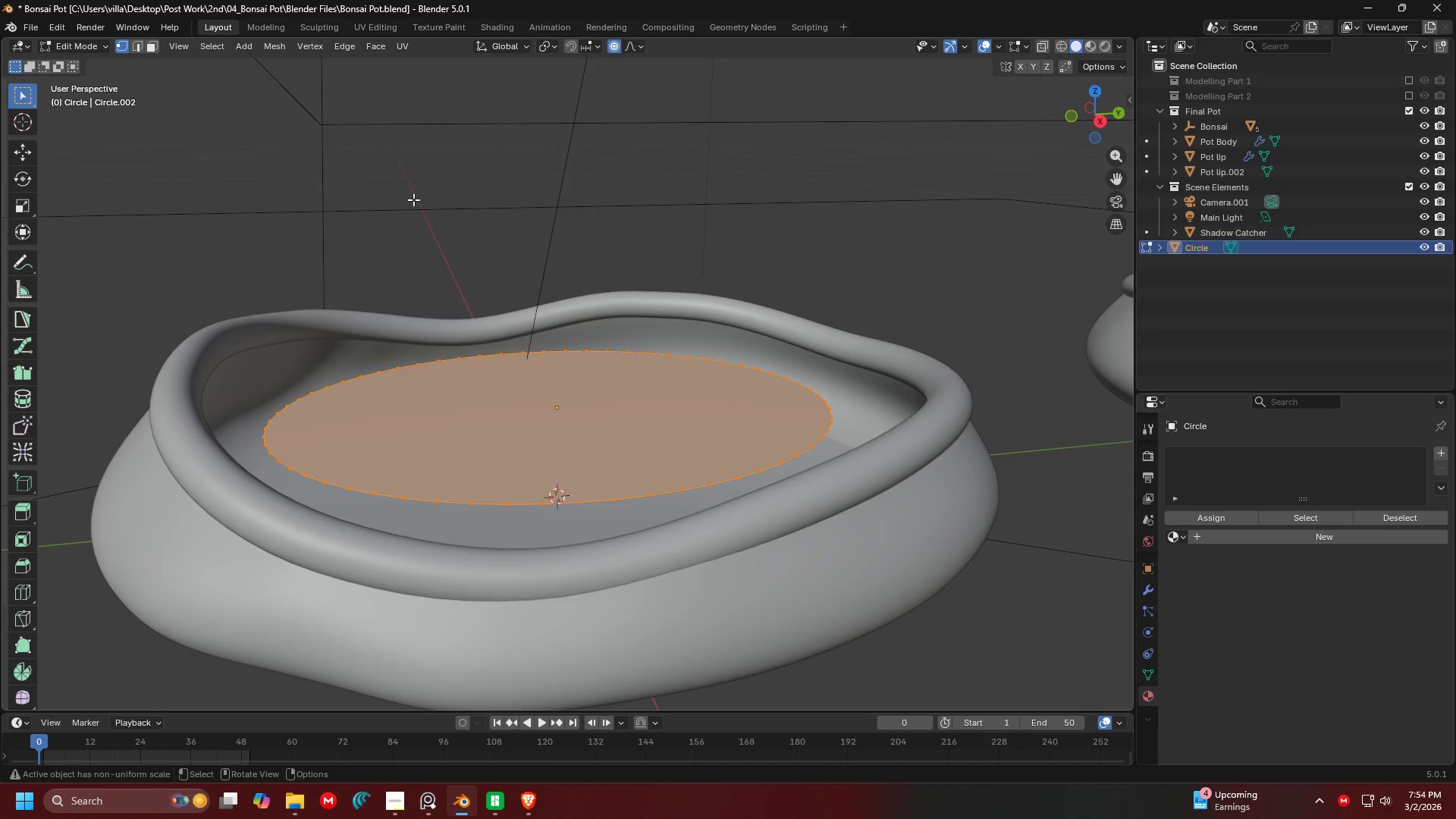 
scroll: coordinate [397, 190], scroll_direction: none, amount: 0.0
 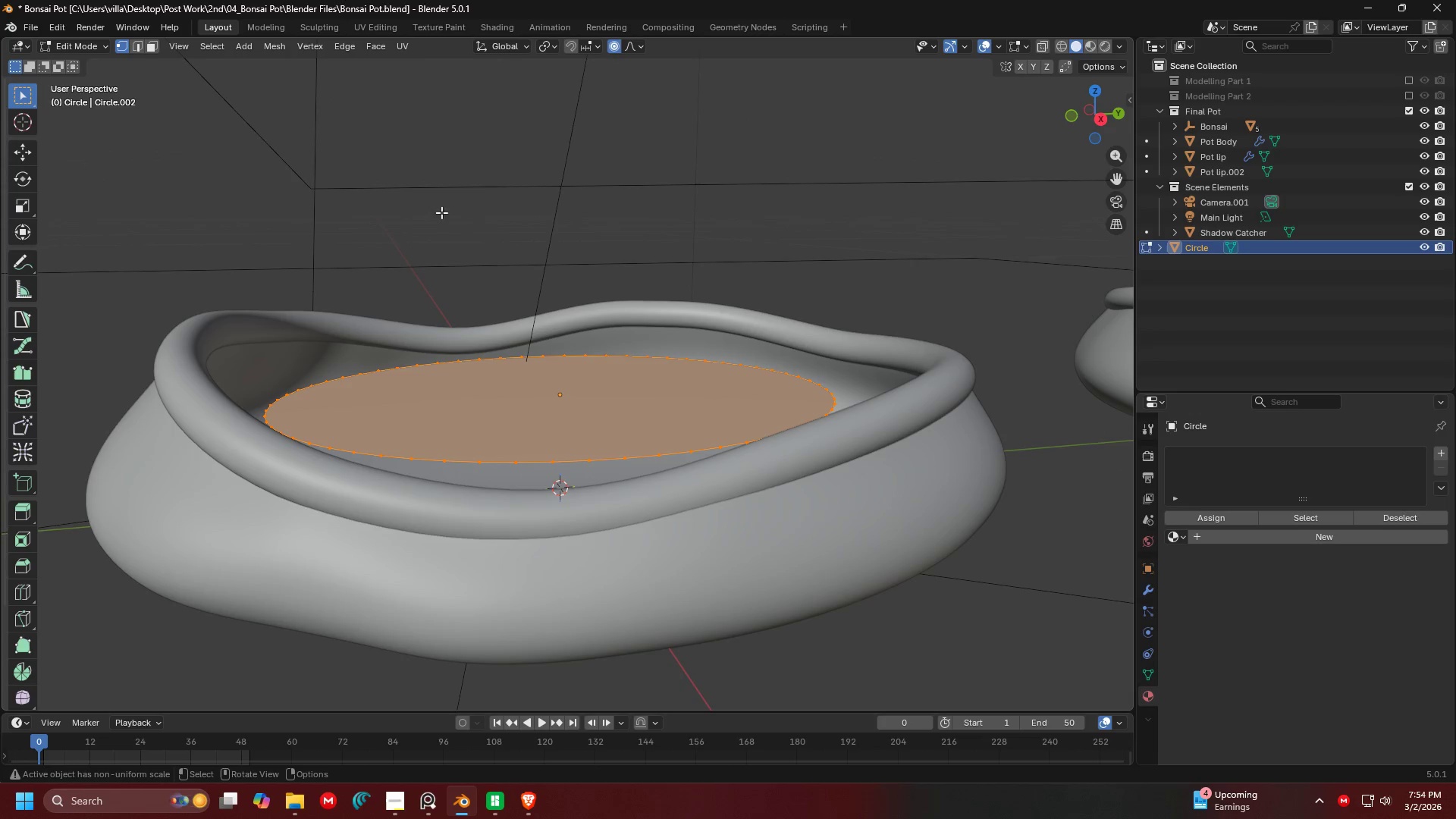 
key(Tab)
 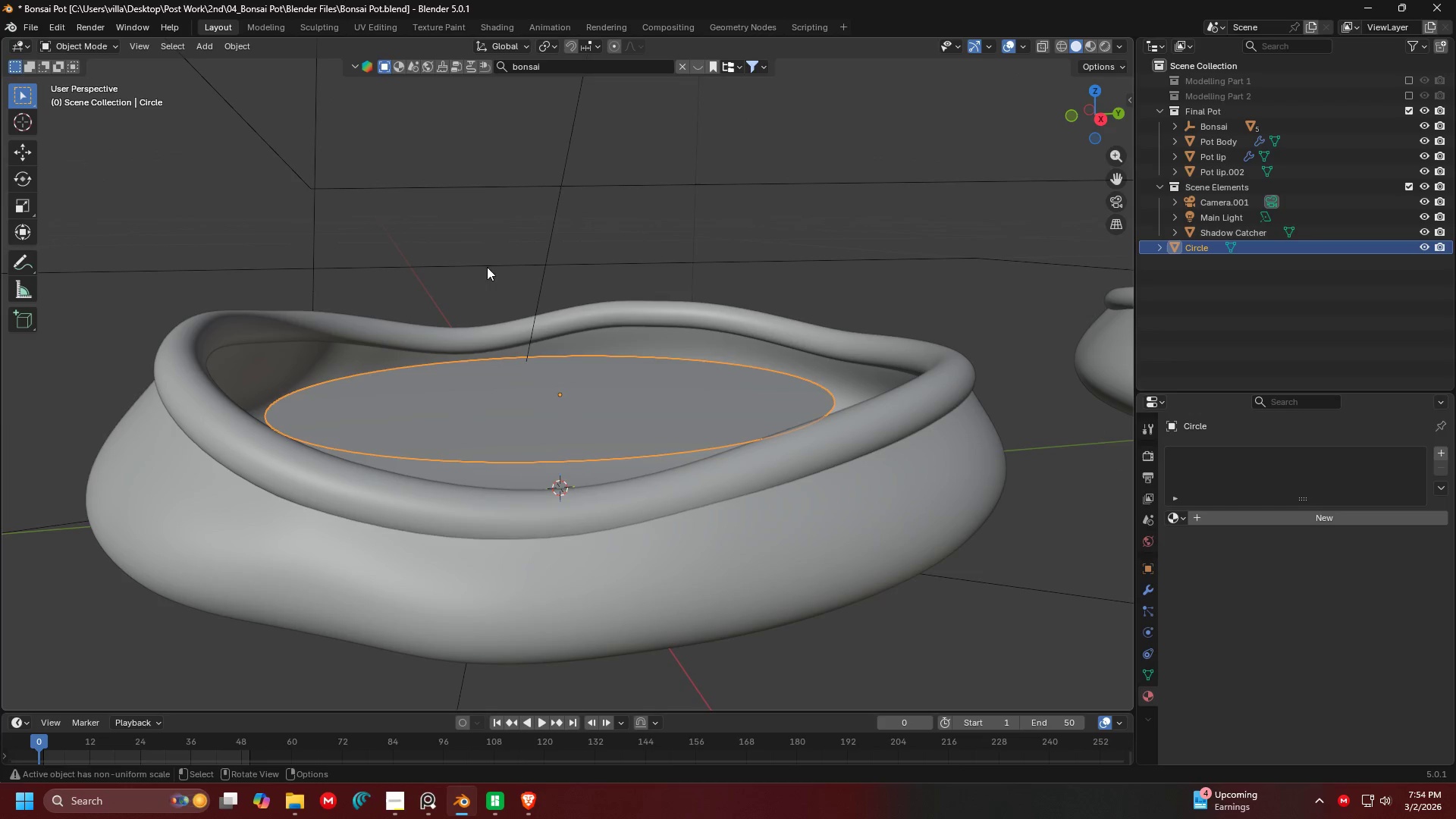 
key(G)
 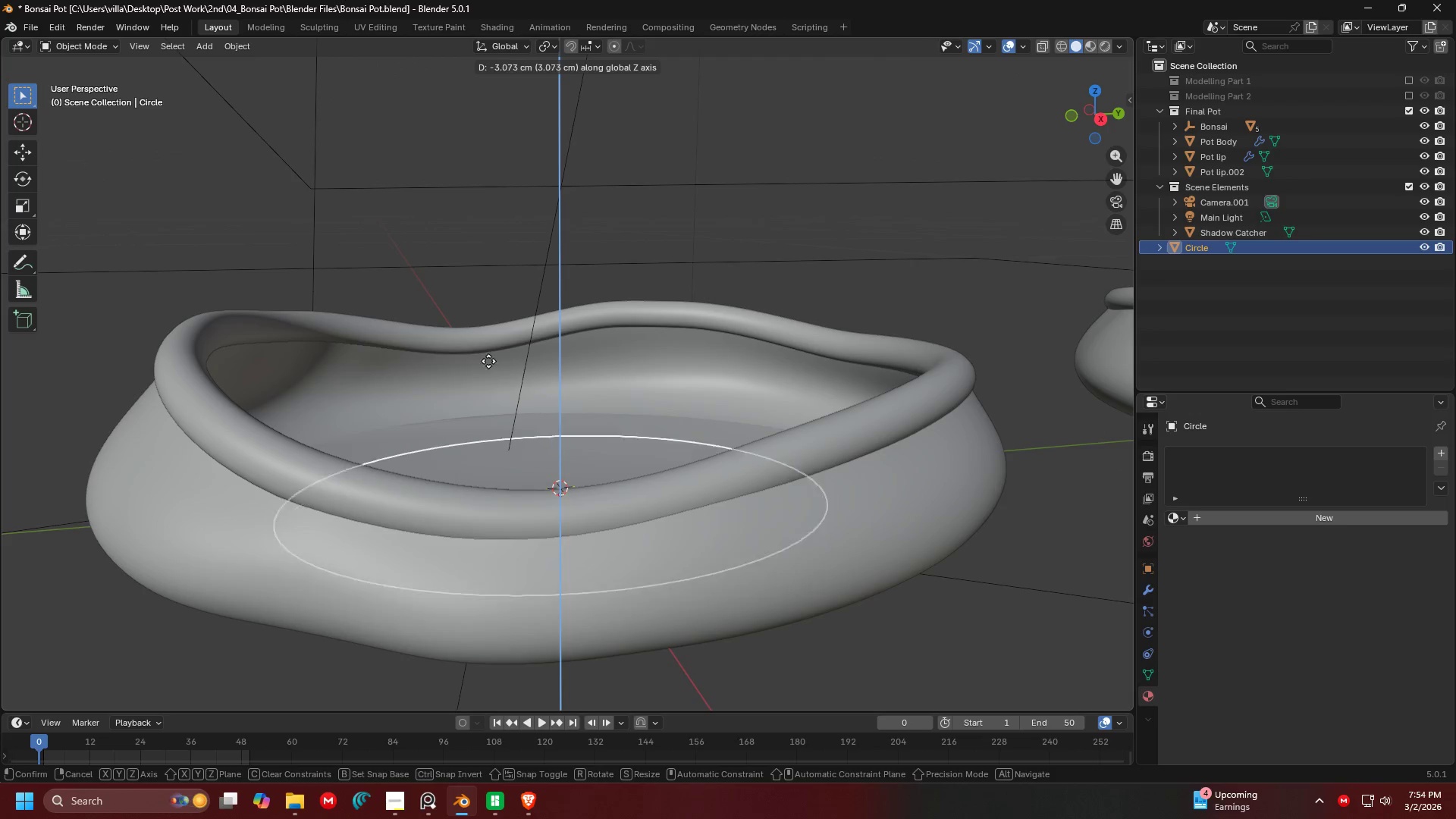 
left_click([491, 292])
 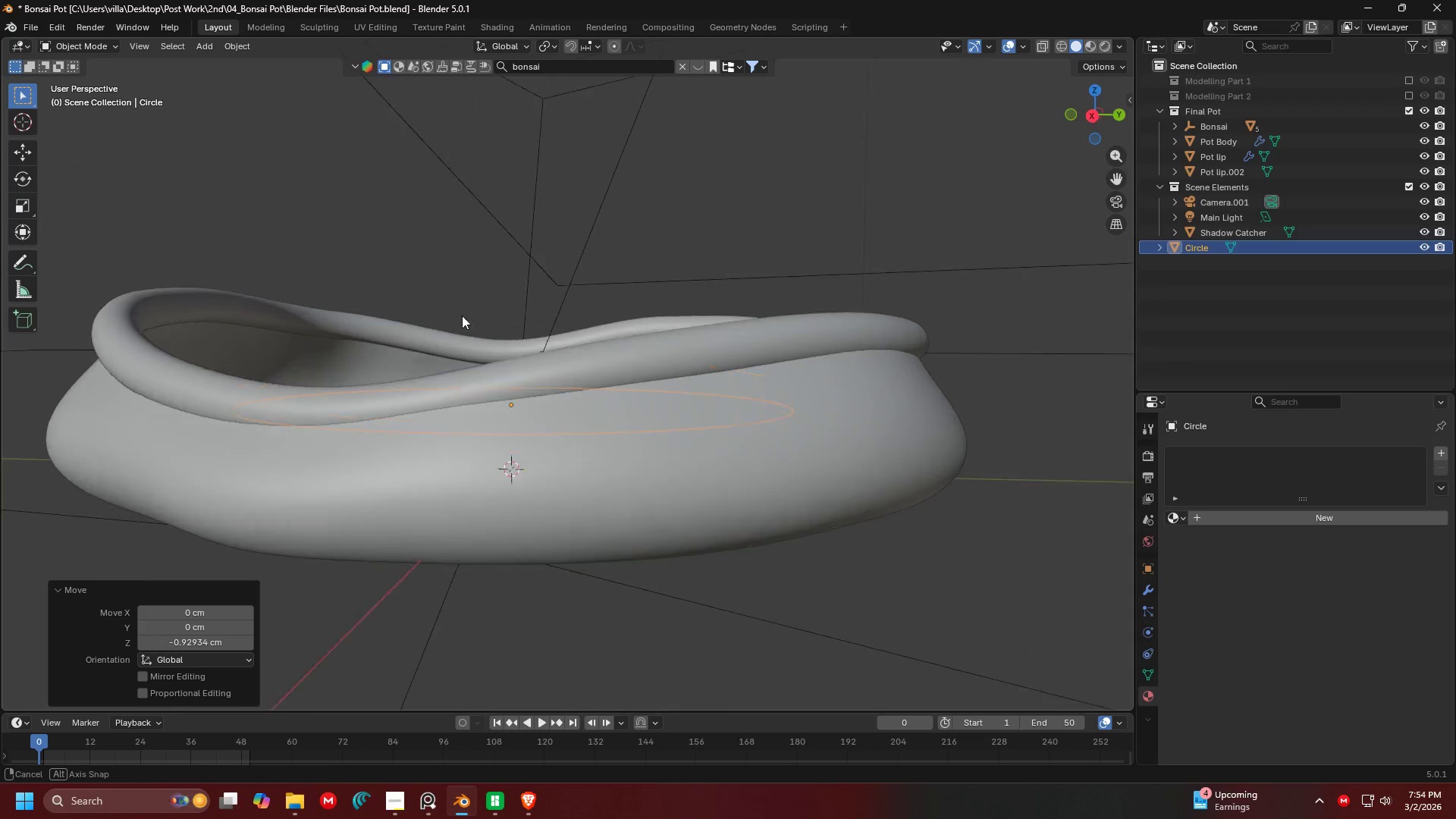 
key(G)
 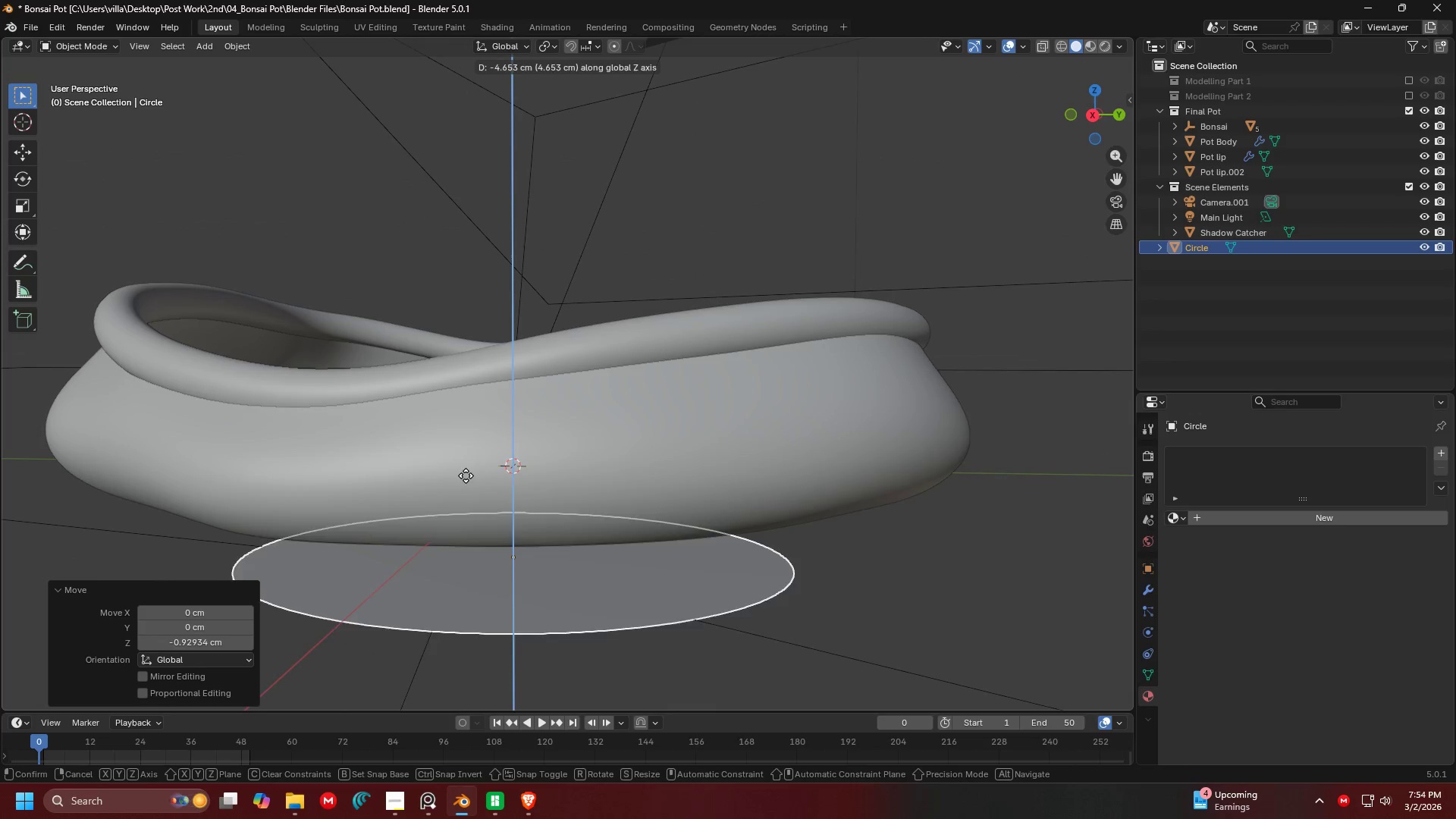 
left_click([467, 484])
 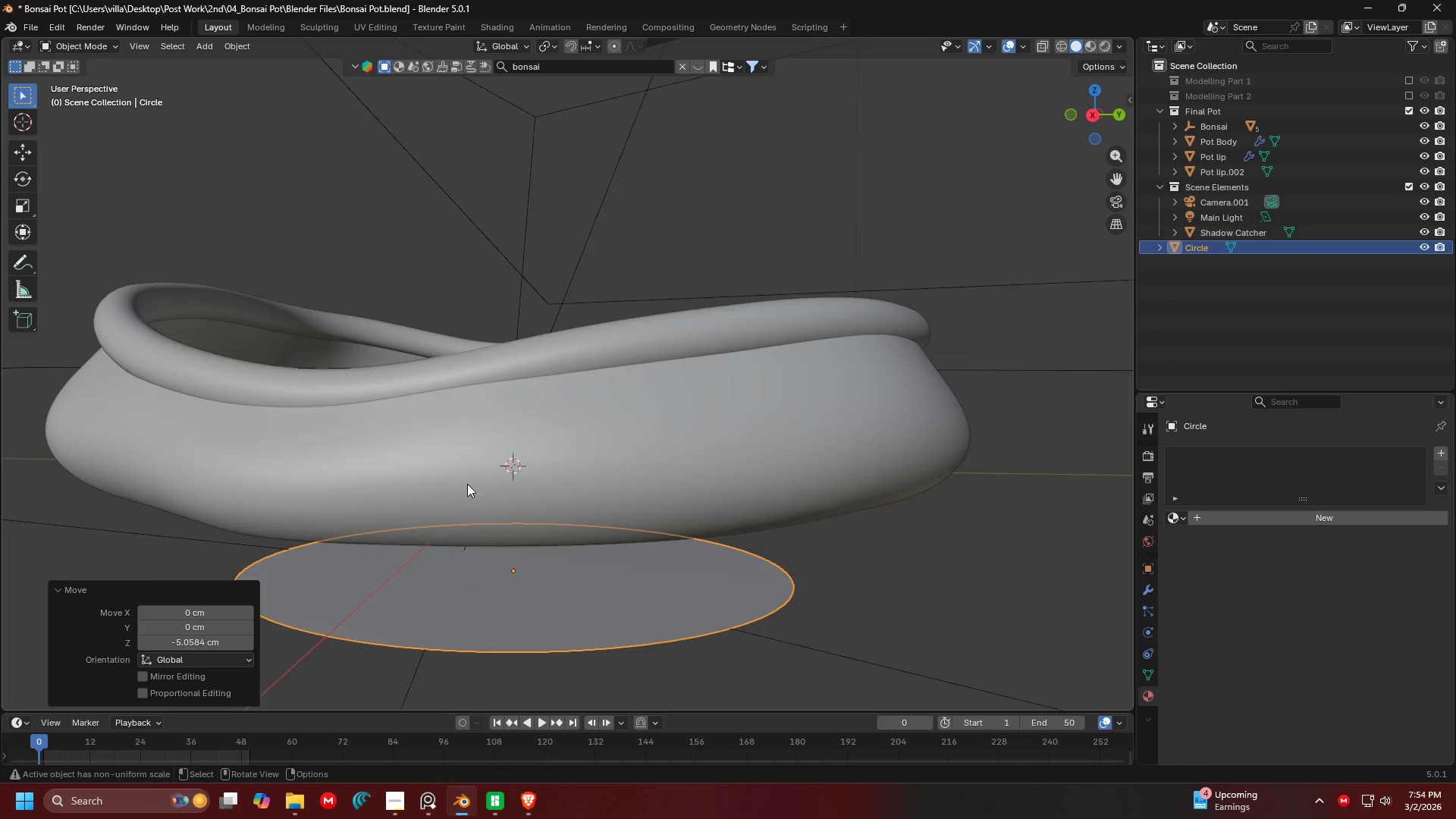 
scroll: coordinate [471, 479], scroll_direction: down, amount: 2.0
 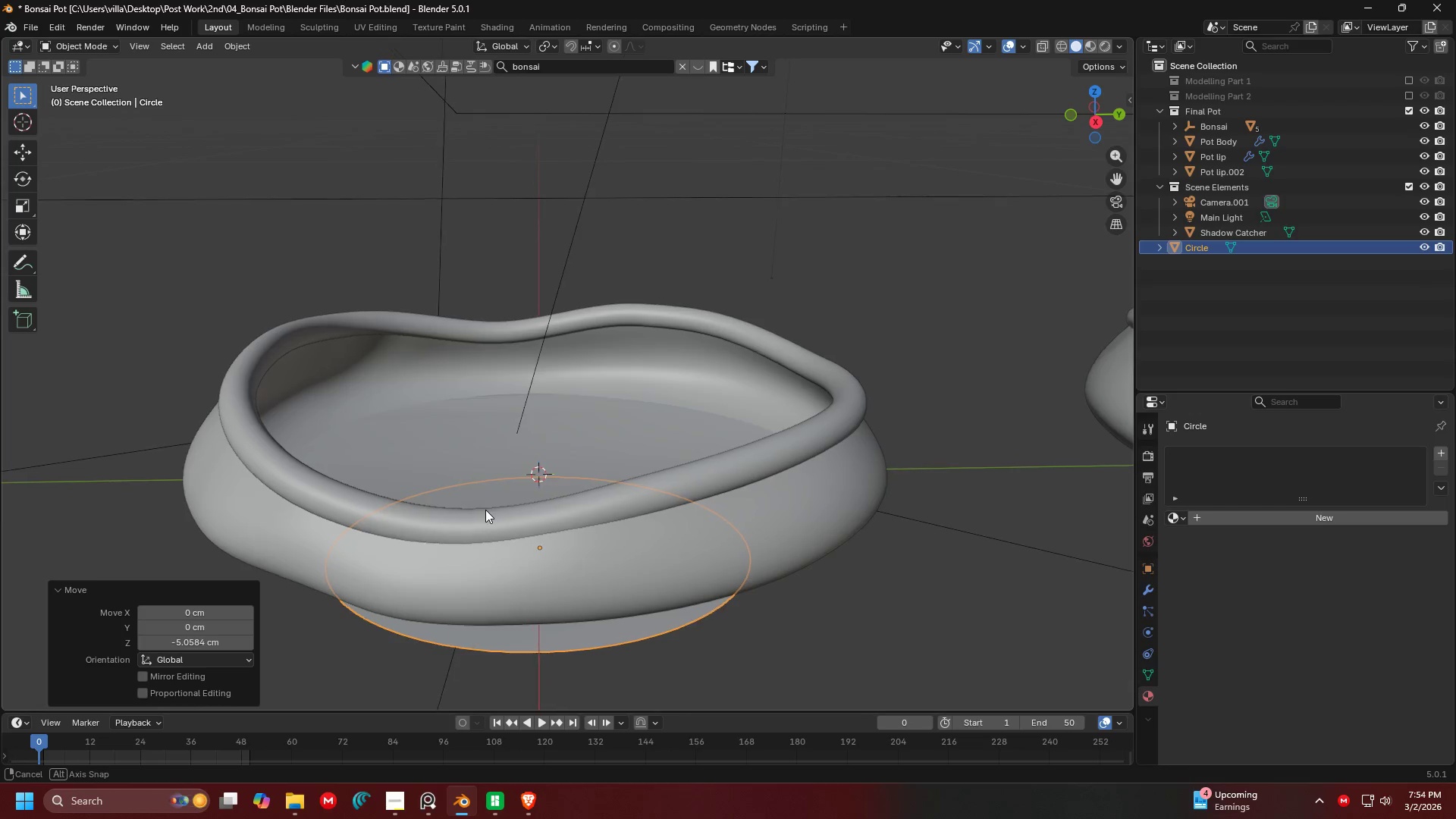 
wait(6.24)
 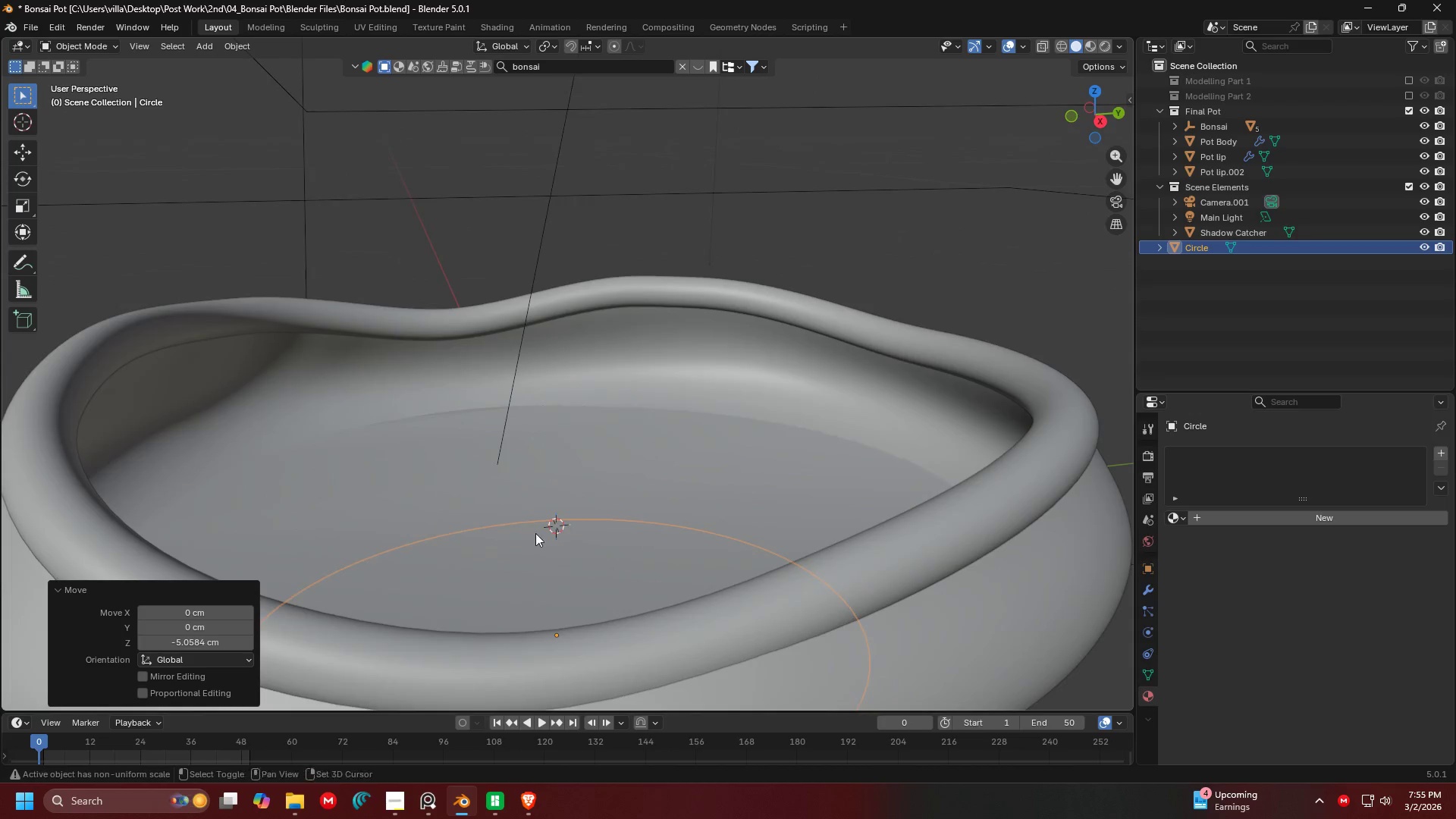 
key(Shift+ShiftLeft)
 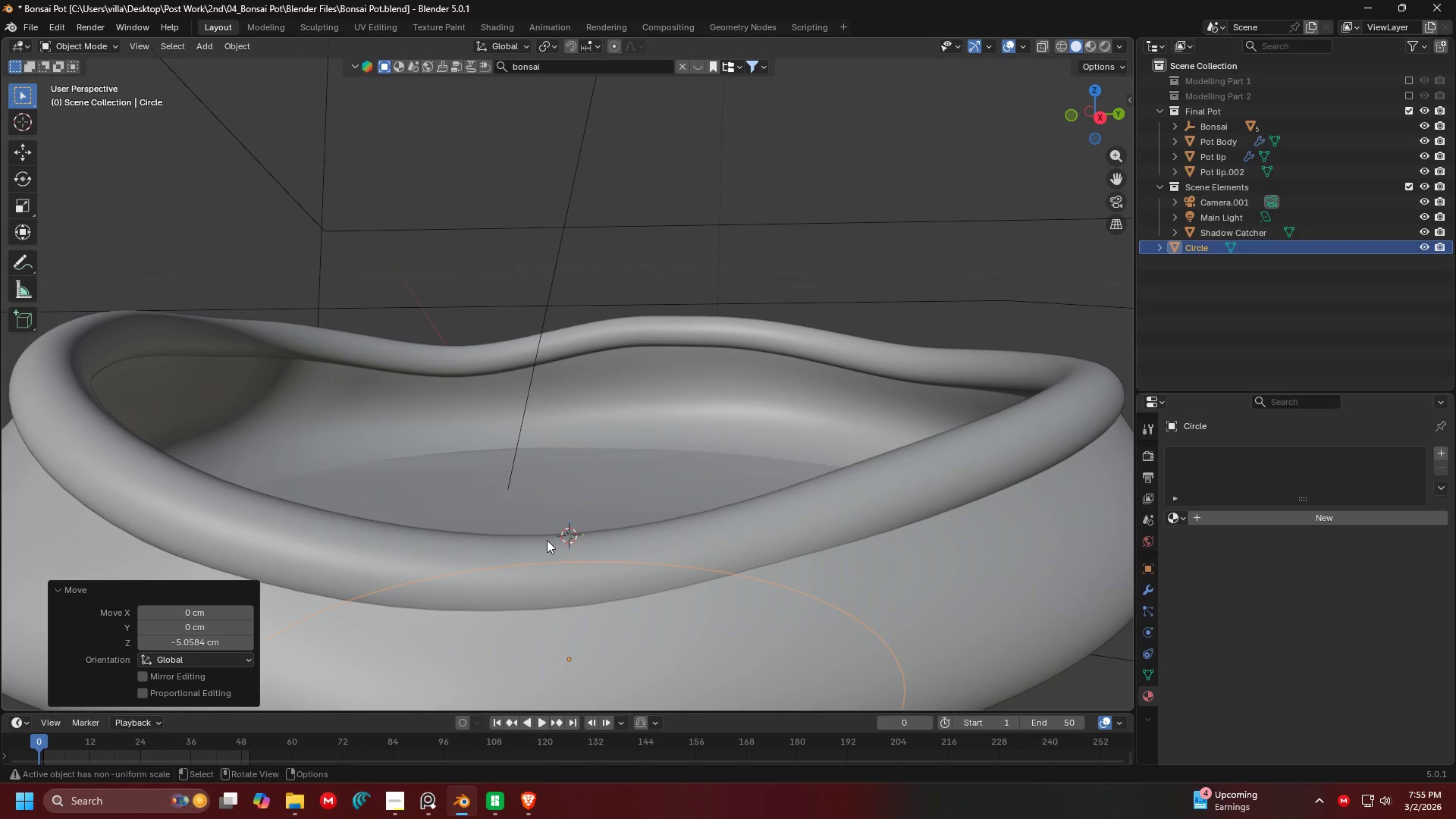 
scroll: coordinate [506, 507], scroll_direction: up, amount: 2.0
 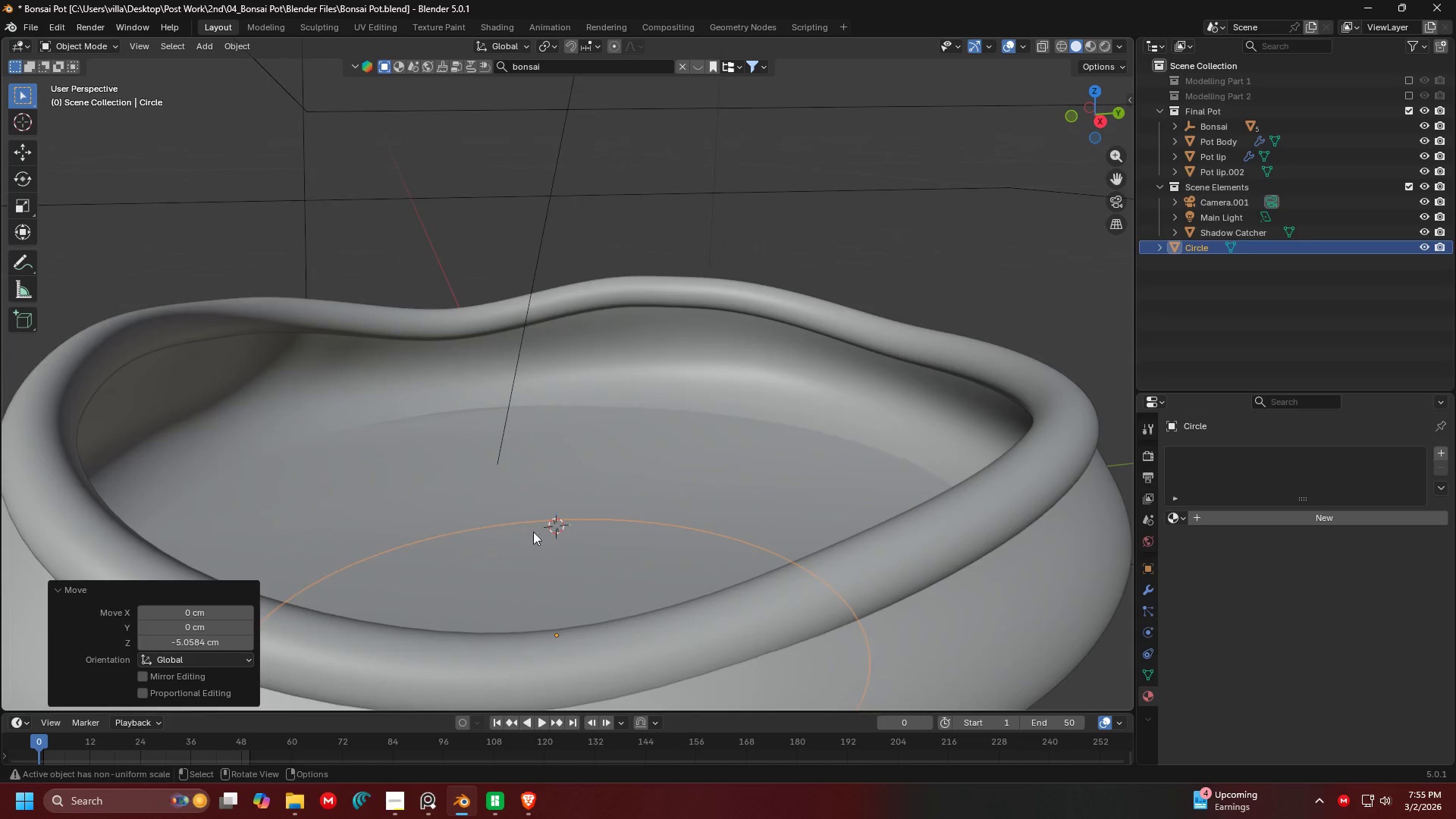 
key(G)
 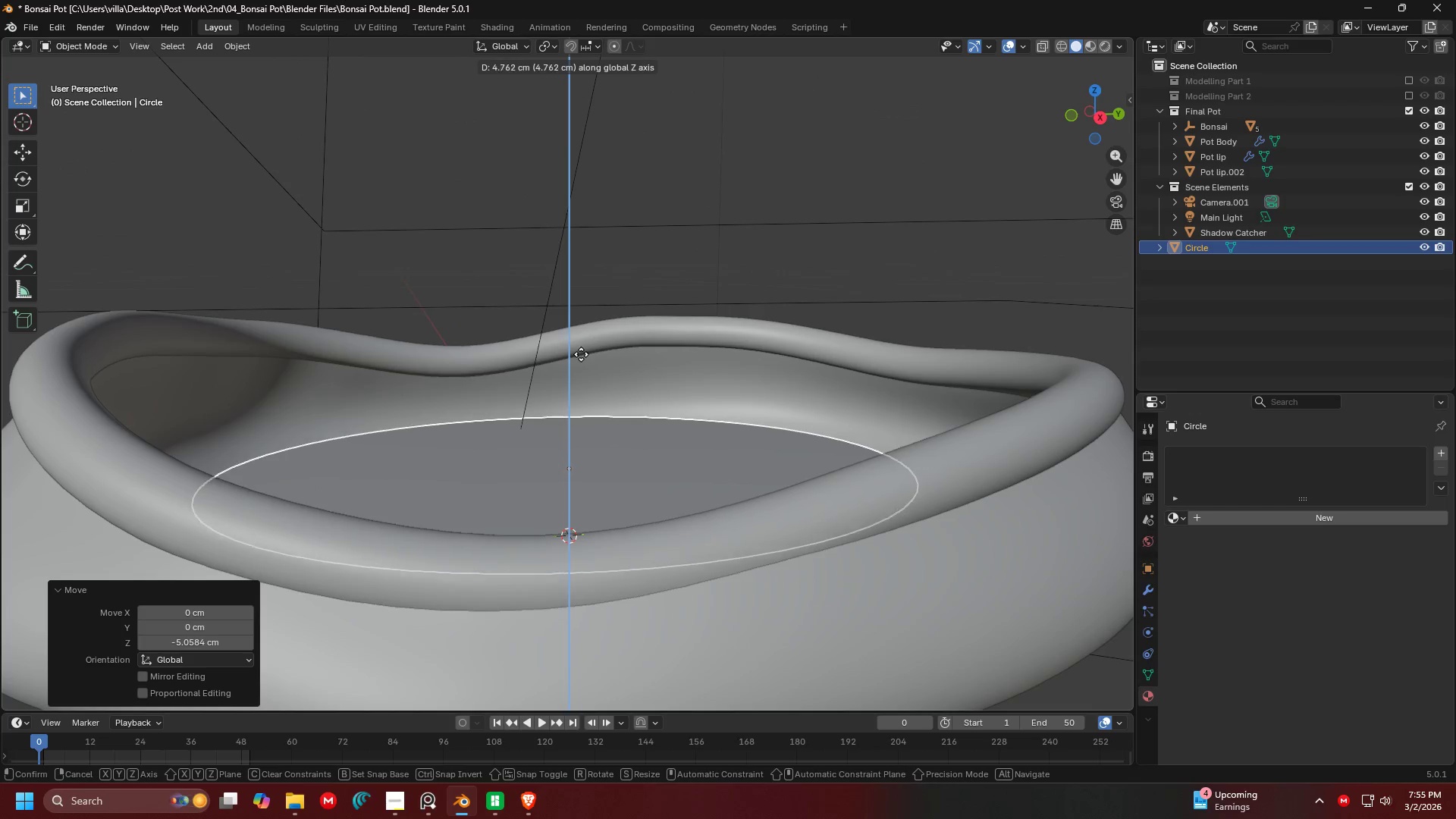 
left_click([601, 486])
 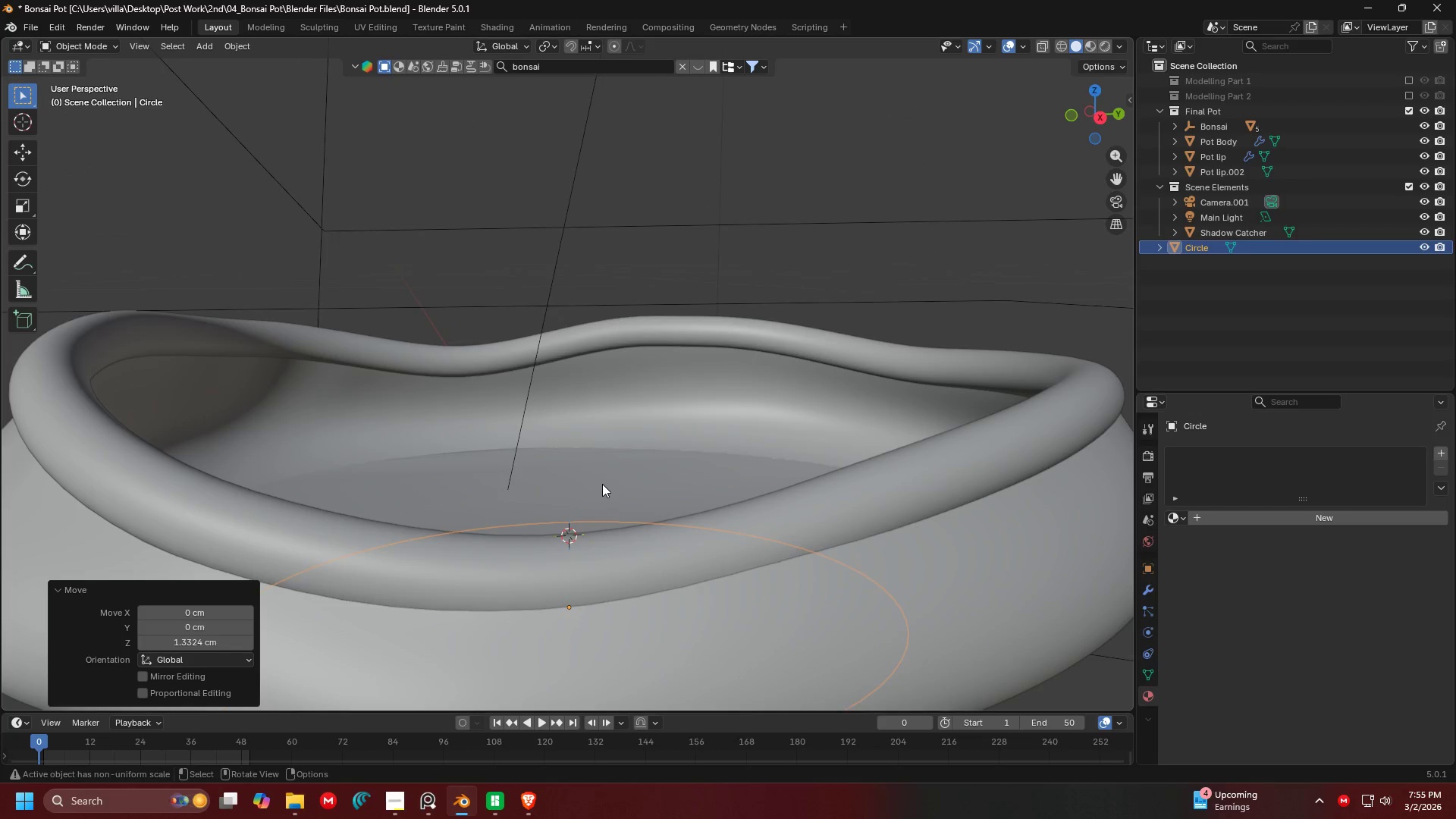 
scroll: coordinate [598, 490], scroll_direction: down, amount: 1.0
 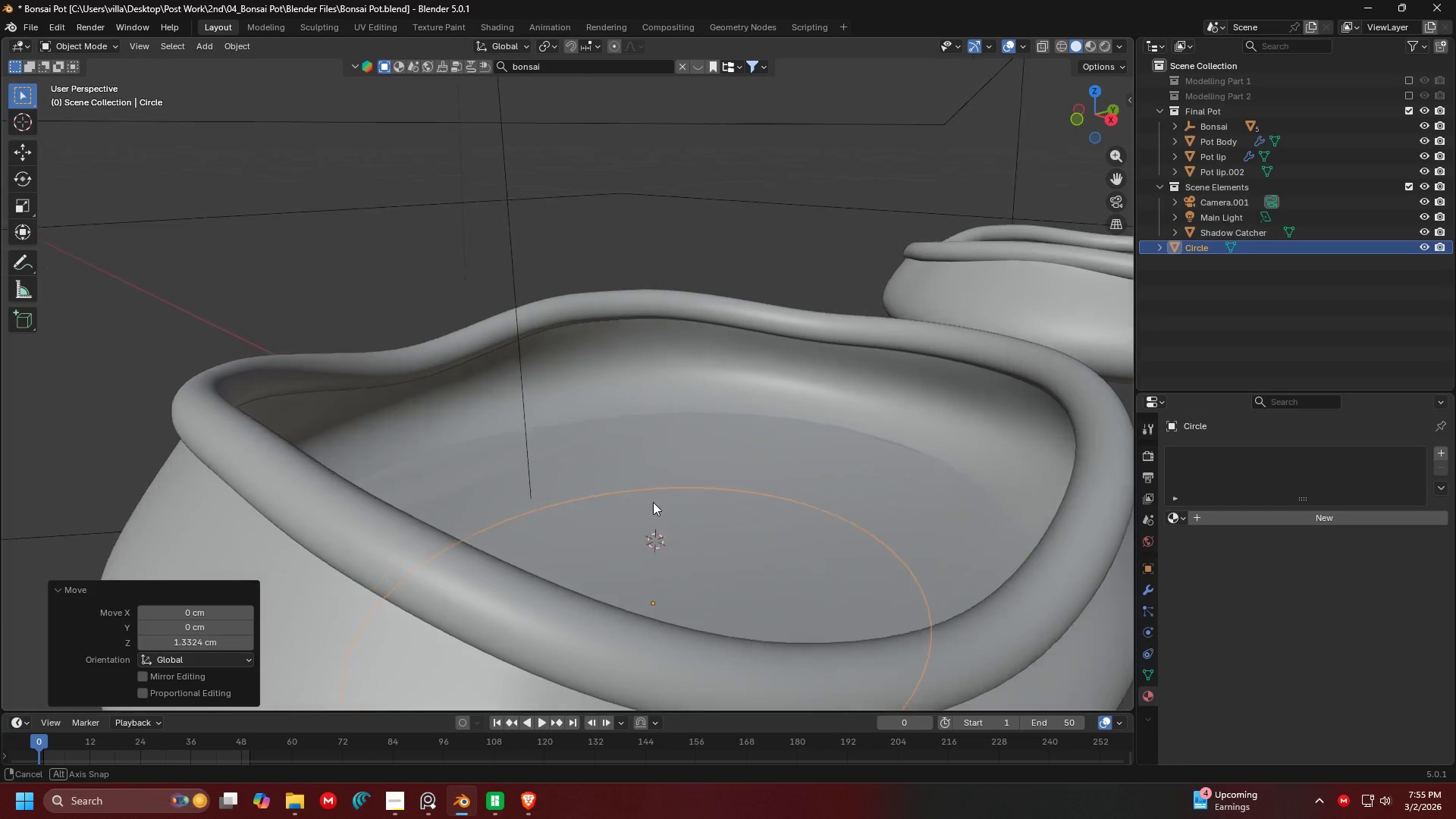 
wait(7.88)
 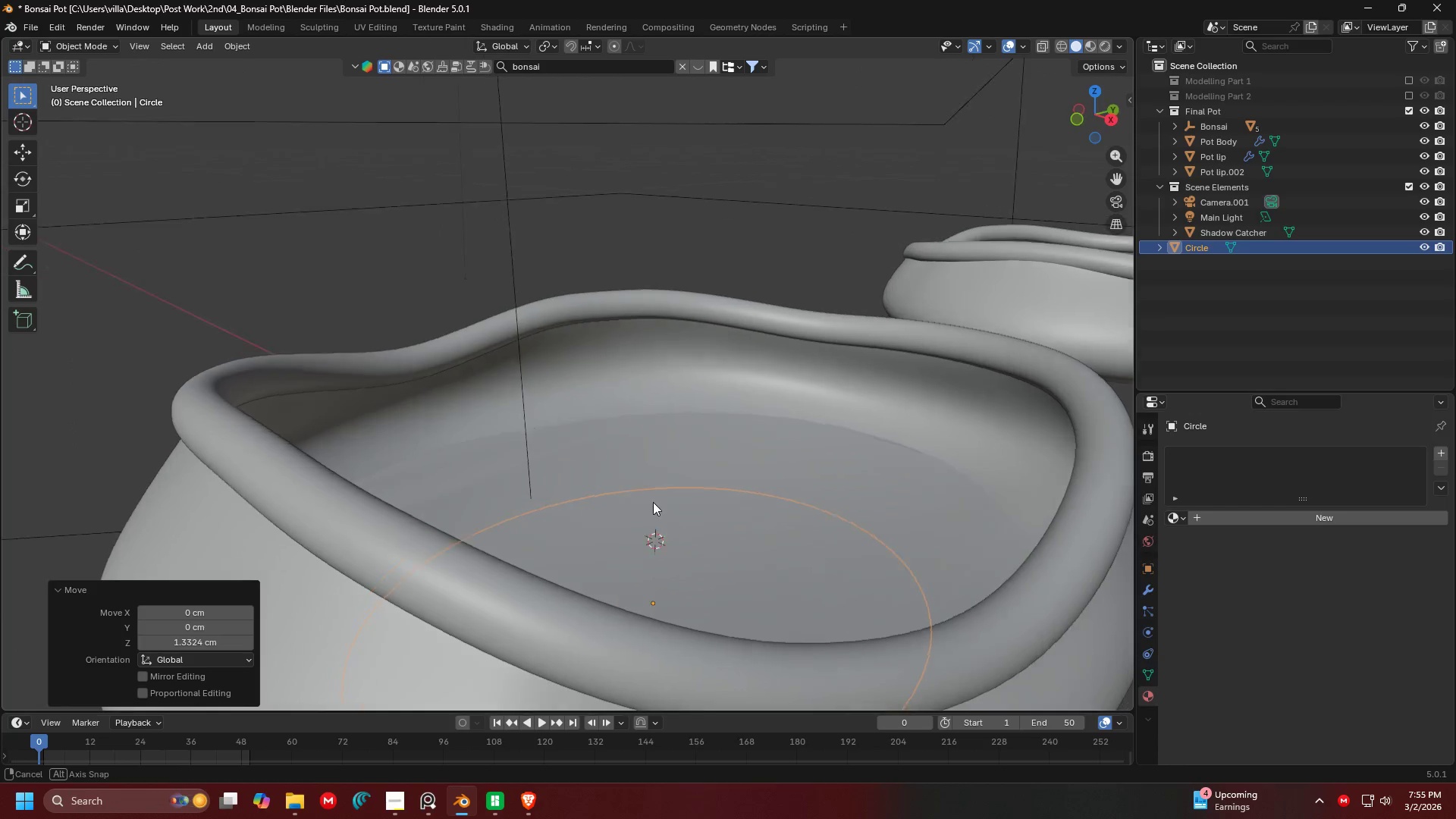 
scroll: coordinate [871, 475], scroll_direction: down, amount: 5.0
 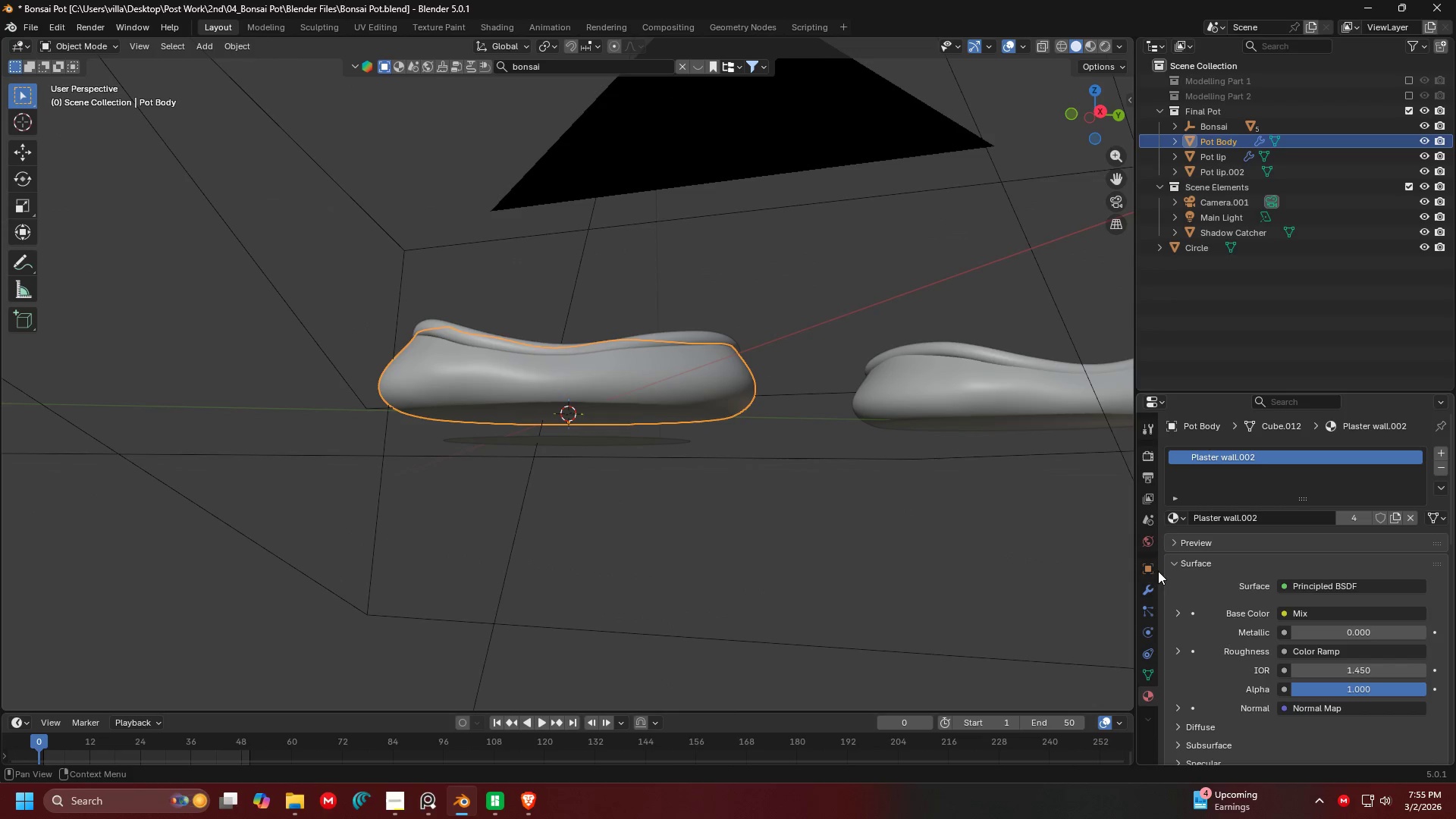 
left_click([1151, 588])
 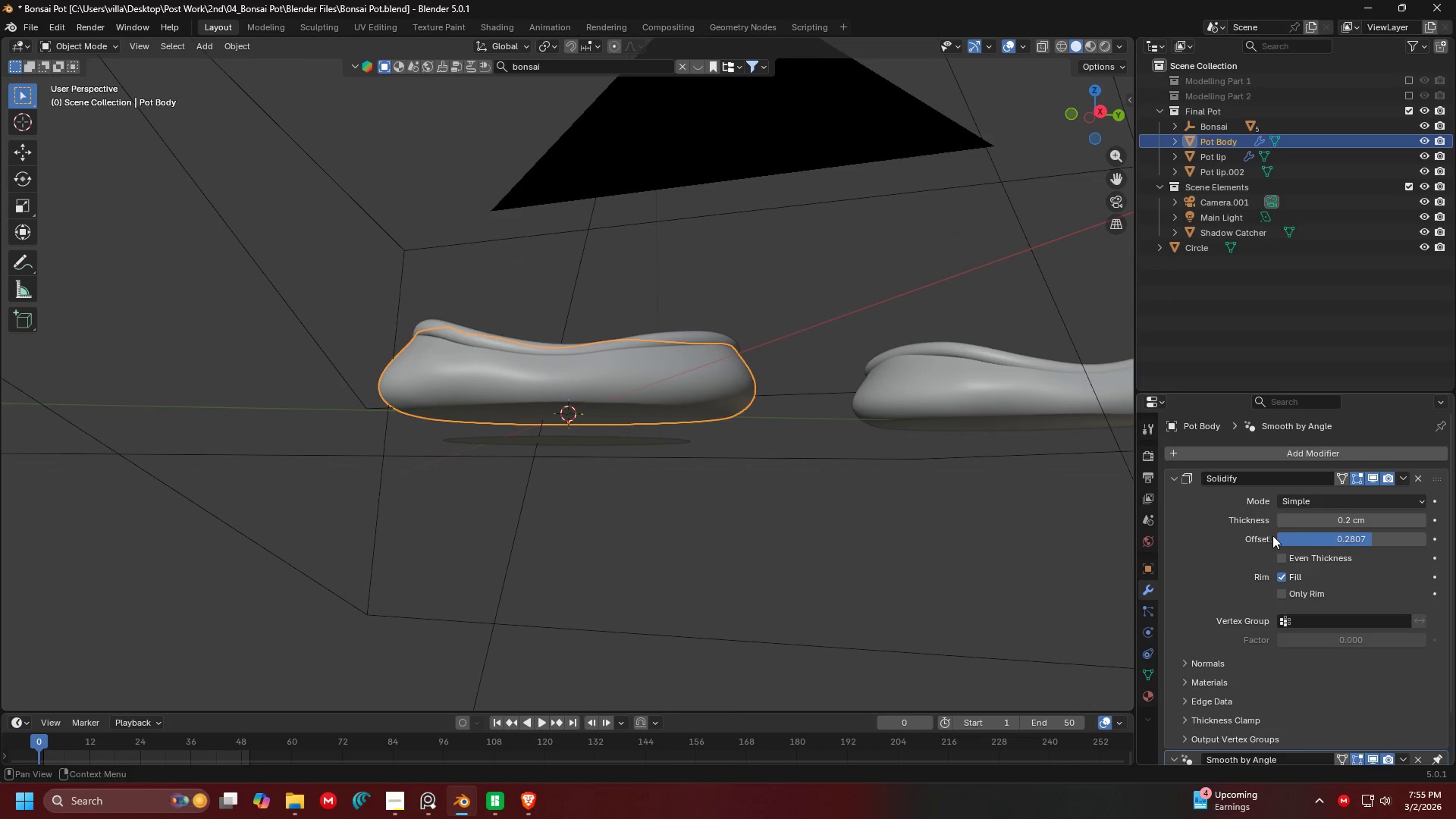 
scroll: coordinate [1272, 535], scroll_direction: down, amount: 8.0
 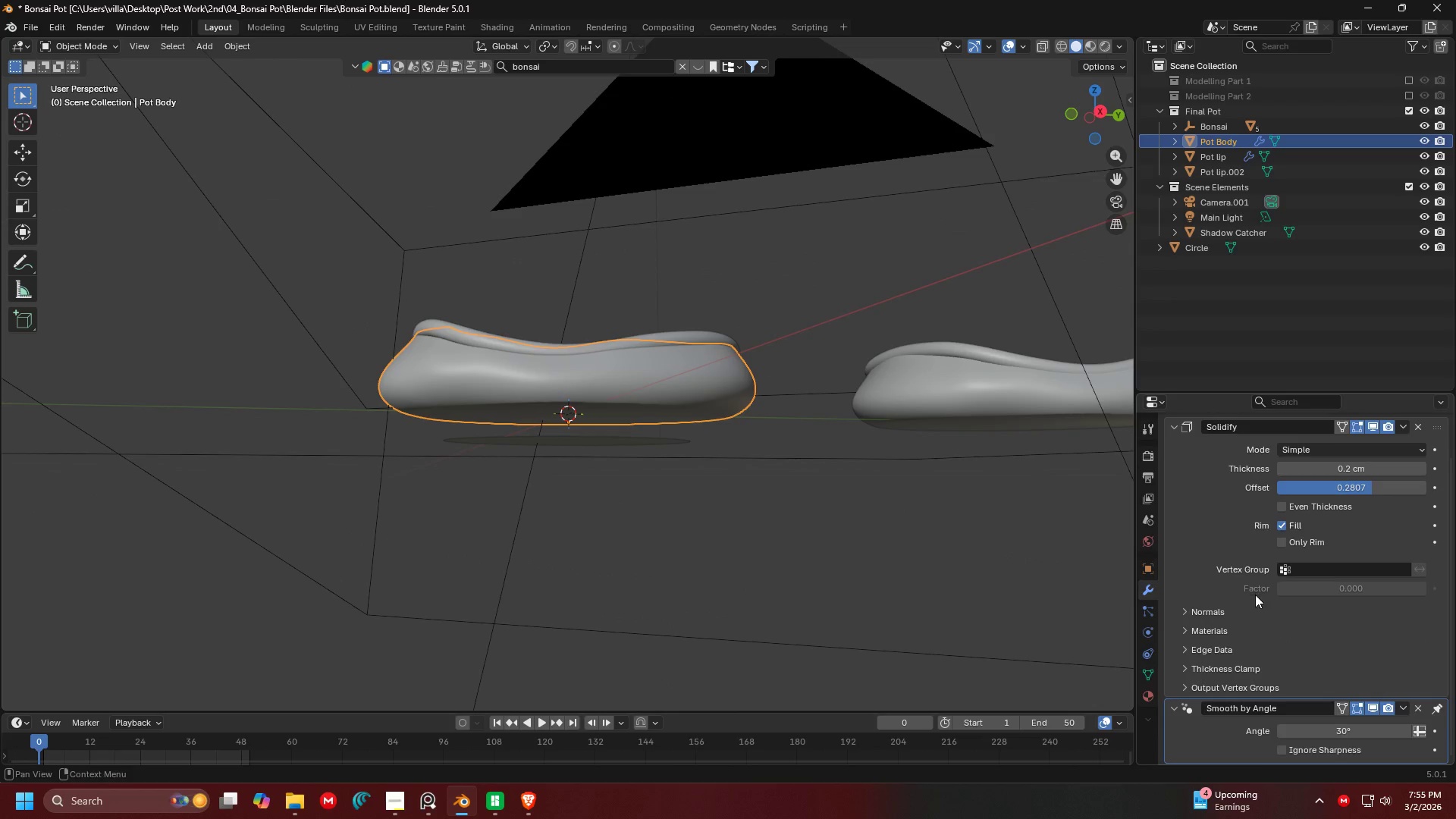 
scroll: coordinate [1260, 609], scroll_direction: up, amount: 4.0
 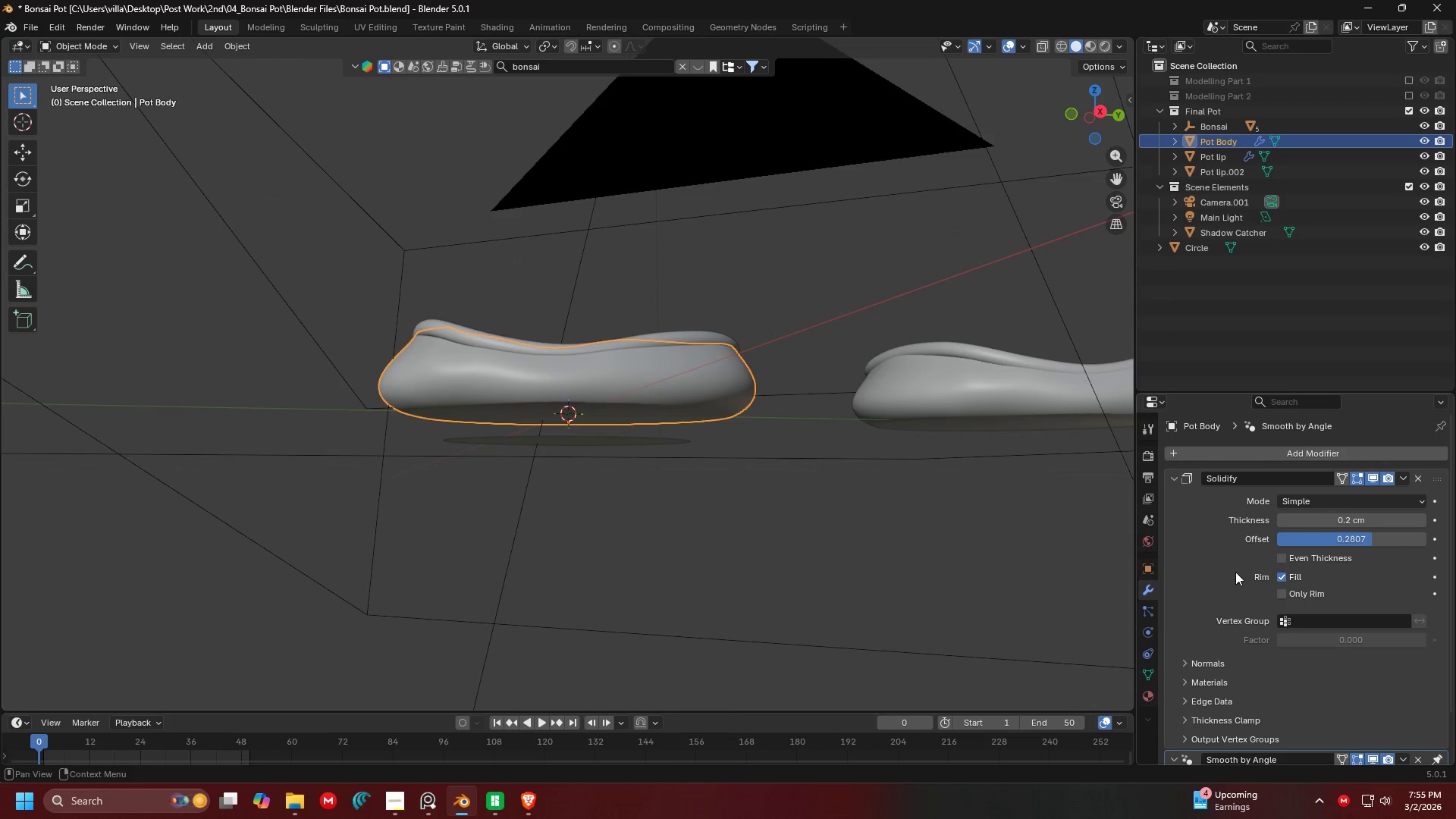 
scroll: coordinate [1235, 570], scroll_direction: down, amount: 3.0
 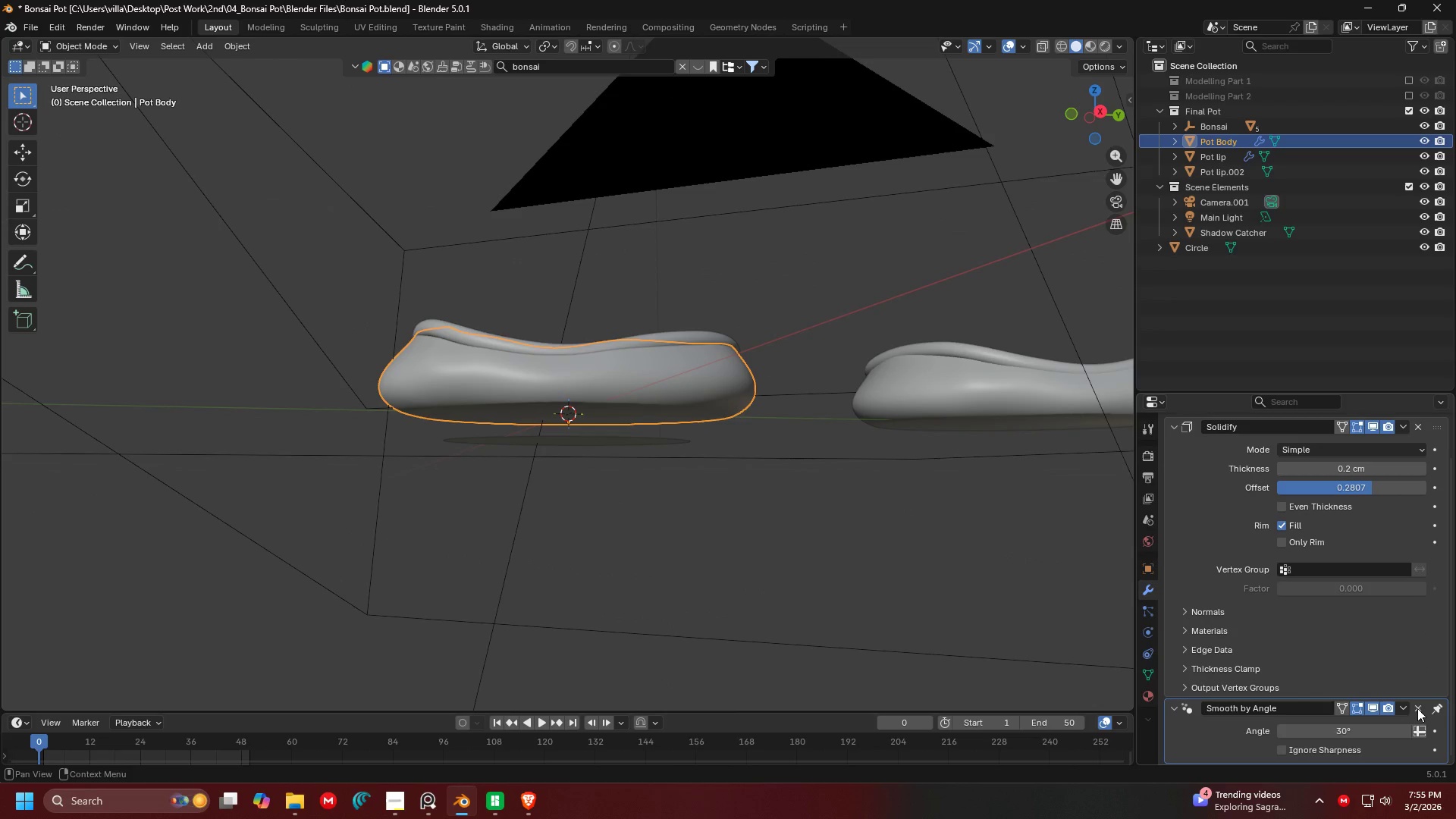 
scroll: coordinate [1241, 570], scroll_direction: up, amount: 5.0
 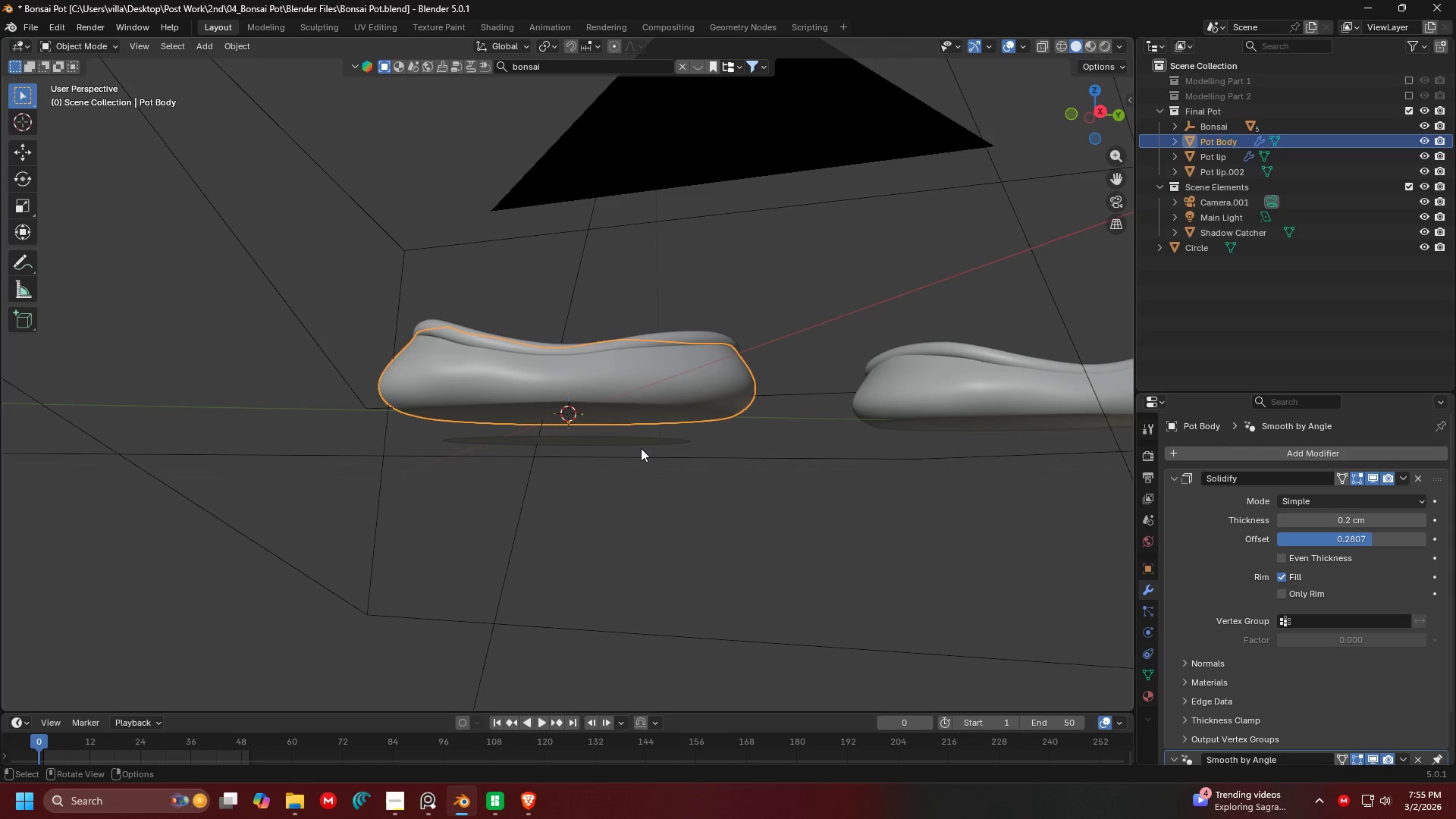 
left_click([641, 441])
 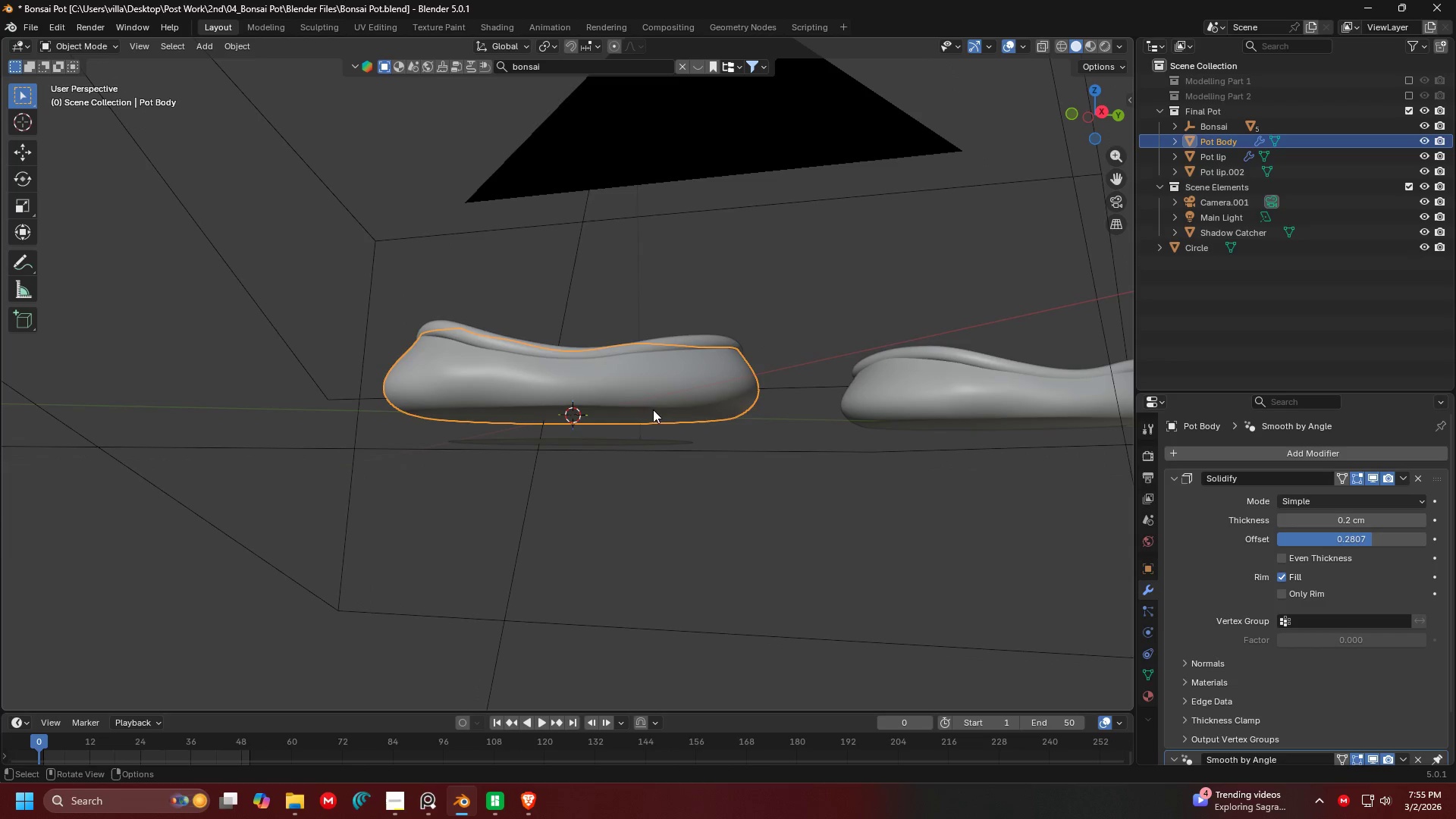 
key(Shift+ShiftLeft)
 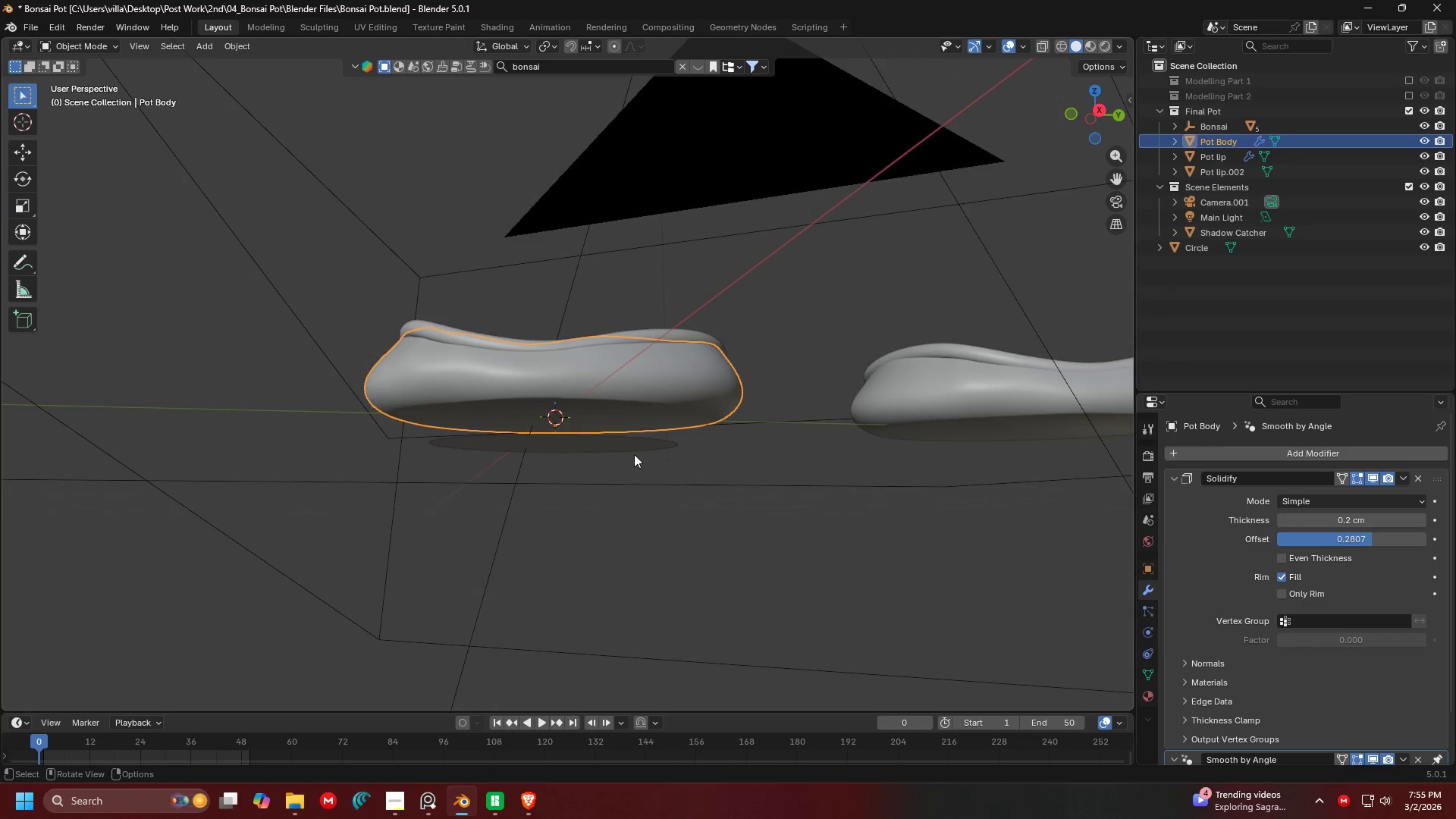 
left_click([596, 451])
 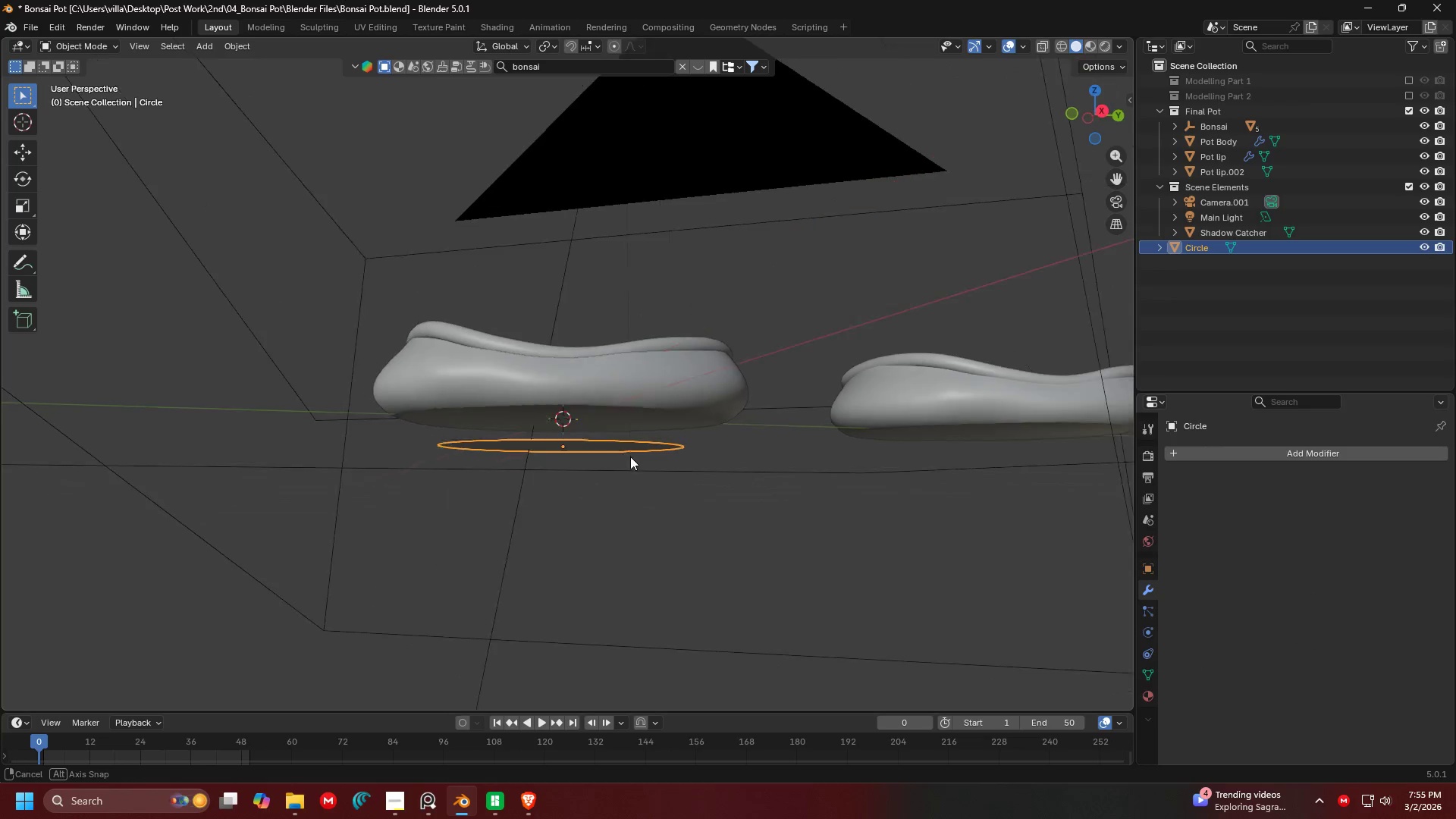 
key(Tab)
 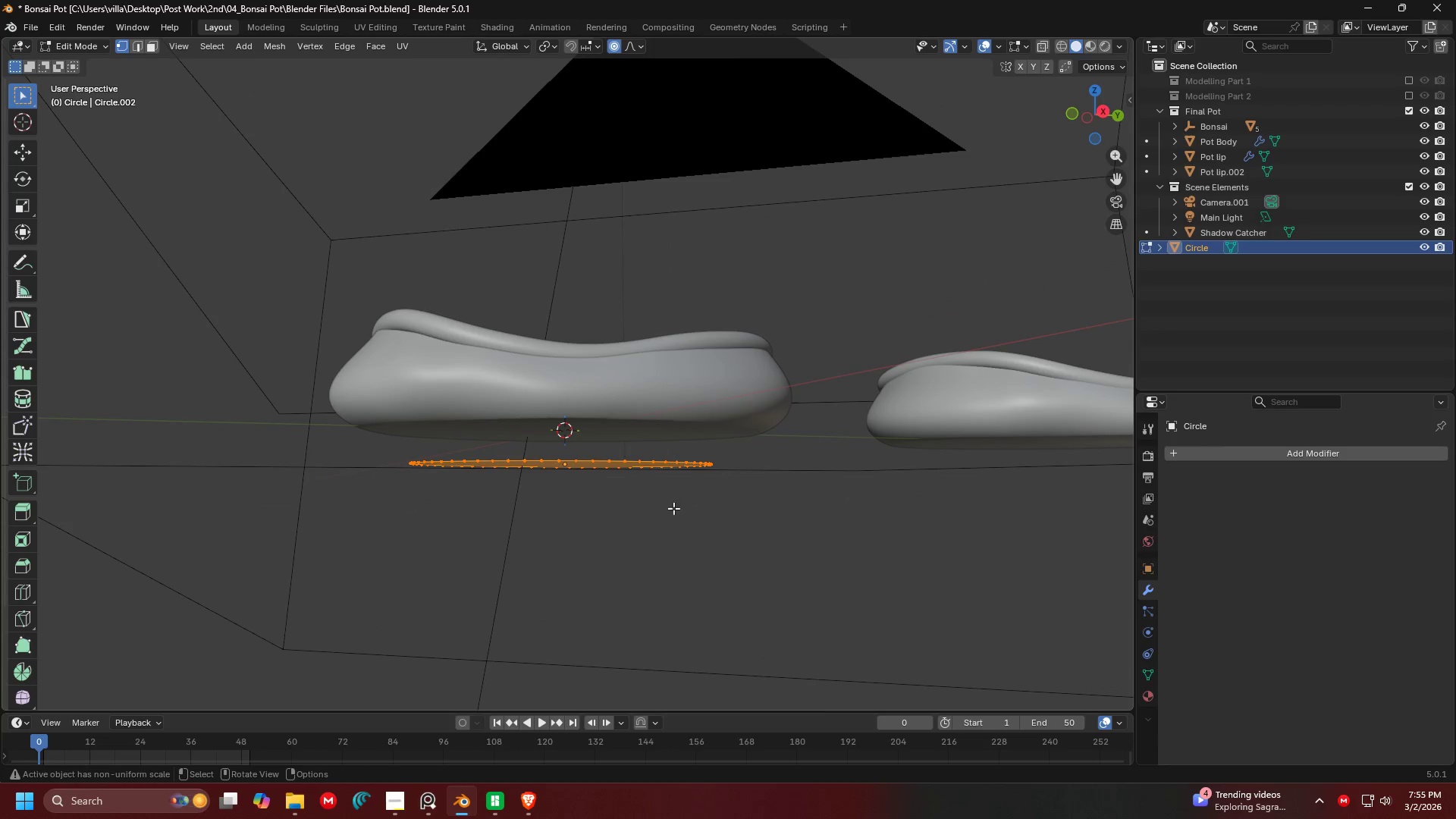 
scroll: coordinate [635, 458], scroll_direction: up, amount: 2.0
 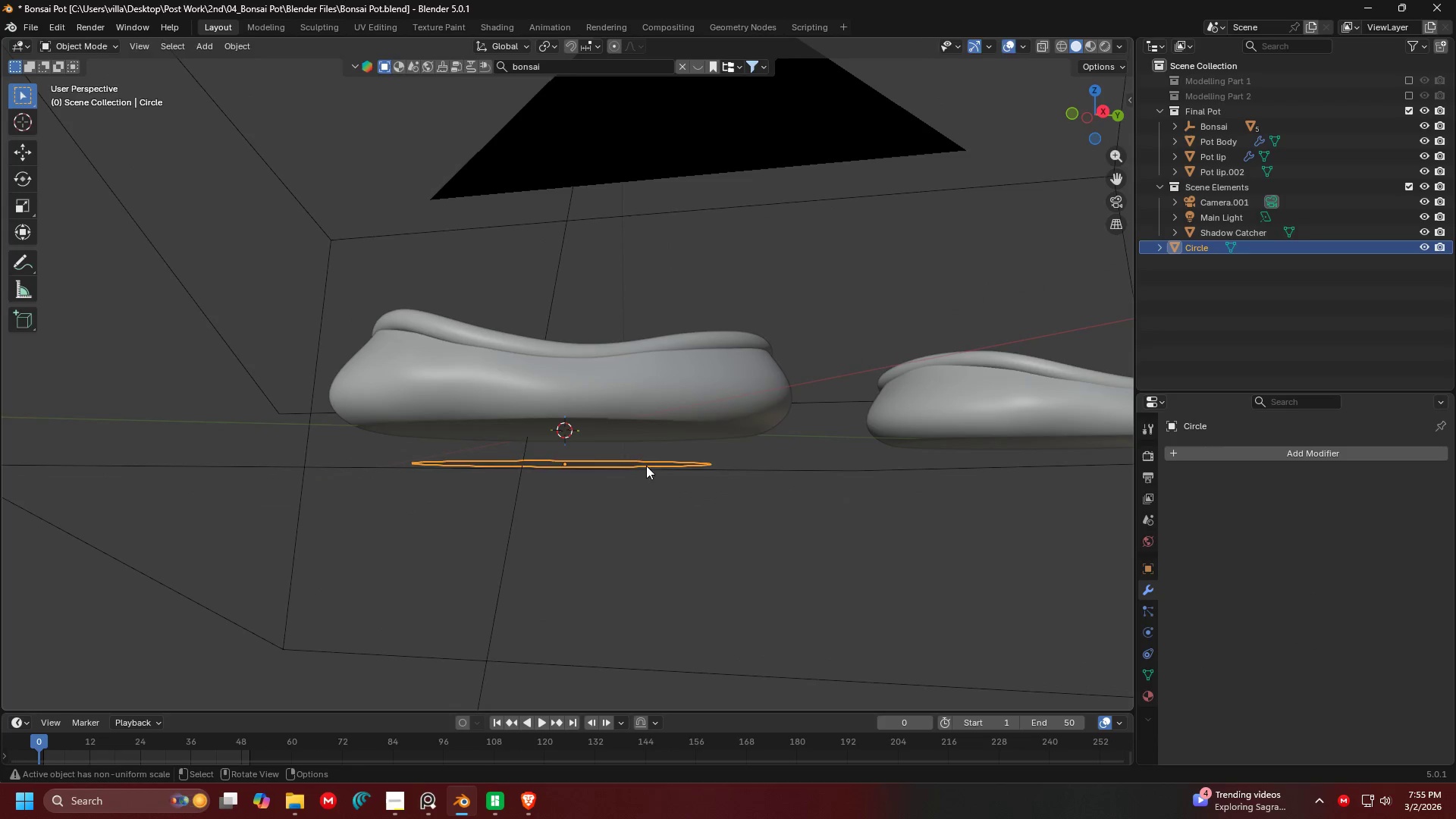 
type(ae)
 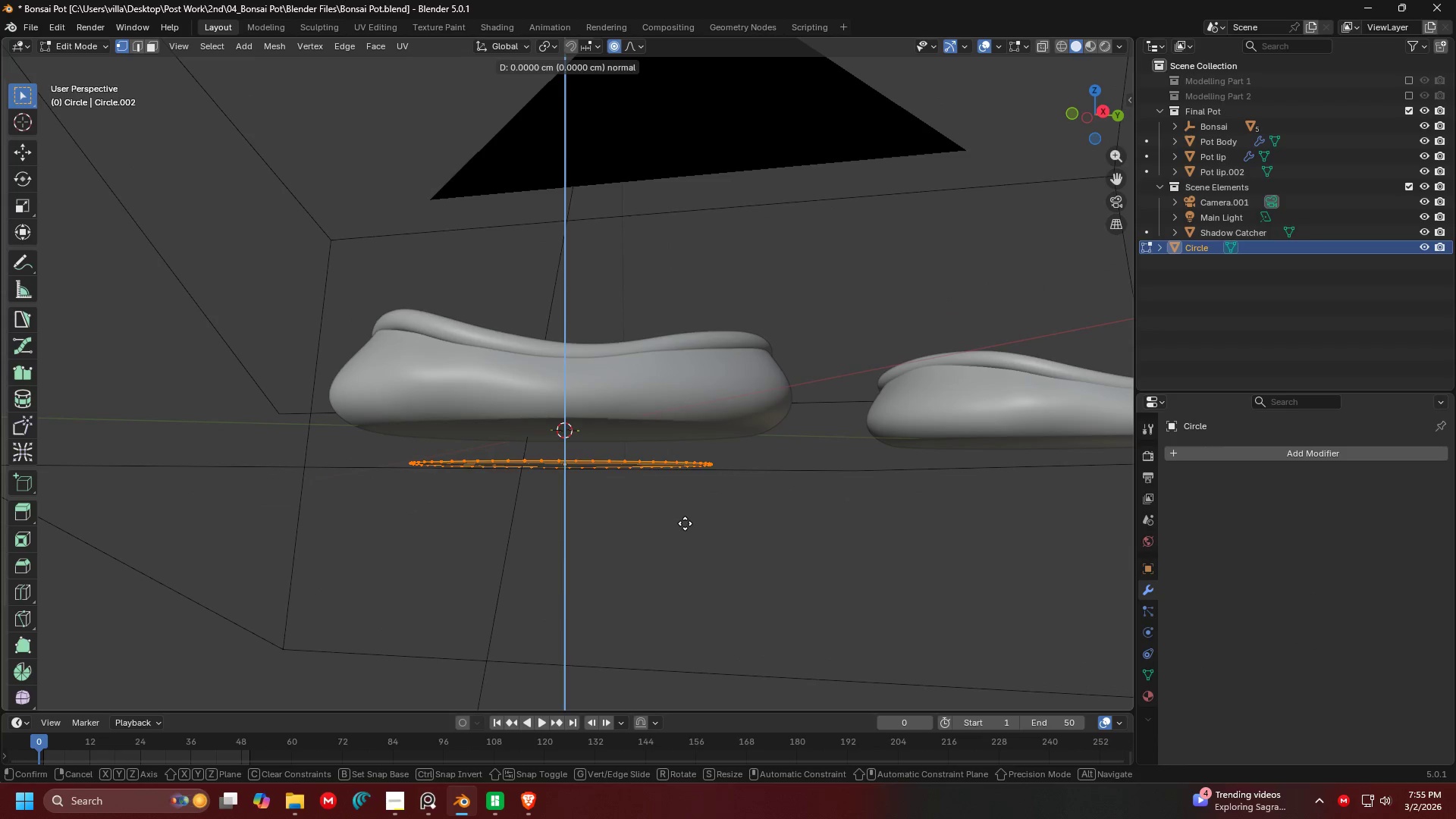 
scroll: coordinate [684, 521], scroll_direction: up, amount: 1.0
 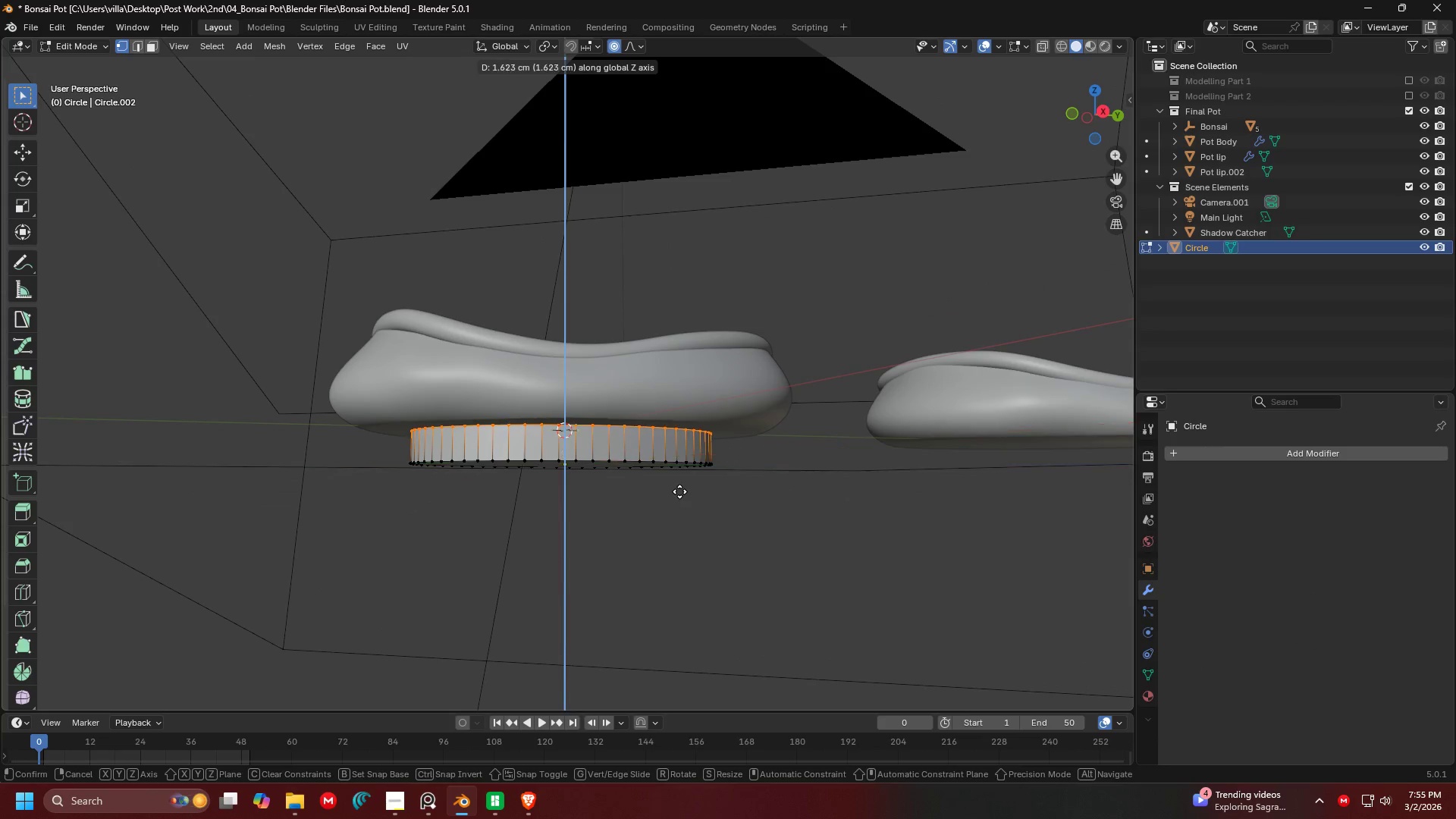 
left_click([683, 485])
 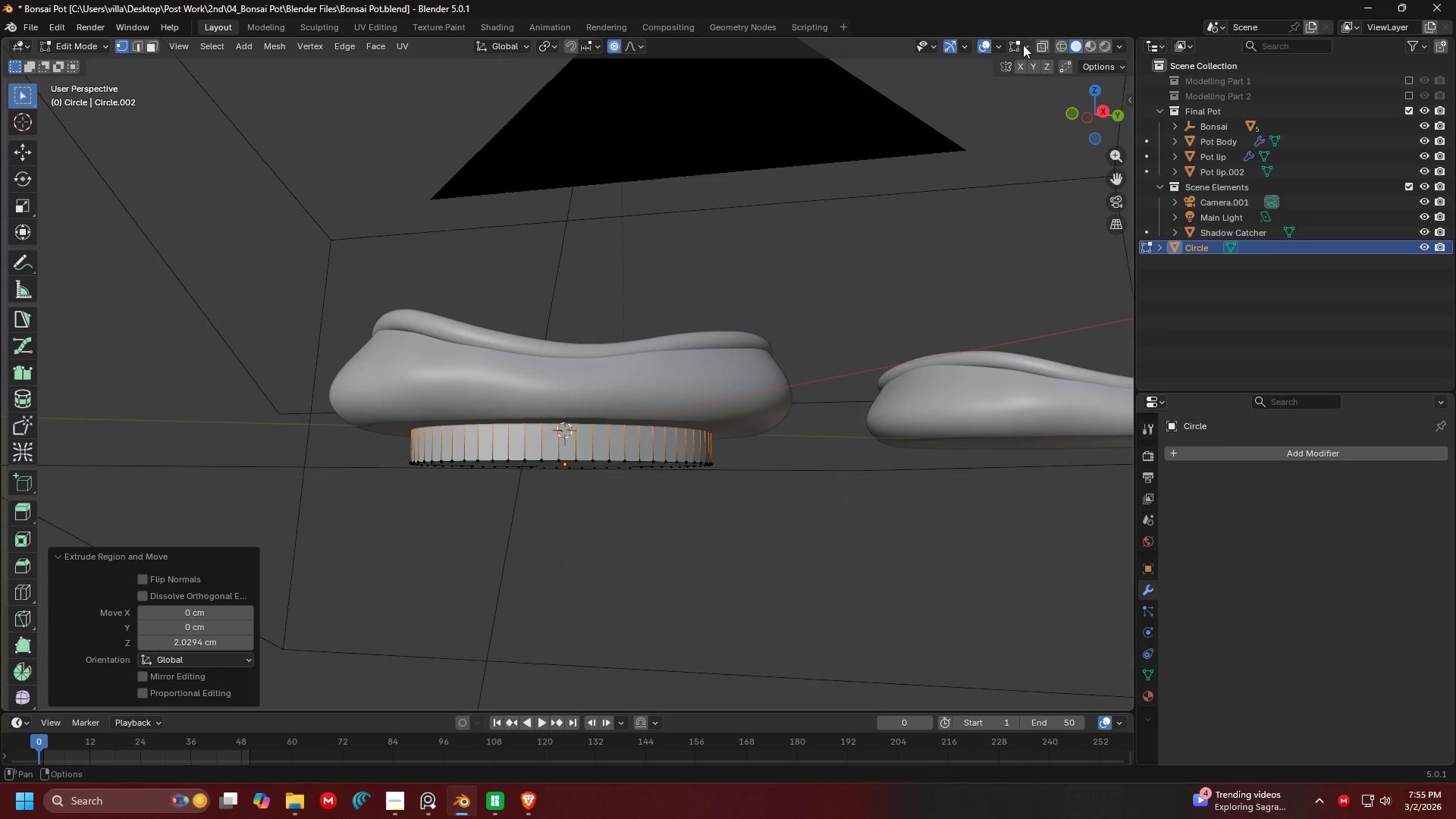 
left_click([1000, 45])
 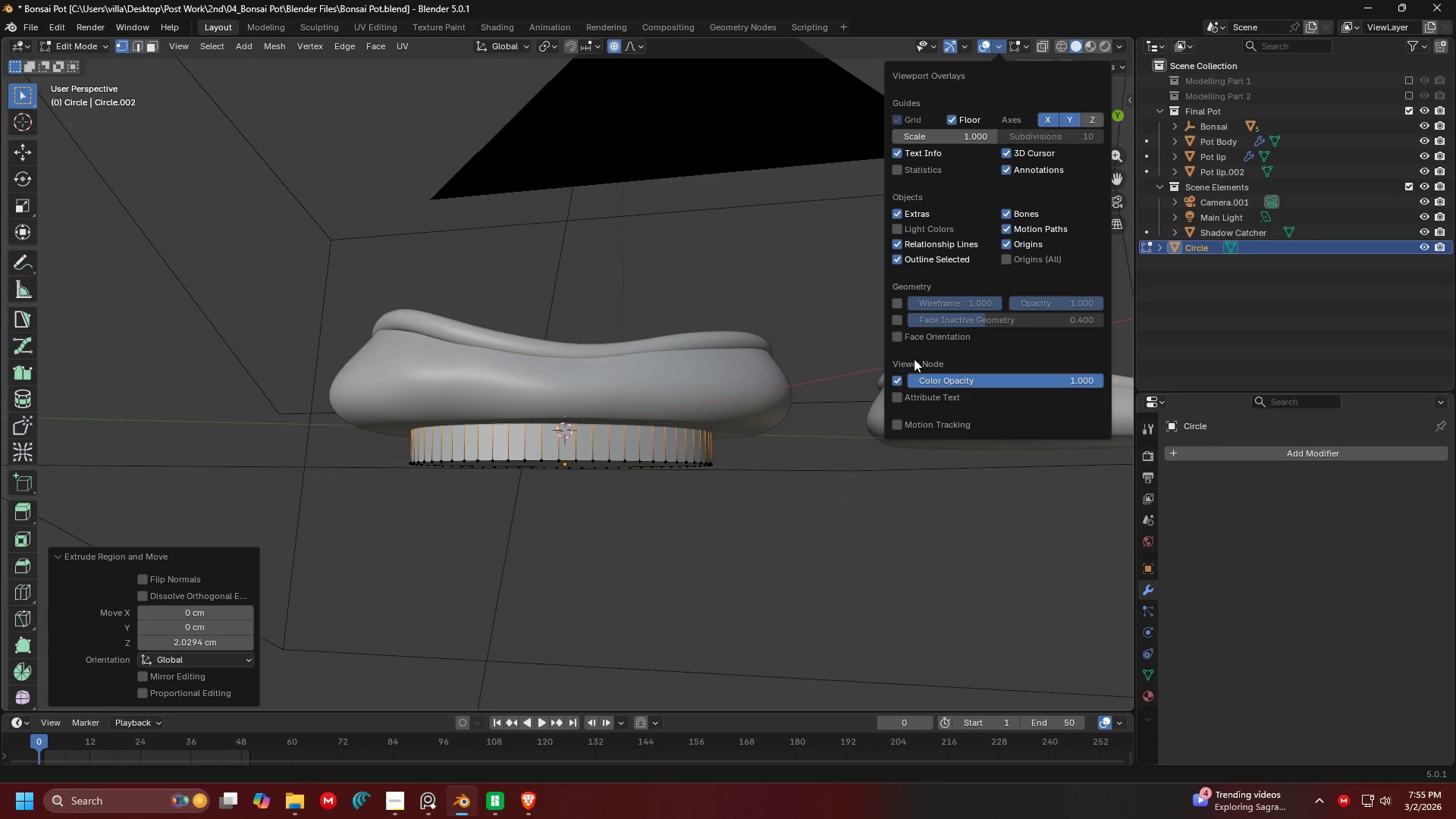 
left_click([911, 334])
 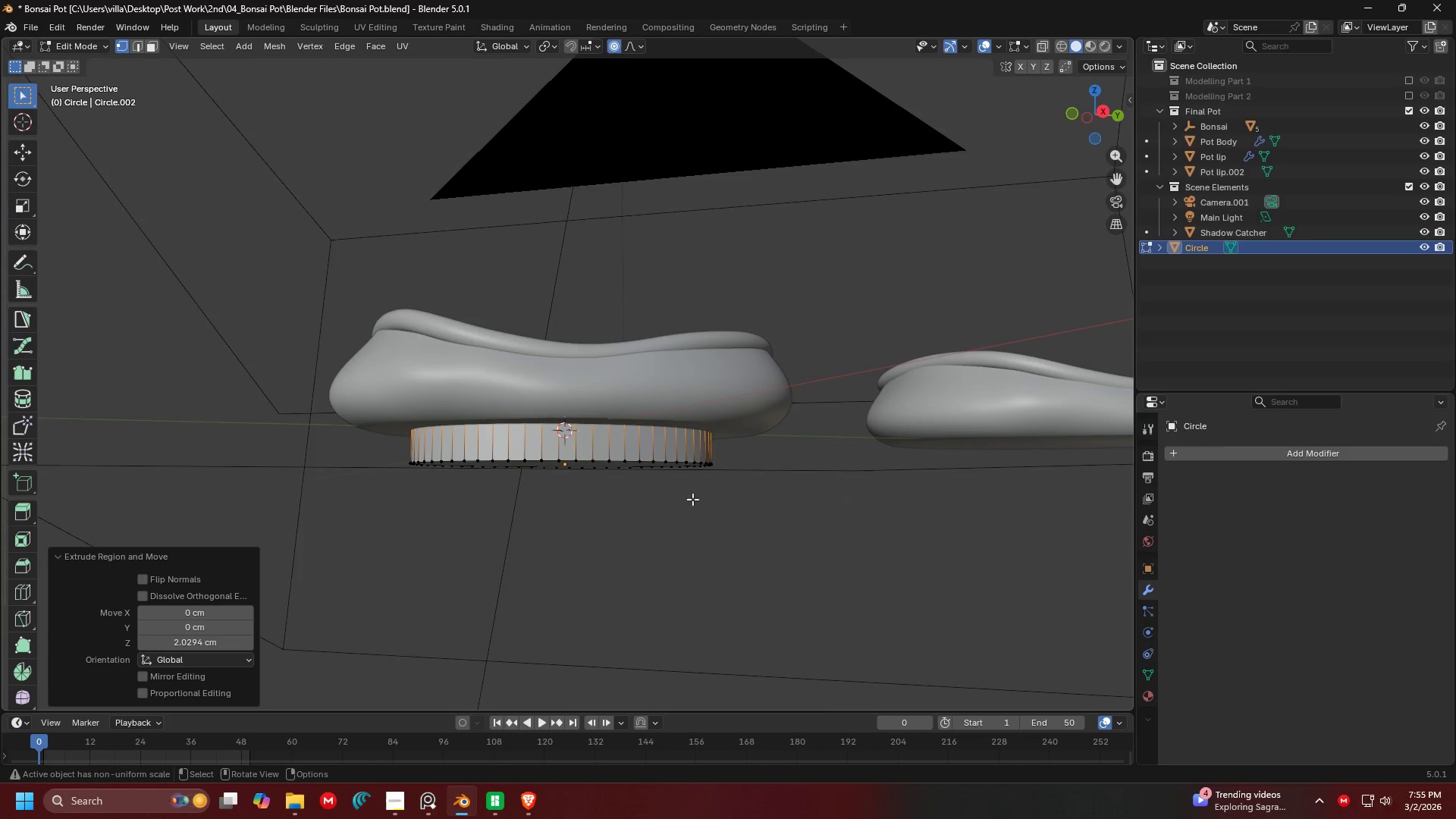 
scroll: coordinate [696, 514], scroll_direction: up, amount: 2.0
 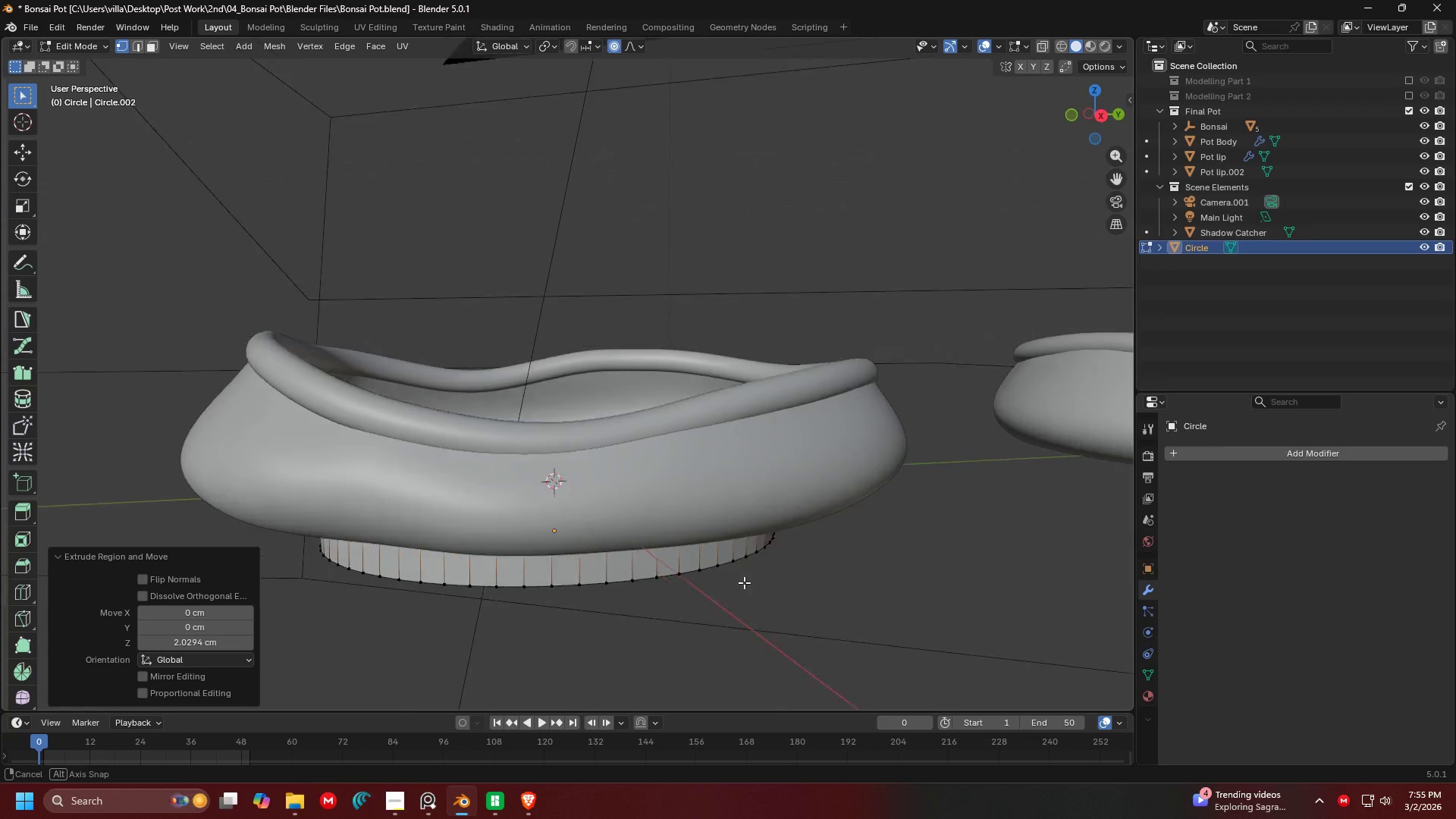 
key(Tab)
 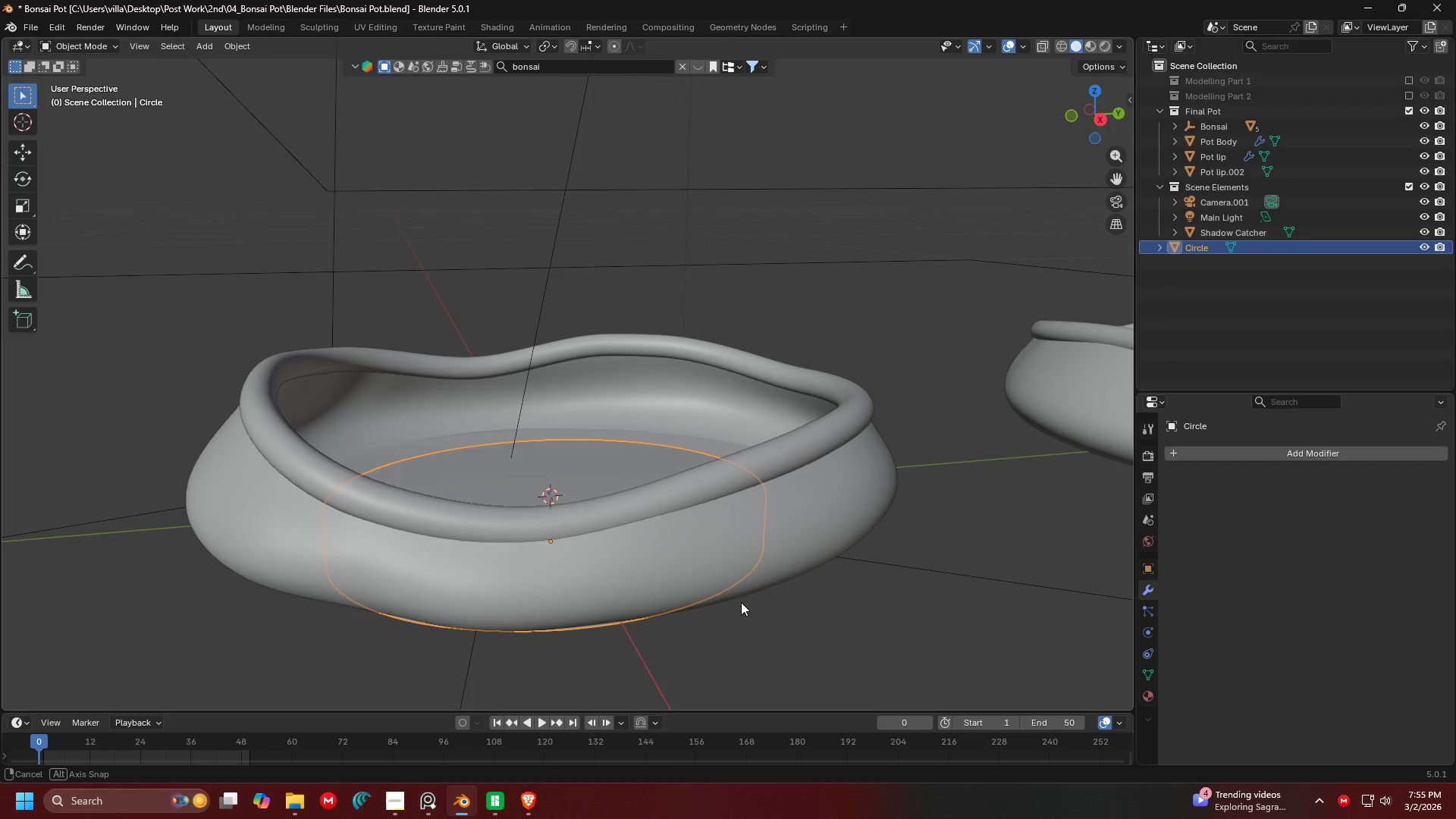 
wait(6.27)
 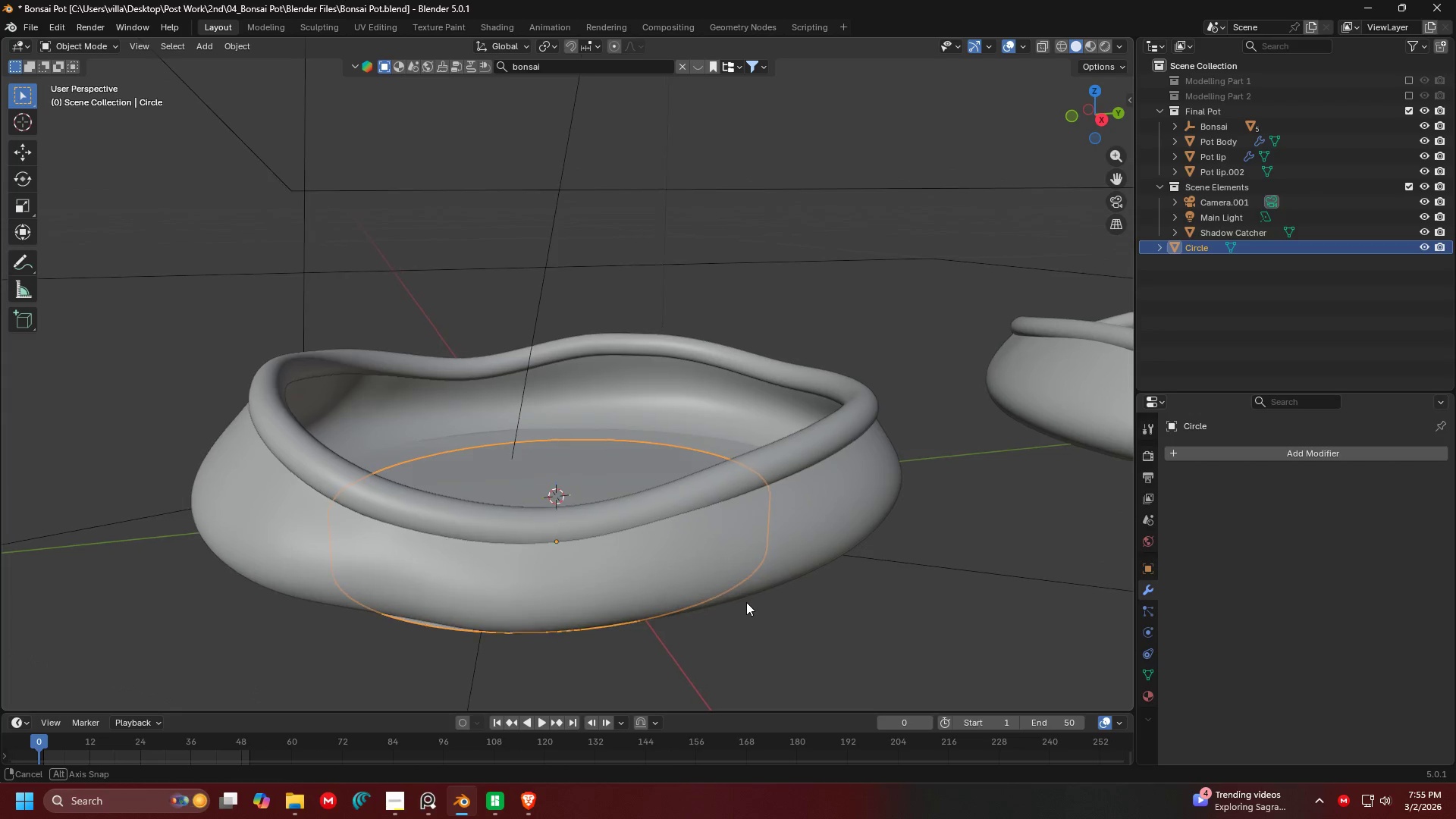 
scroll: coordinate [729, 601], scroll_direction: up, amount: 1.0
 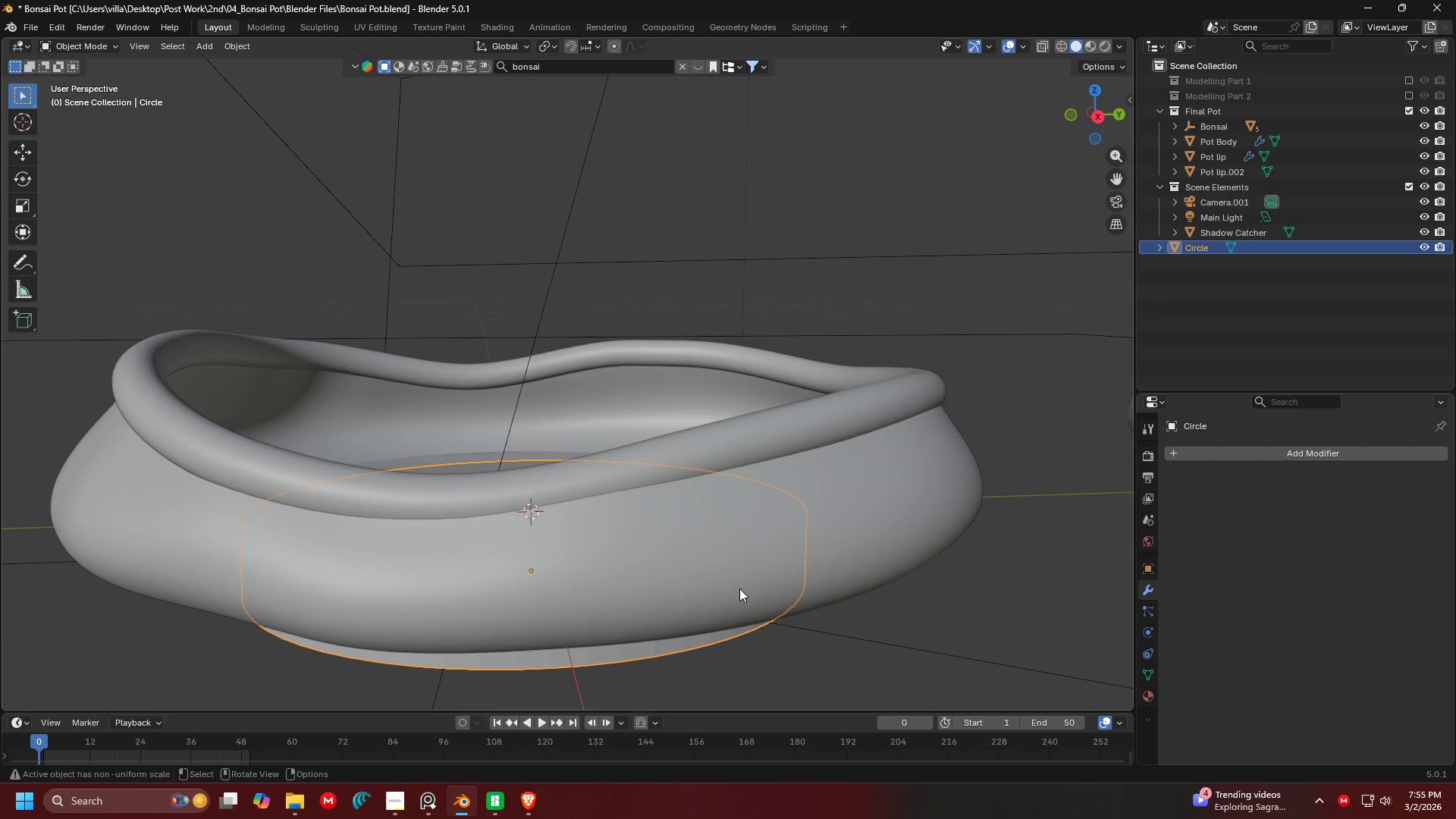 
key(G)
 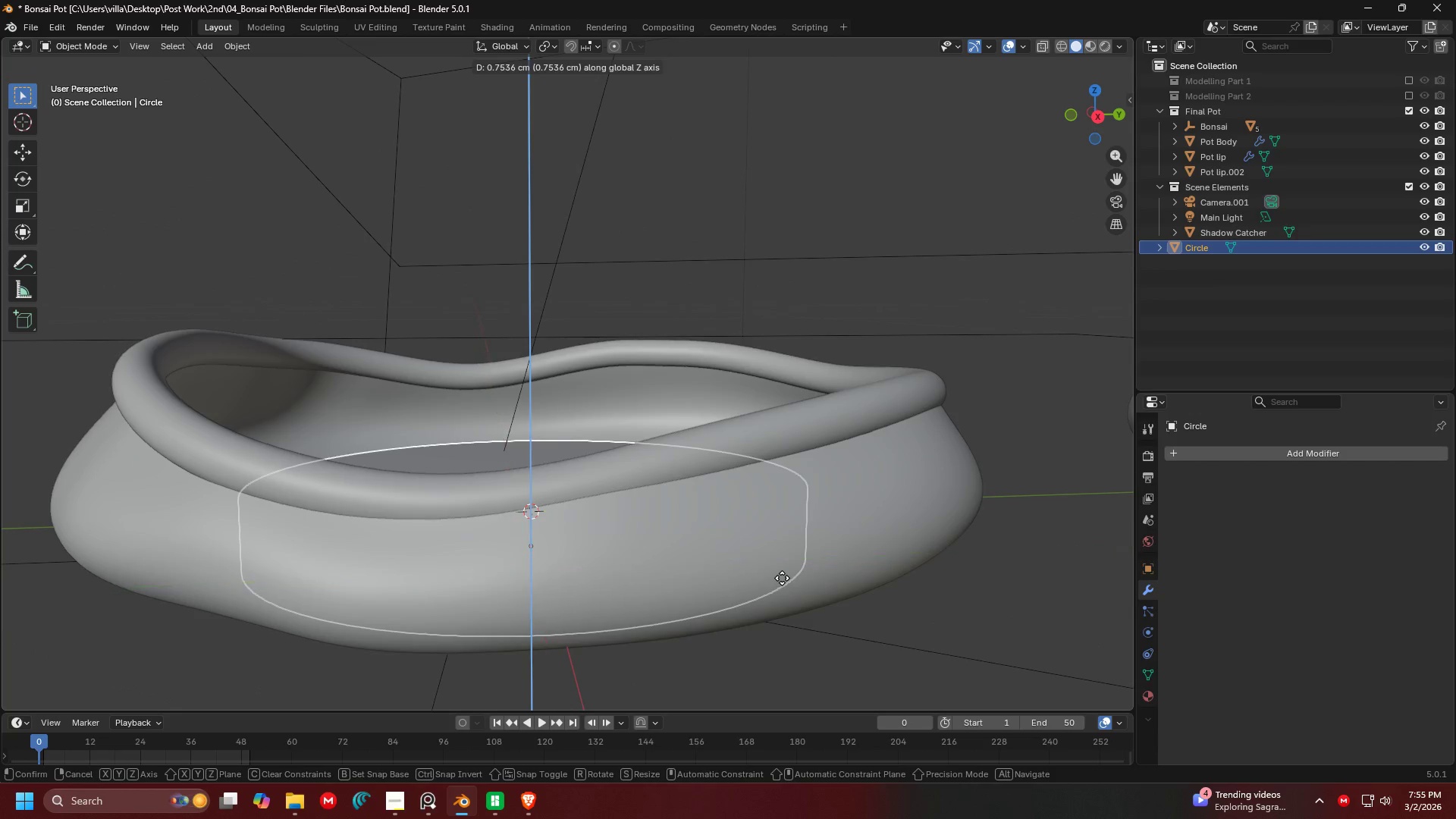 
left_click([782, 578])
 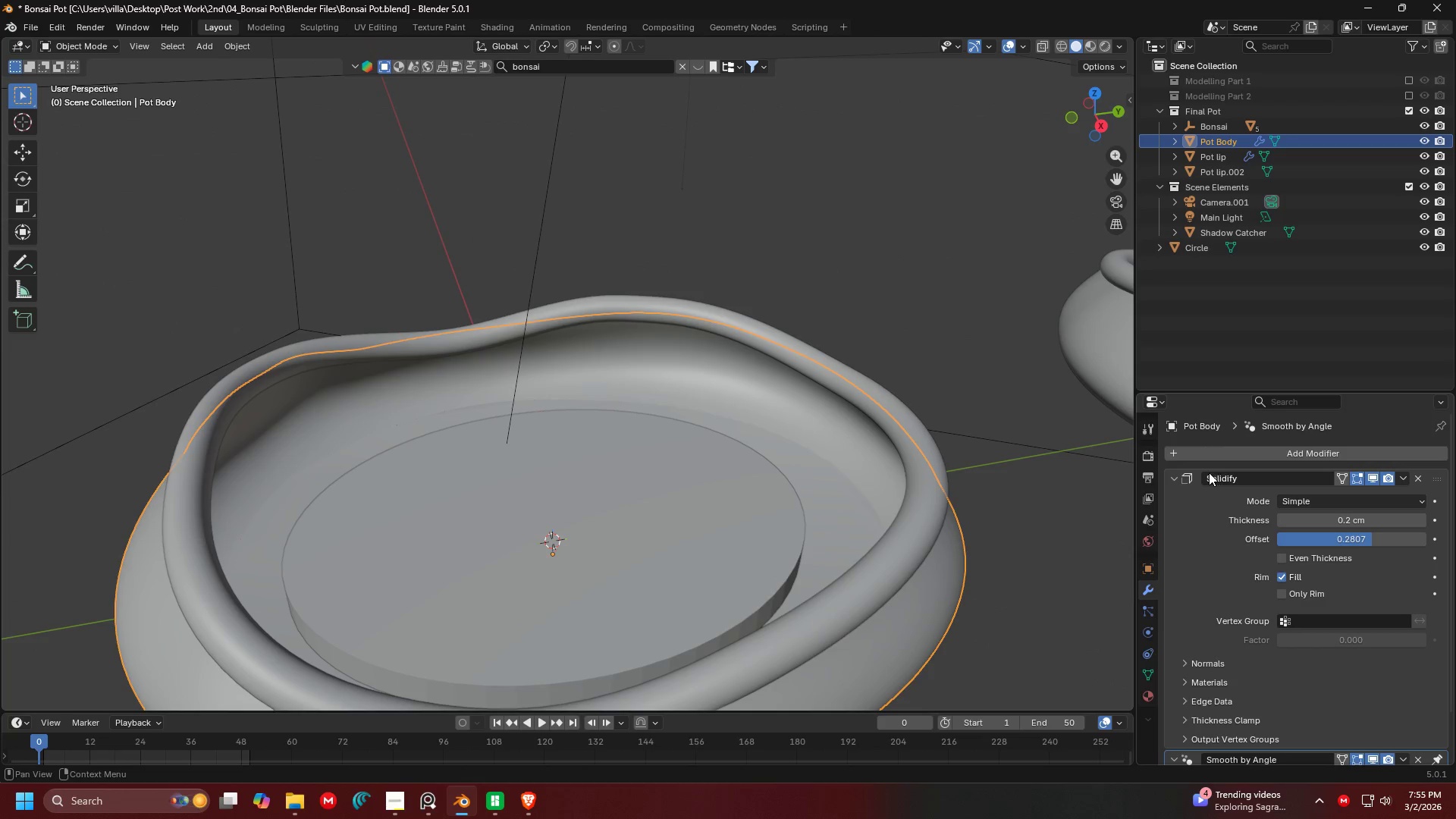 
double_click([1195, 454])
 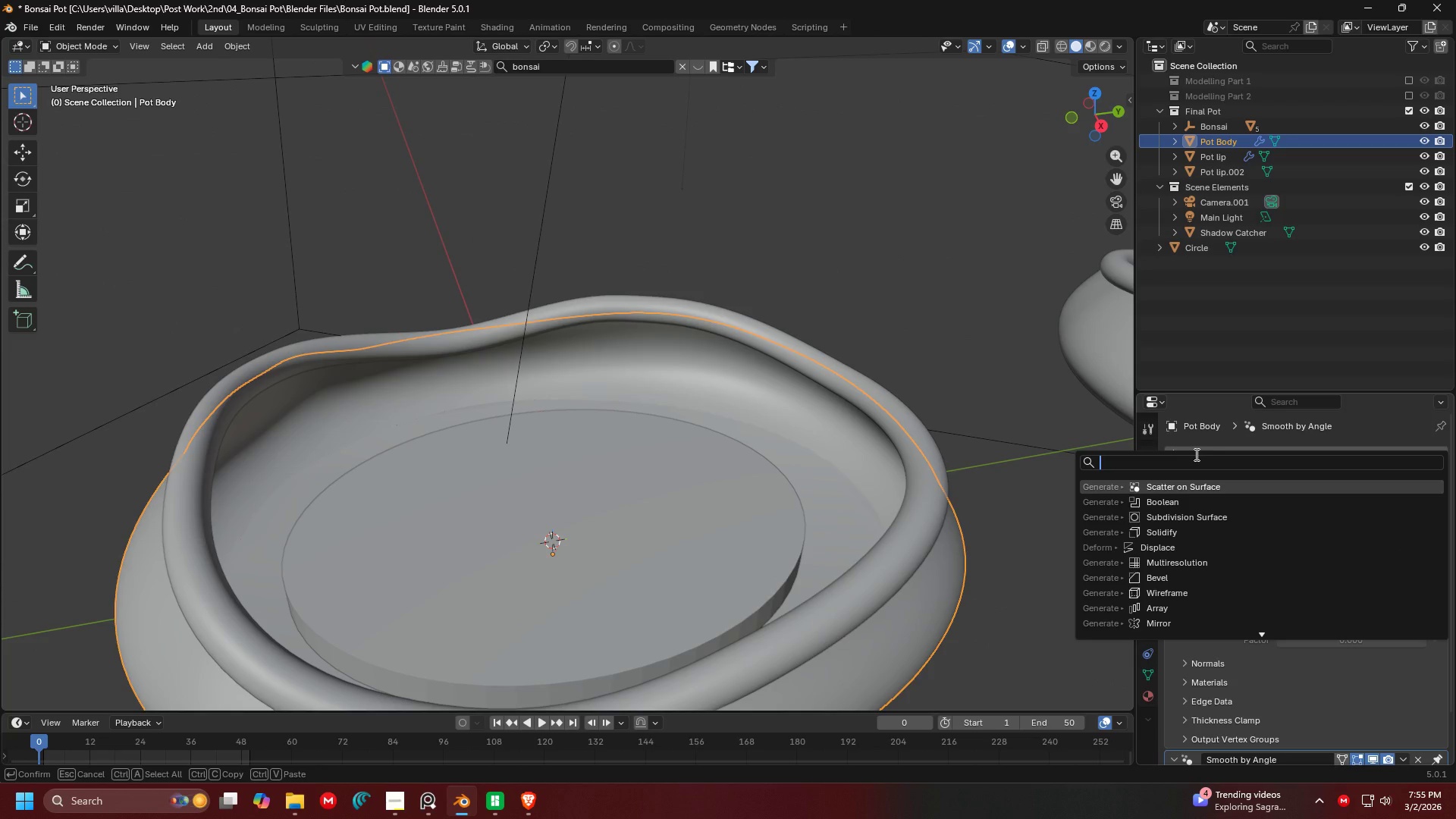 
type(boole)
 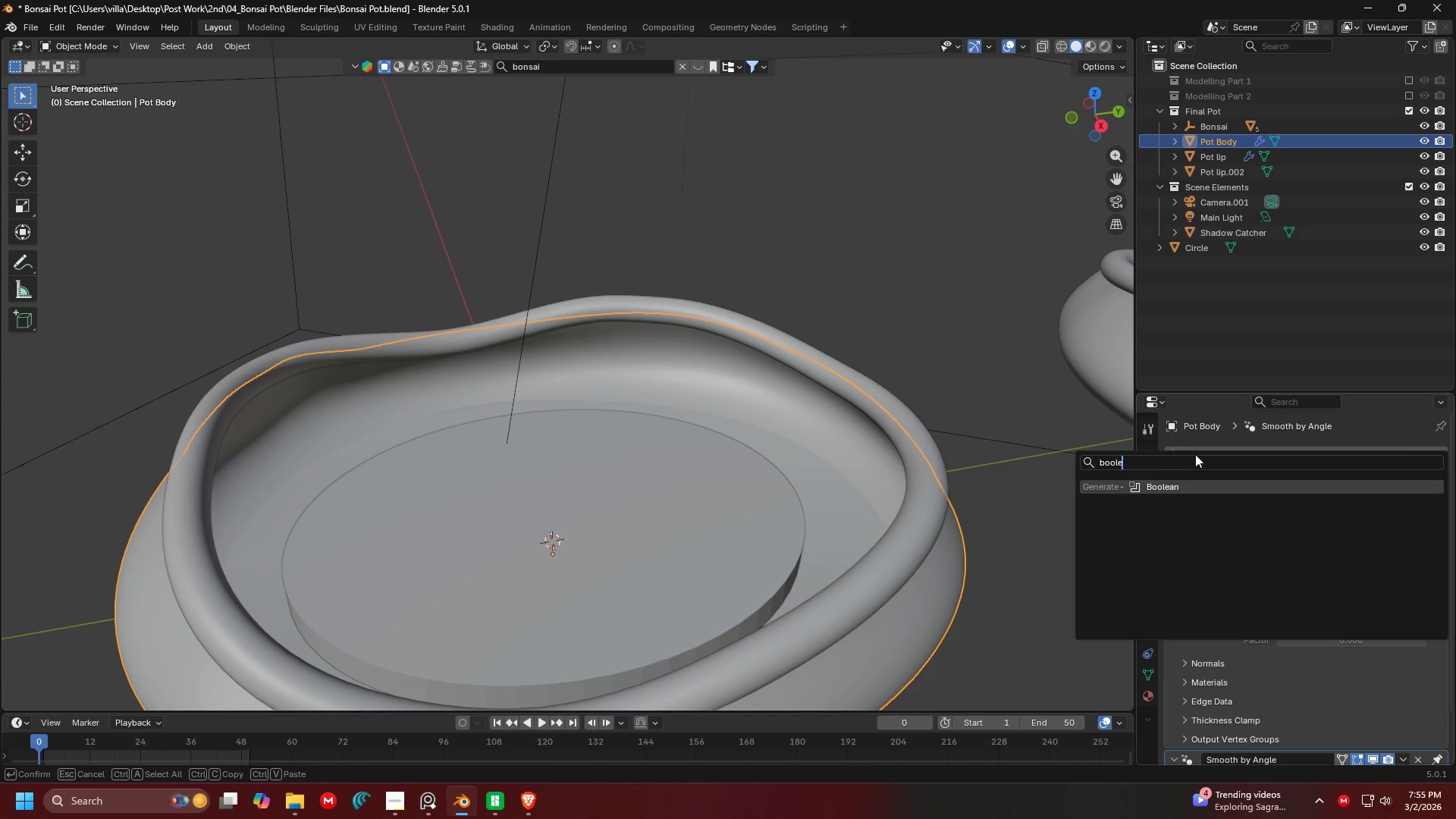 
key(Enter)
 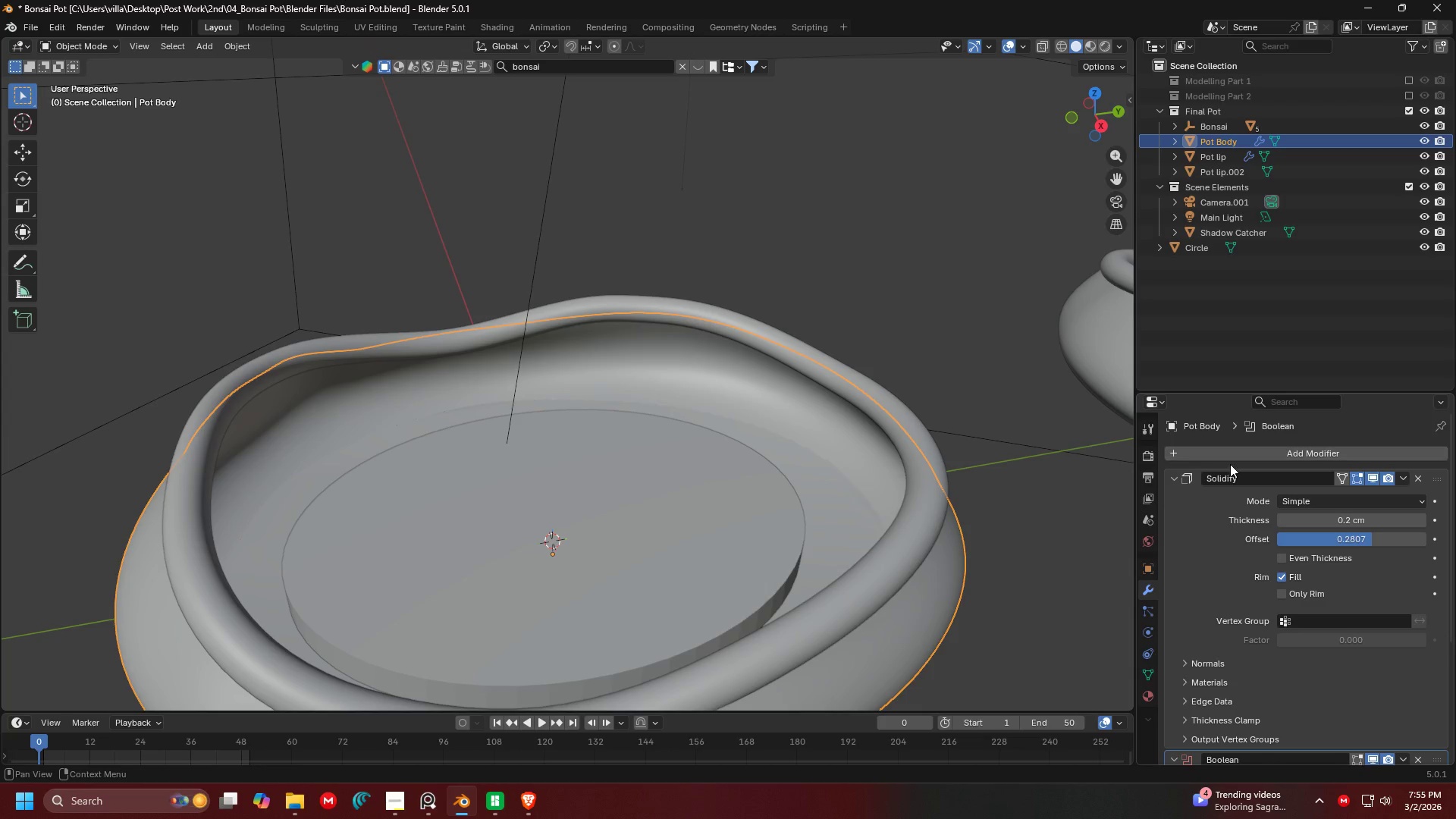 
scroll: coordinate [1338, 586], scroll_direction: down, amount: 10.0
 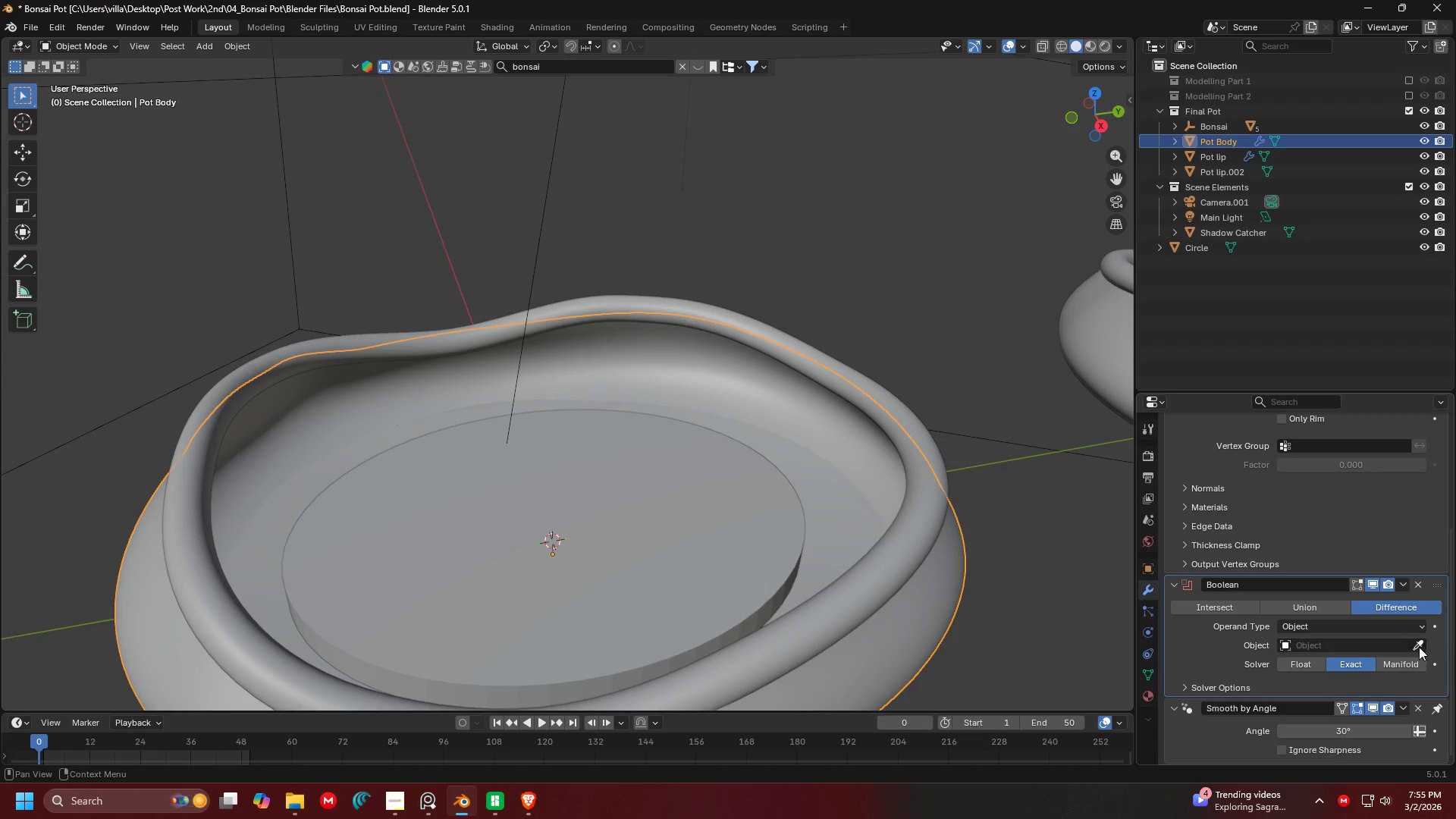 
left_click([1415, 642])
 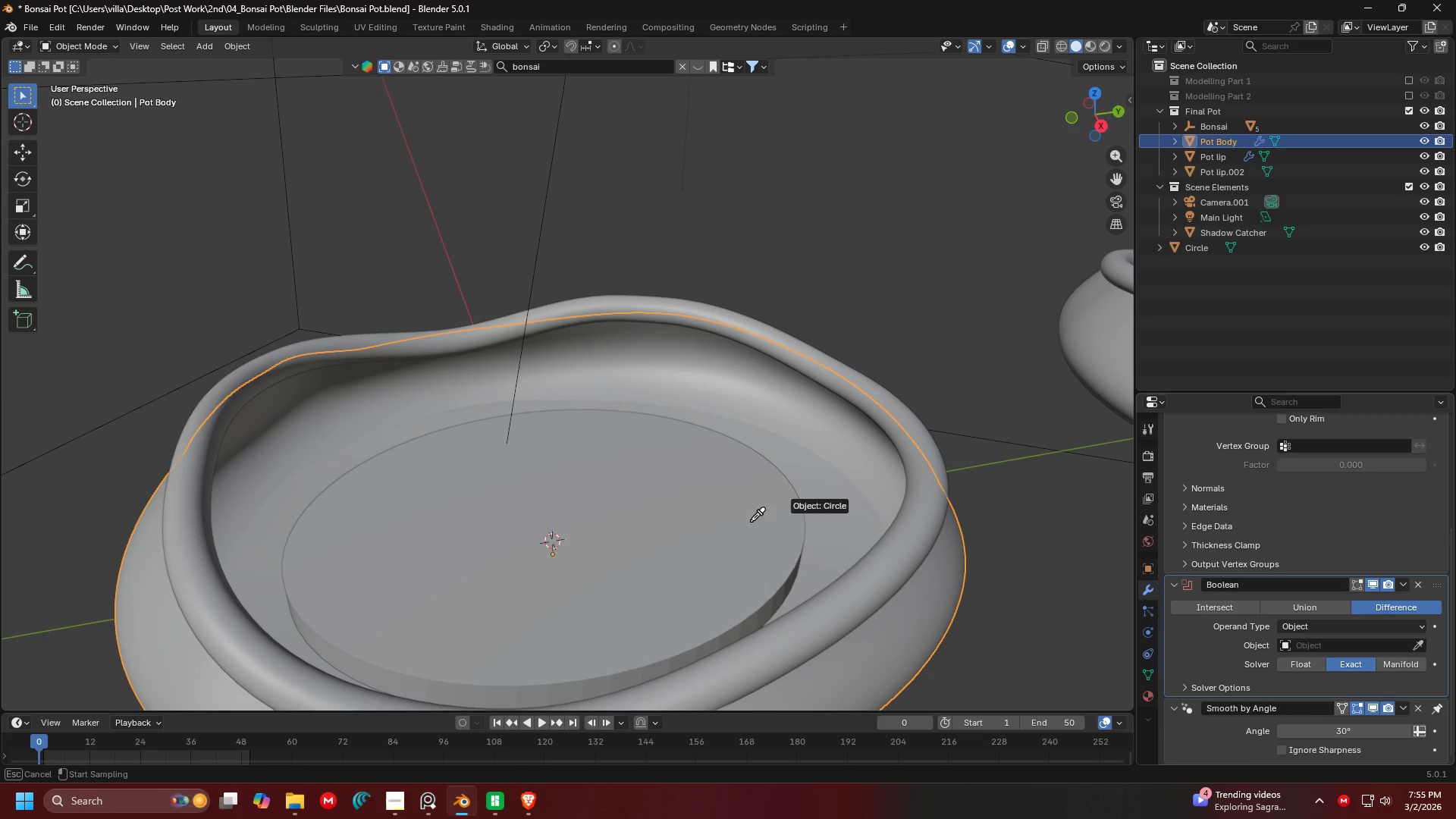 
left_click([729, 522])
 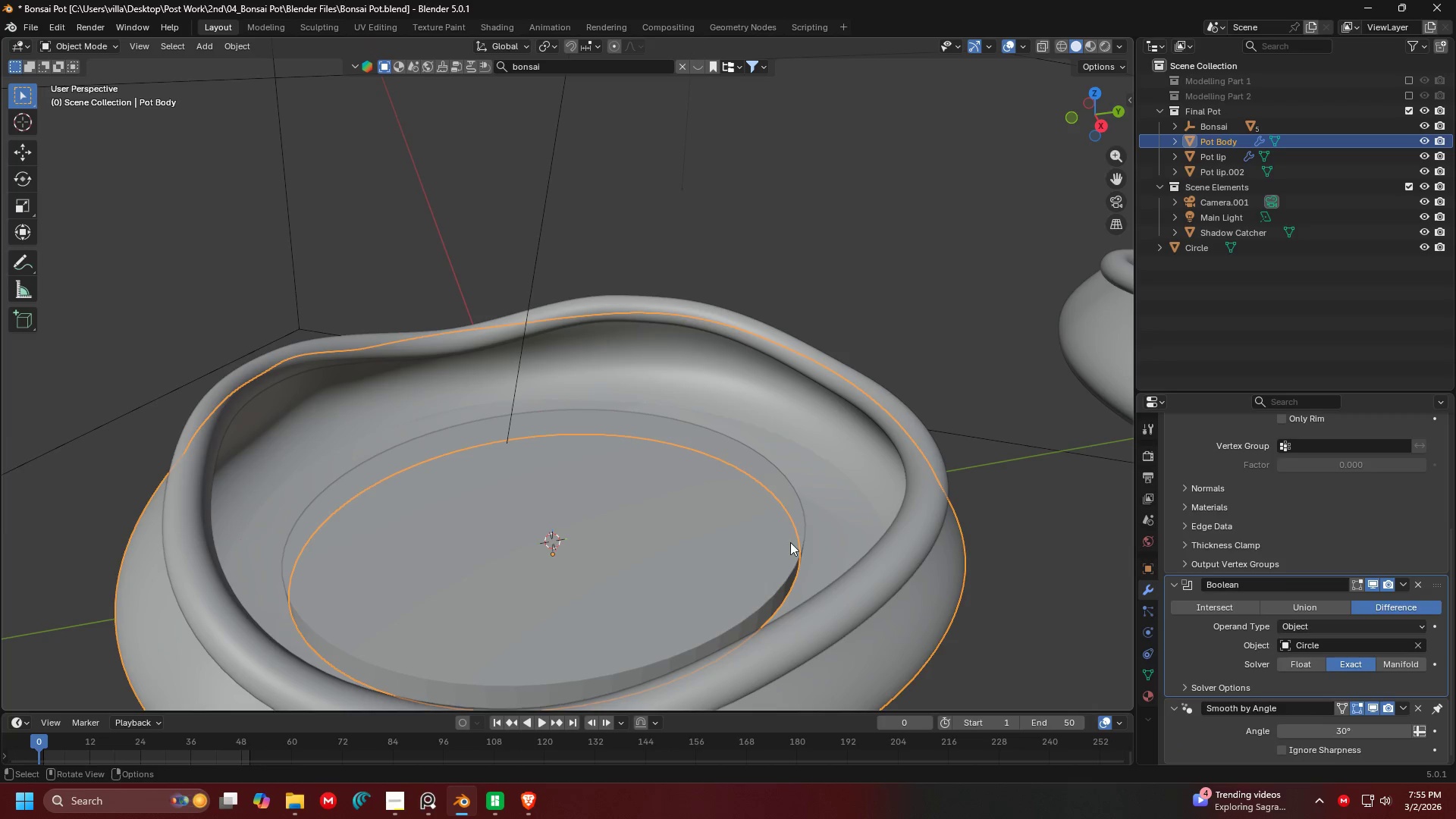 
left_click([757, 529])
 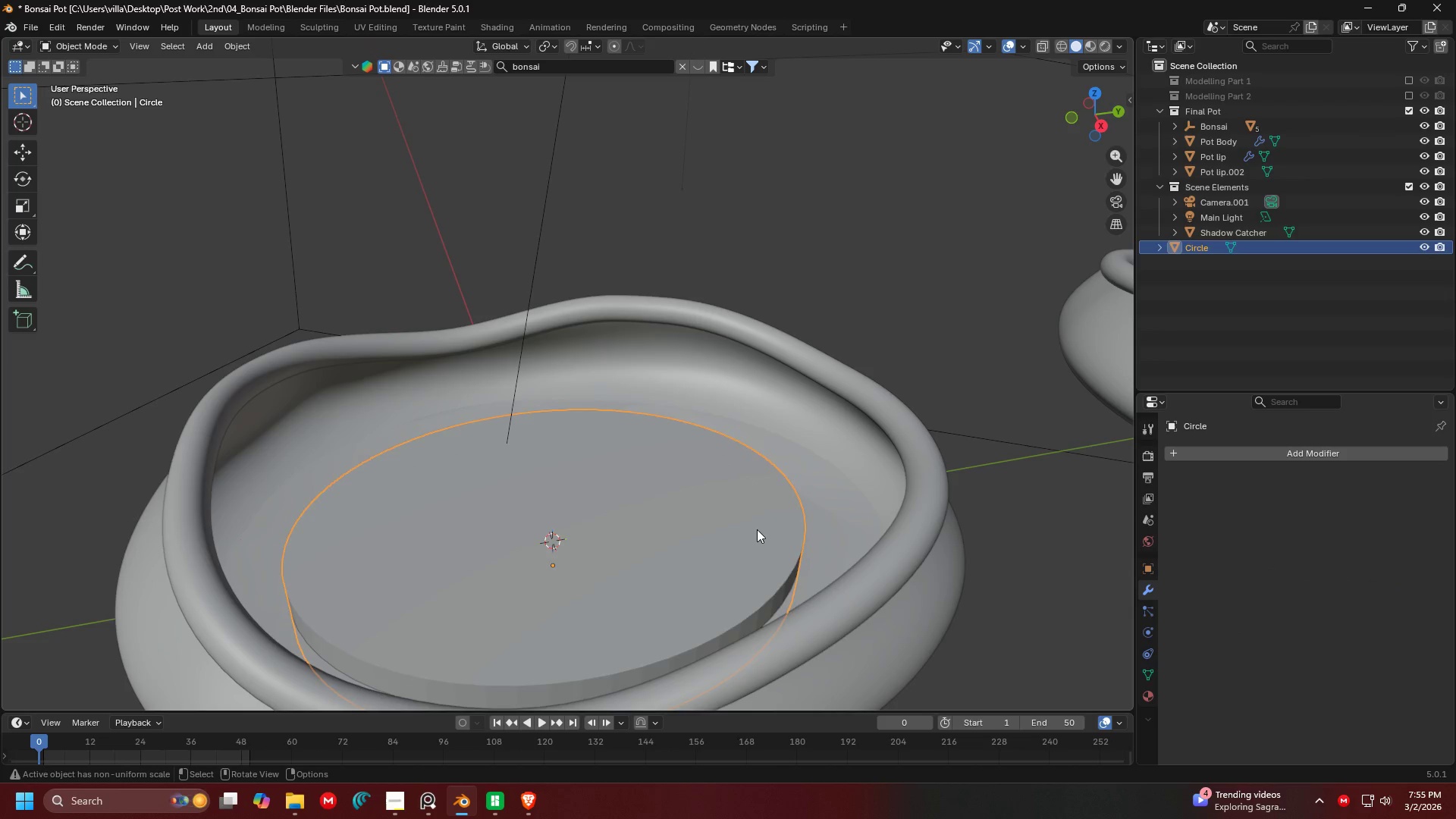 
key(H)
 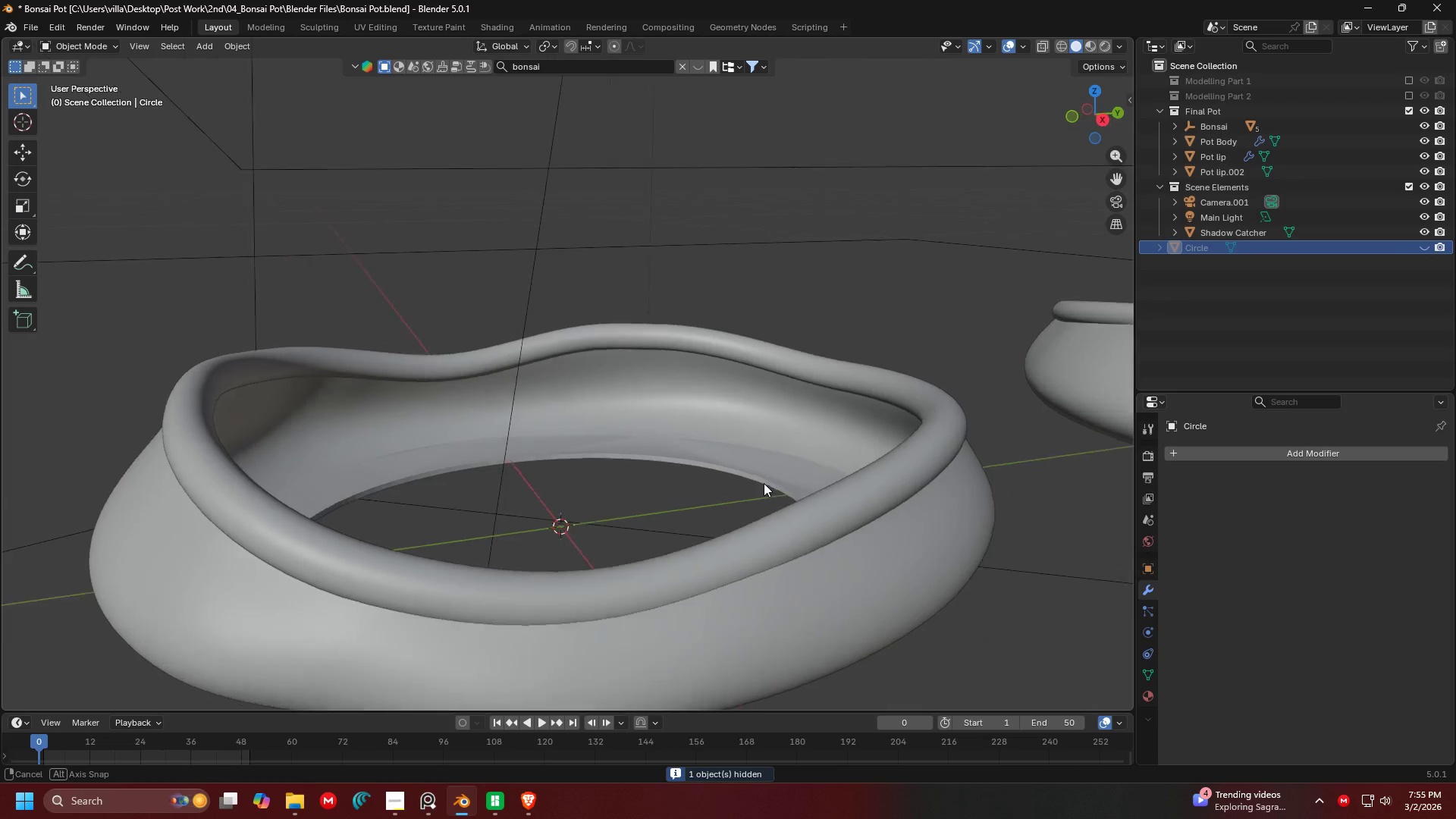 
left_click([820, 482])
 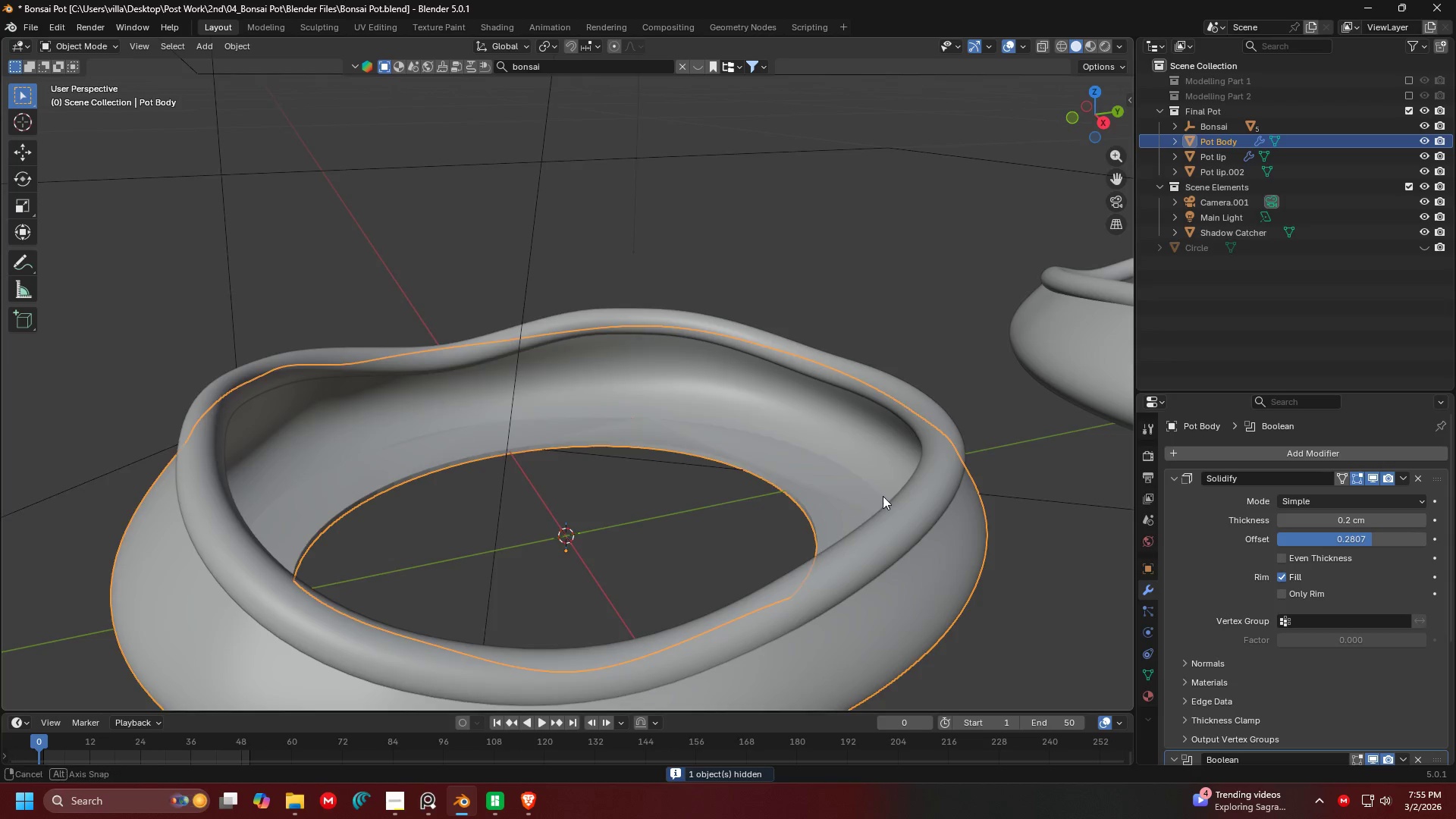 
scroll: coordinate [1301, 592], scroll_direction: down, amount: 10.0
 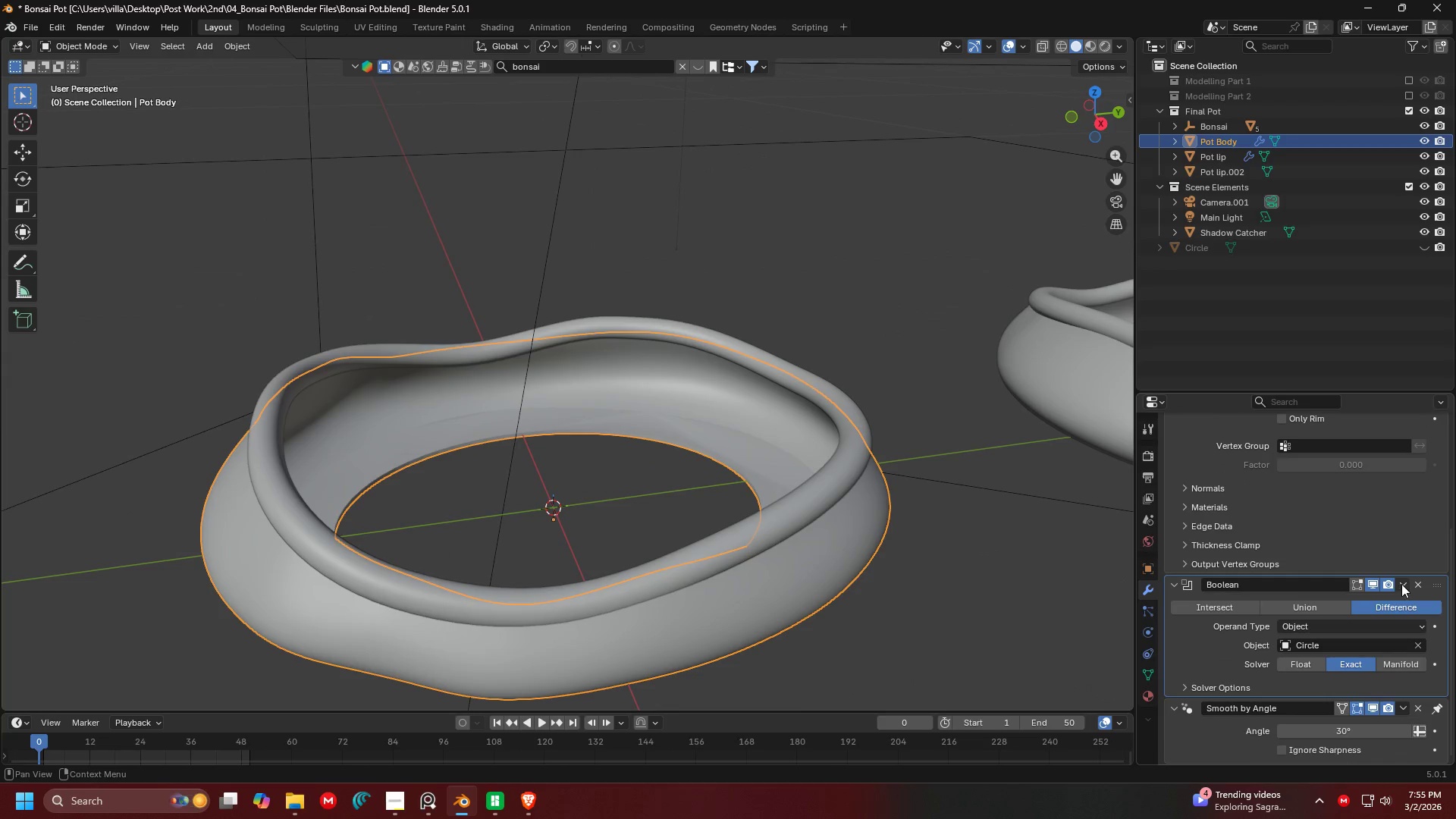 
left_click([1401, 582])
 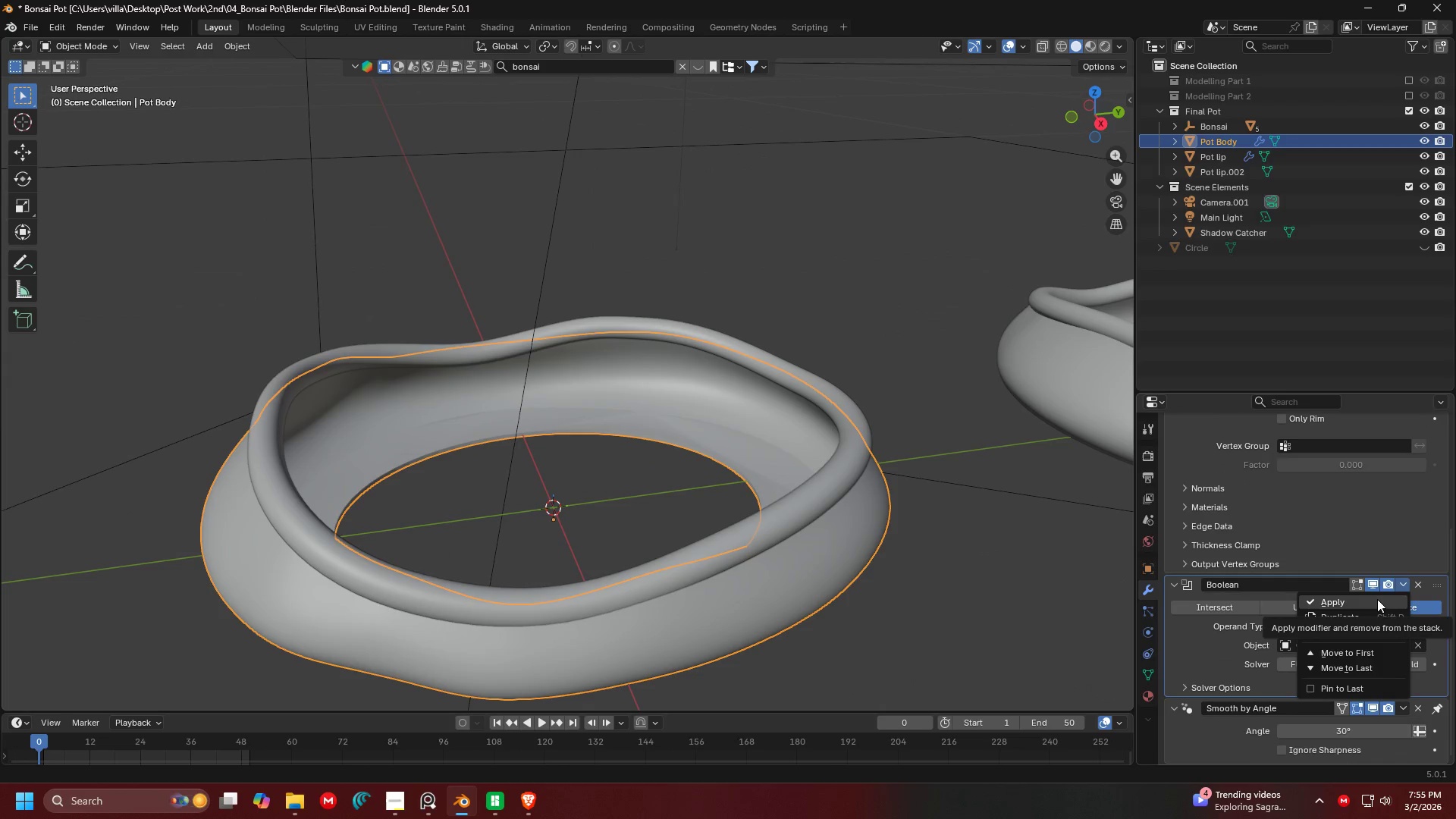 
left_click([1377, 599])
 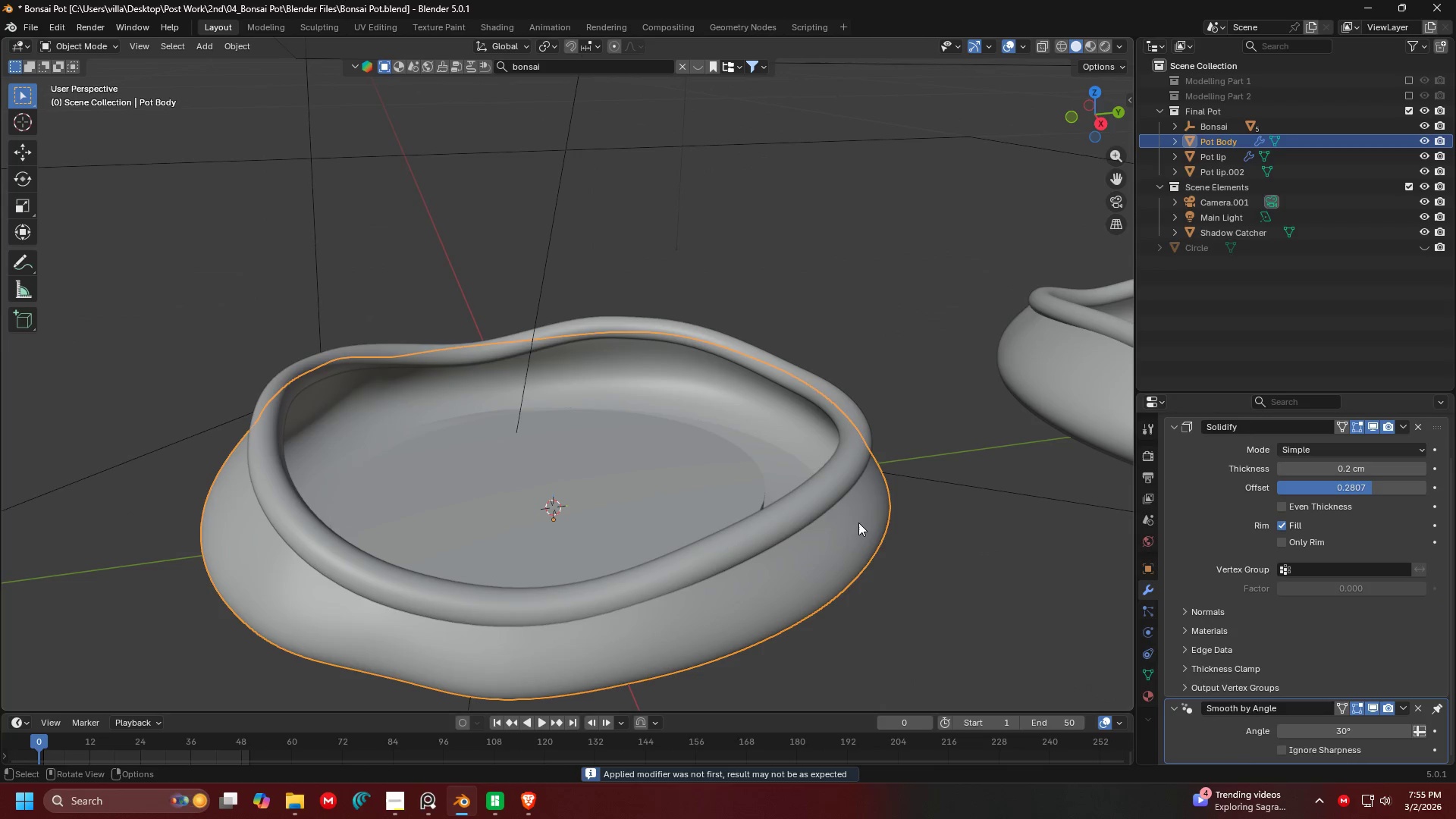 
left_click([759, 483])
 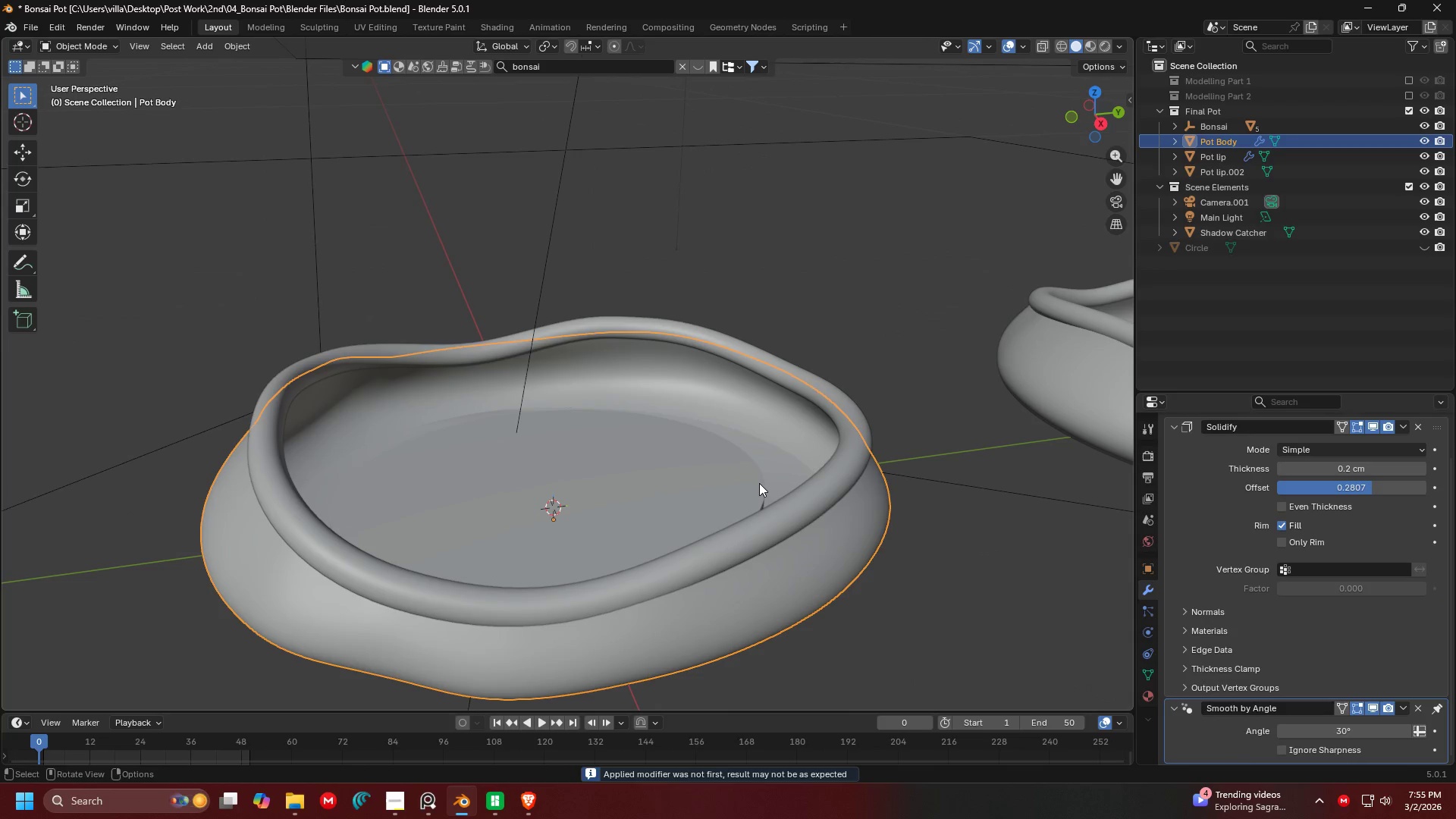 
key(Tab)
 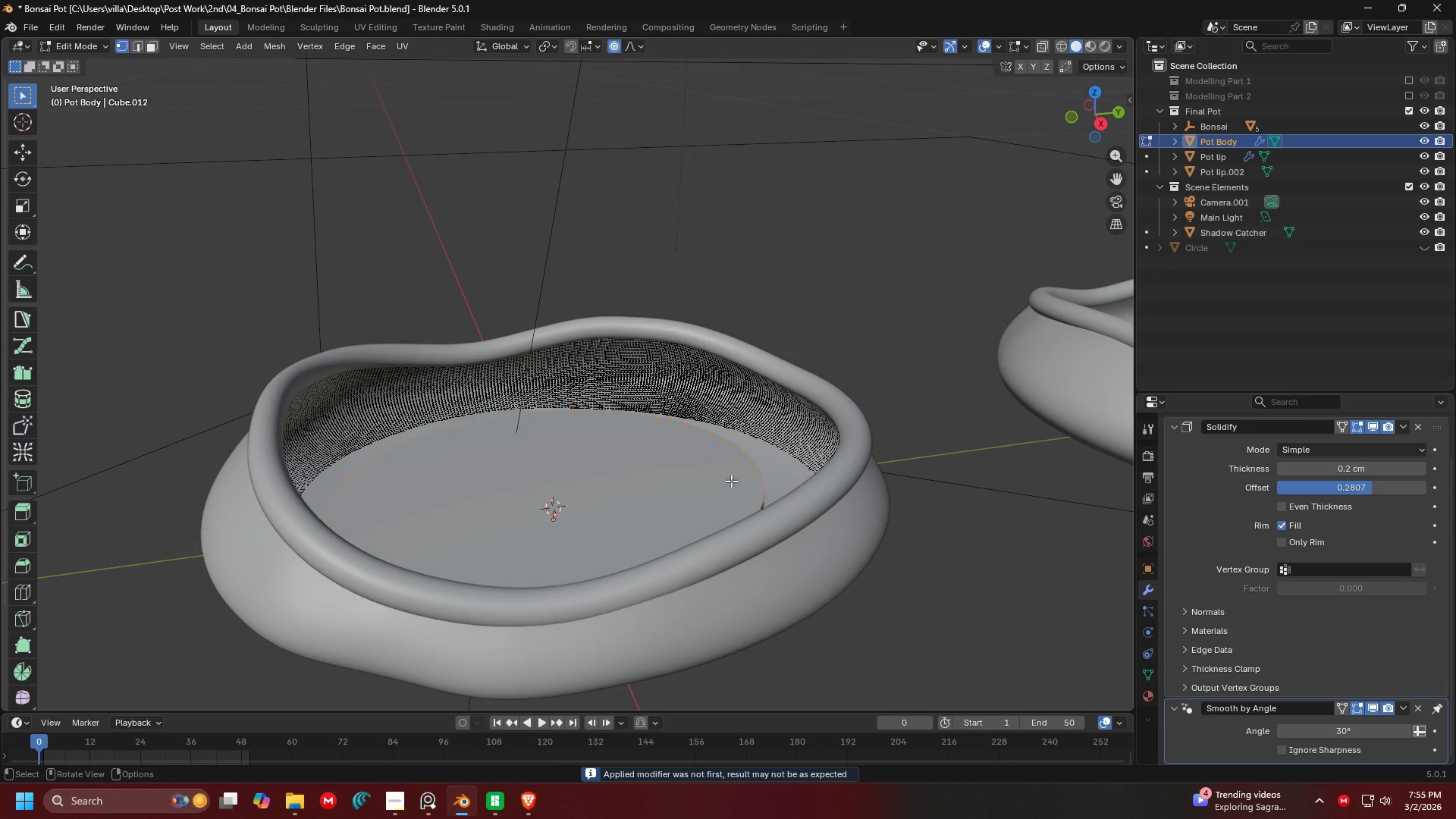 
left_click([731, 481])
 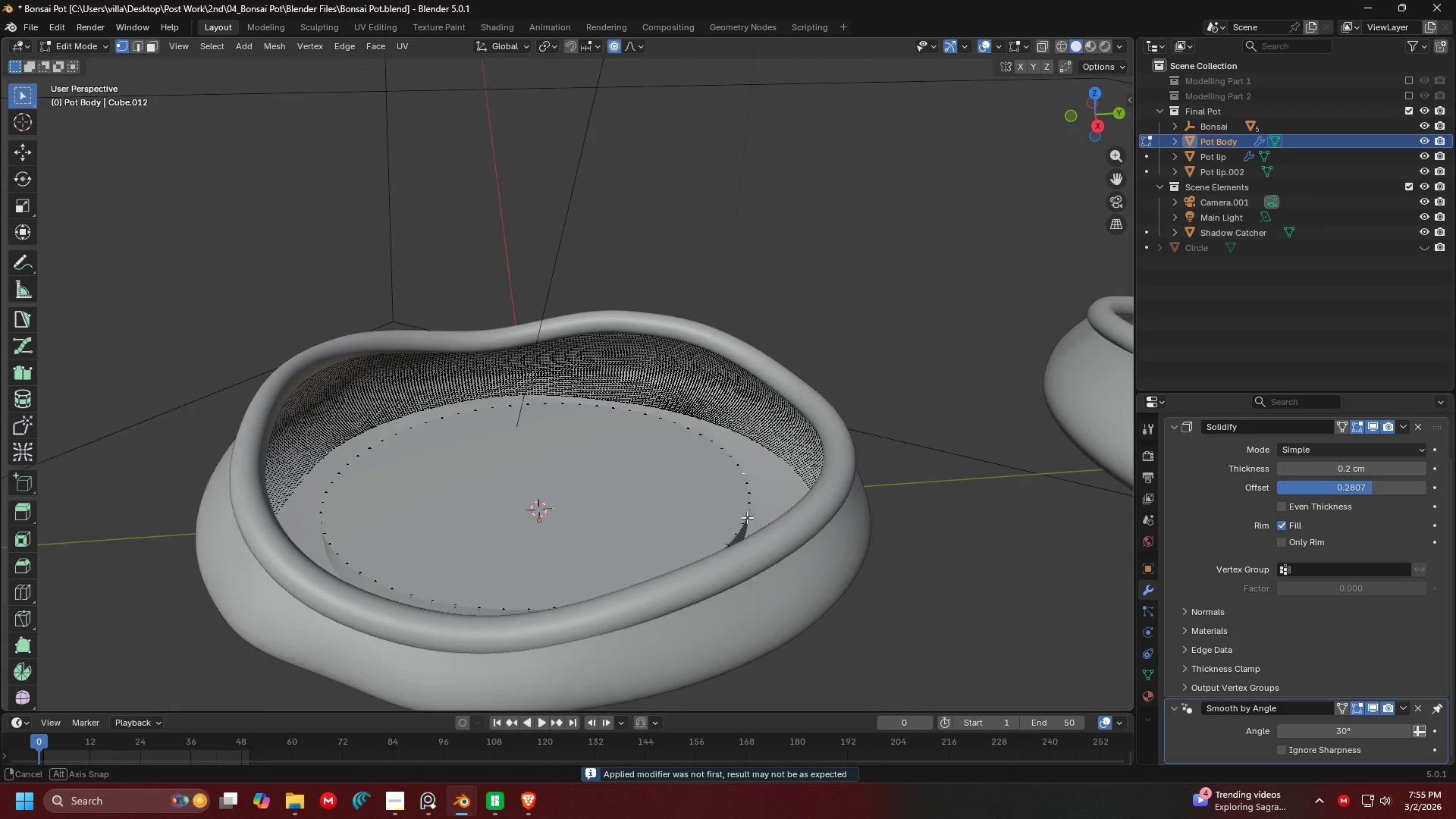 
hold_key(key=AltLeft, duration=0.31)
 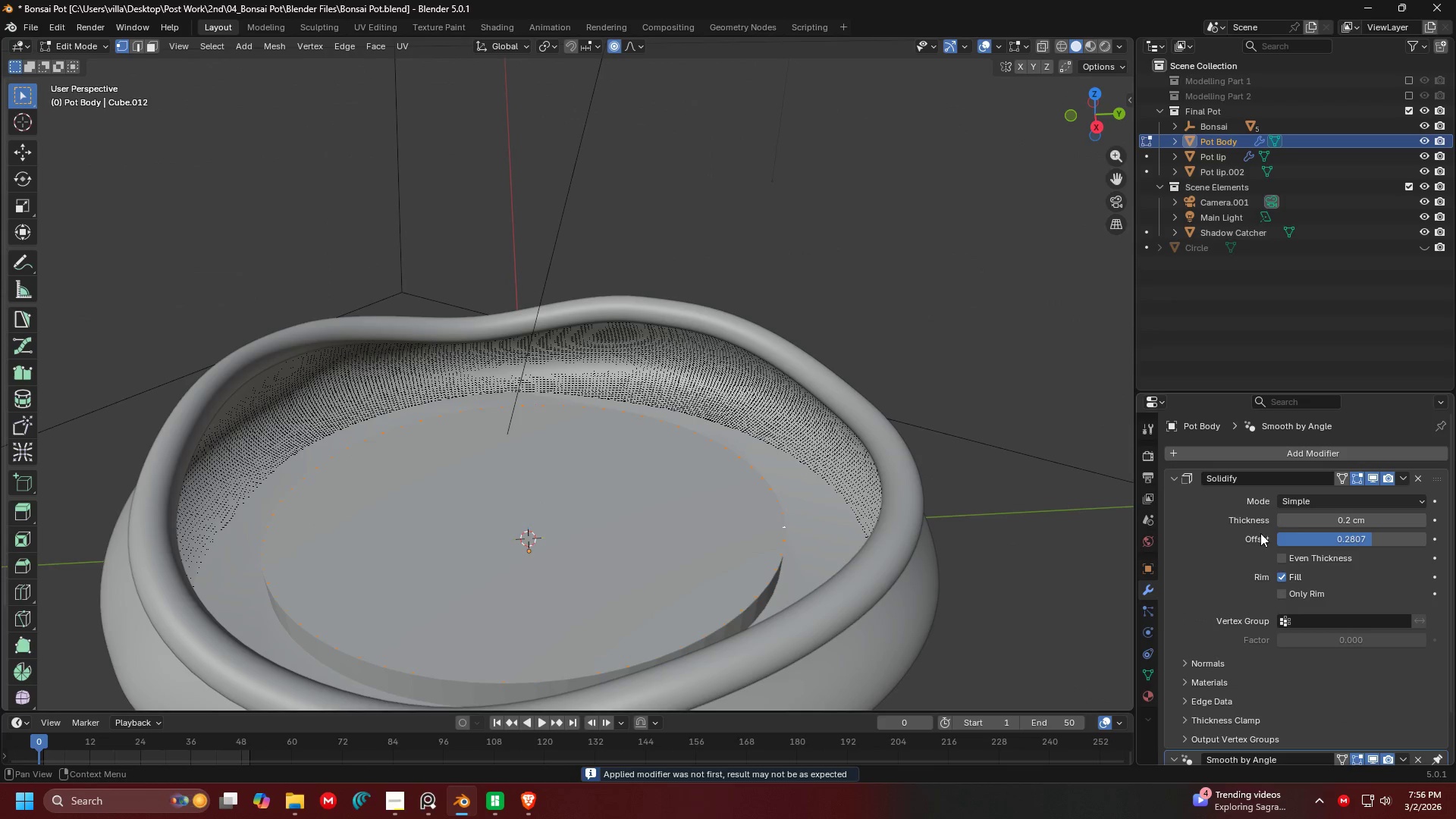 
scroll: coordinate [745, 521], scroll_direction: up, amount: 1.0
 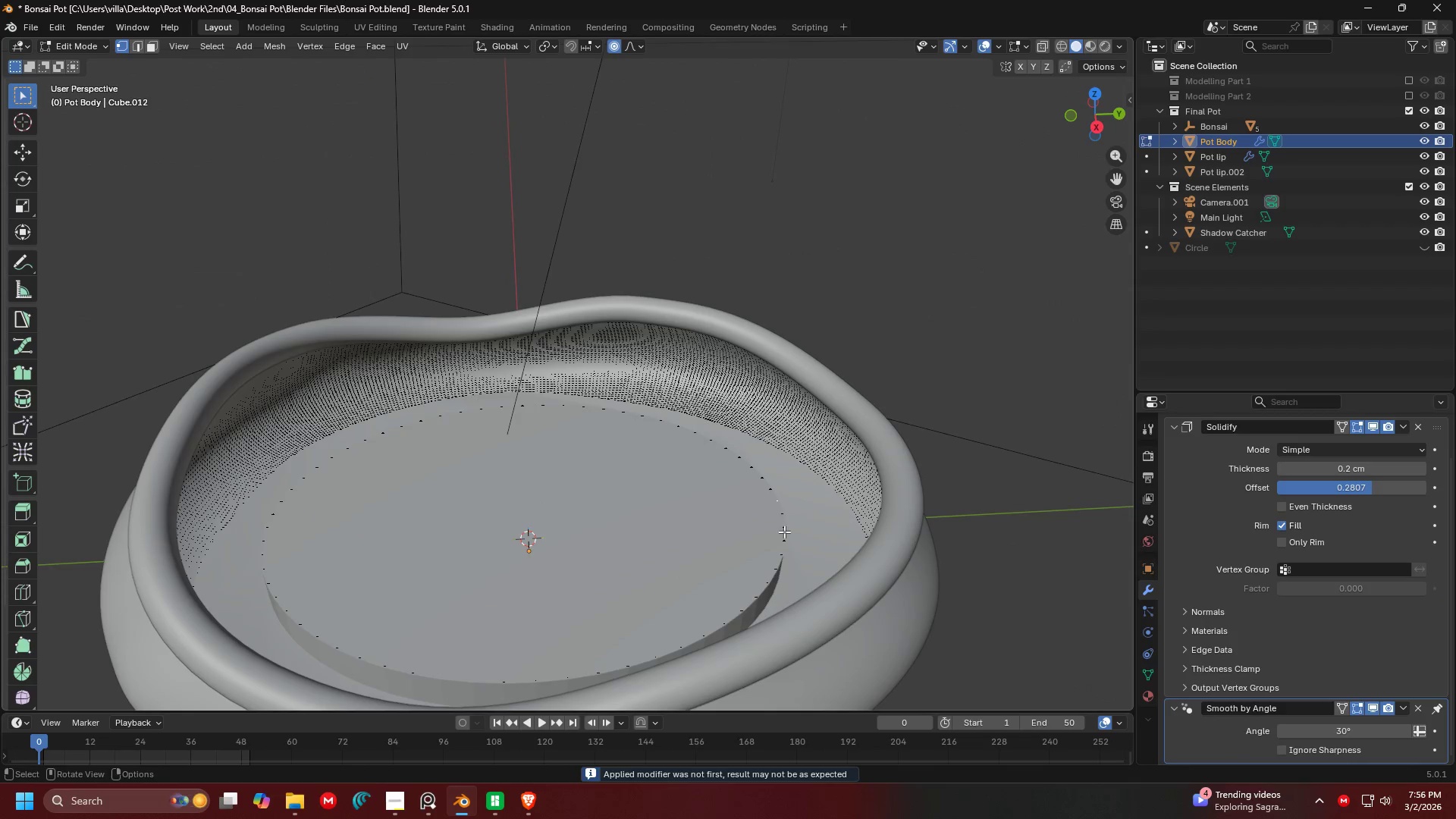 
left_click([788, 532])
 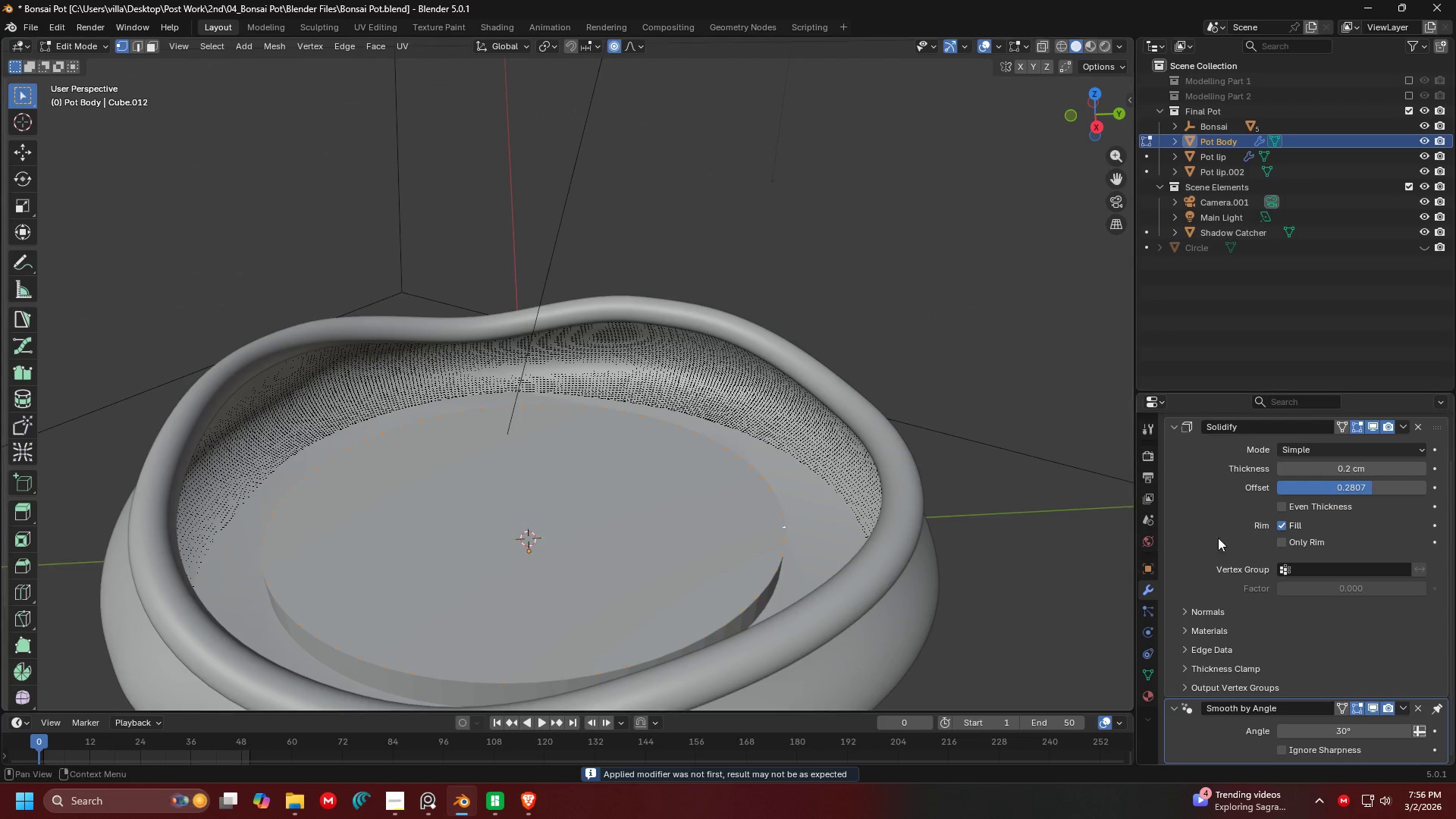 
scroll: coordinate [1253, 538], scroll_direction: up, amount: 4.0
 